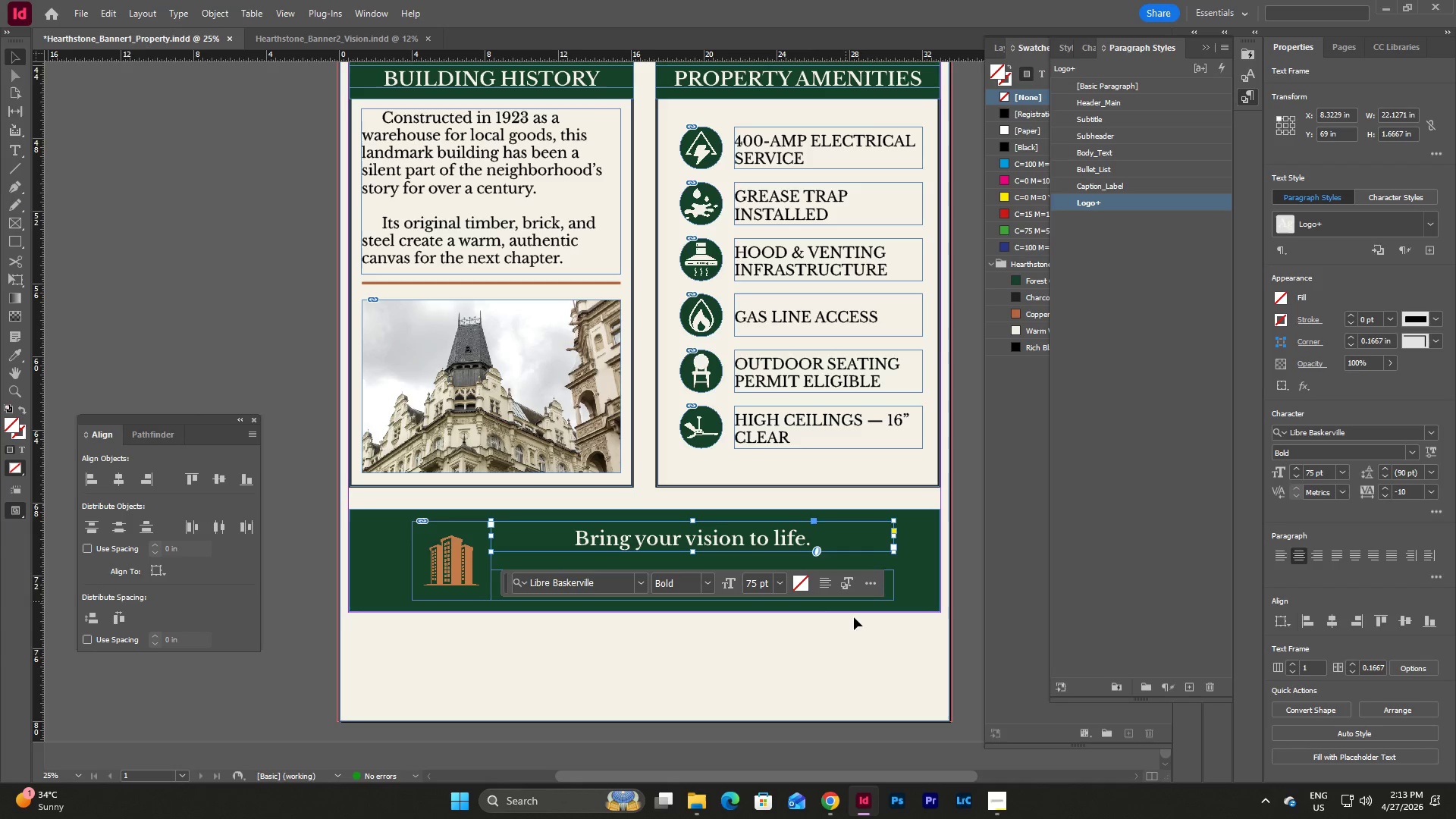 
left_click([849, 647])
 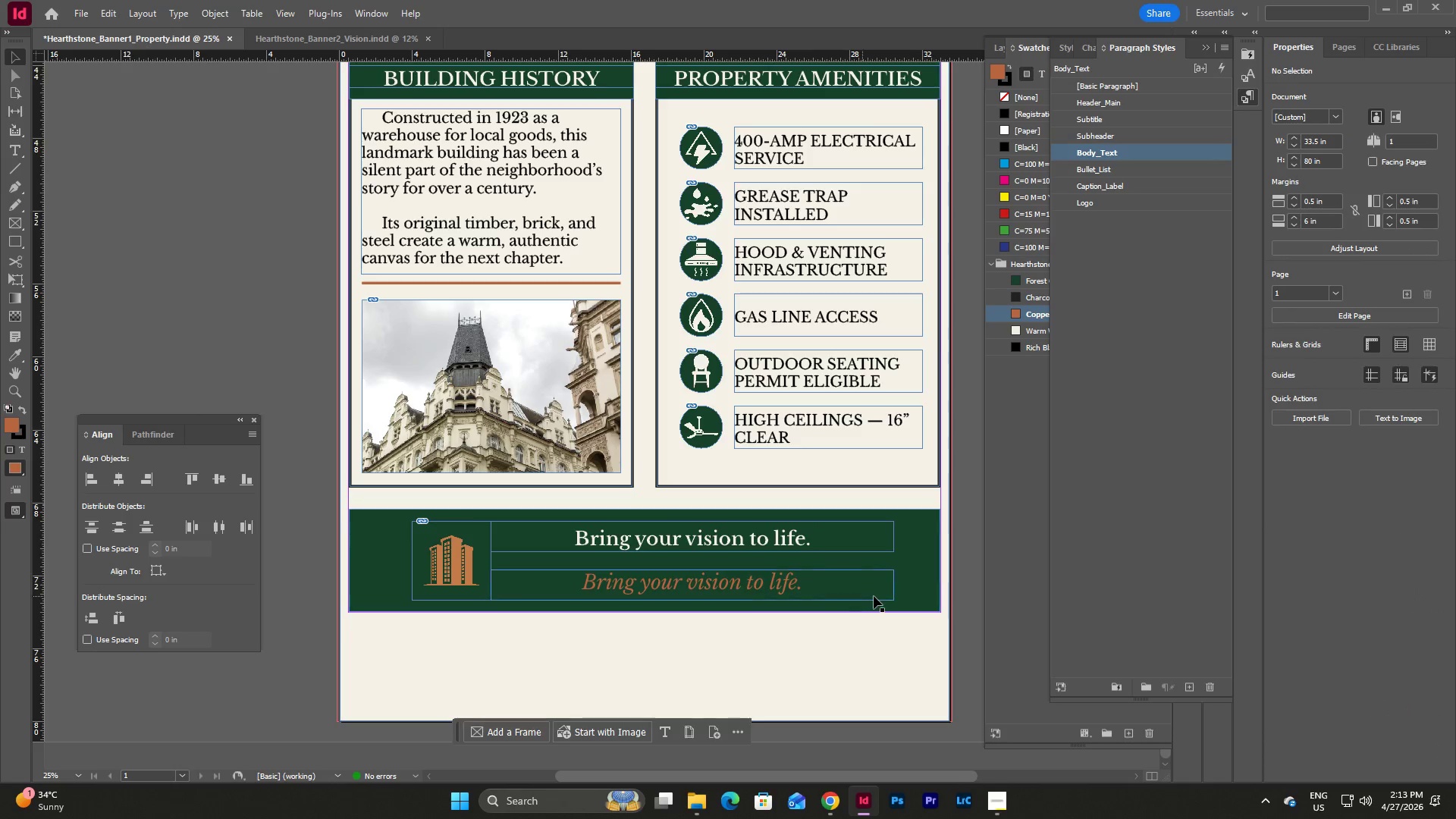 
left_click([872, 591])
 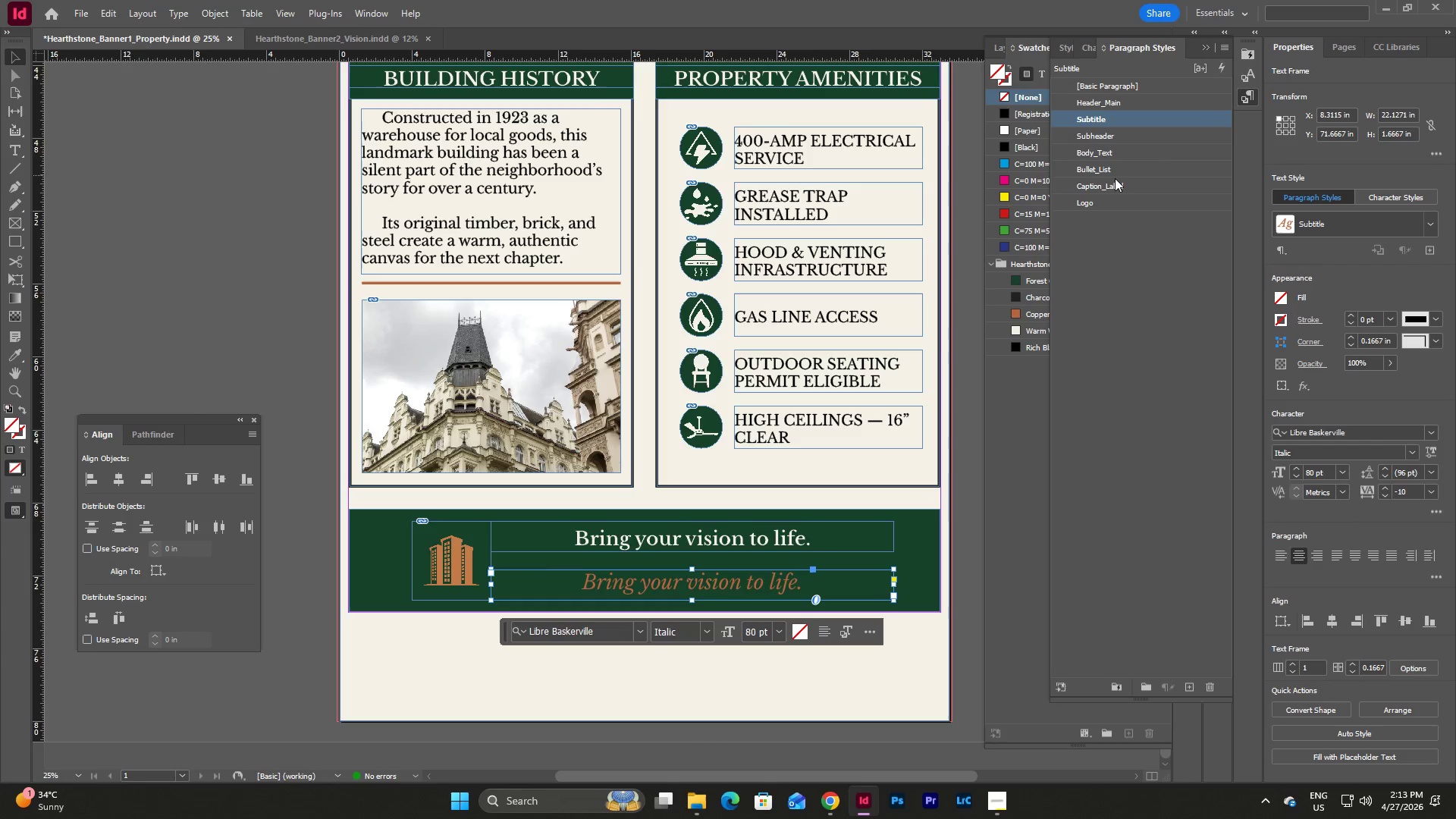 
left_click([1116, 183])
 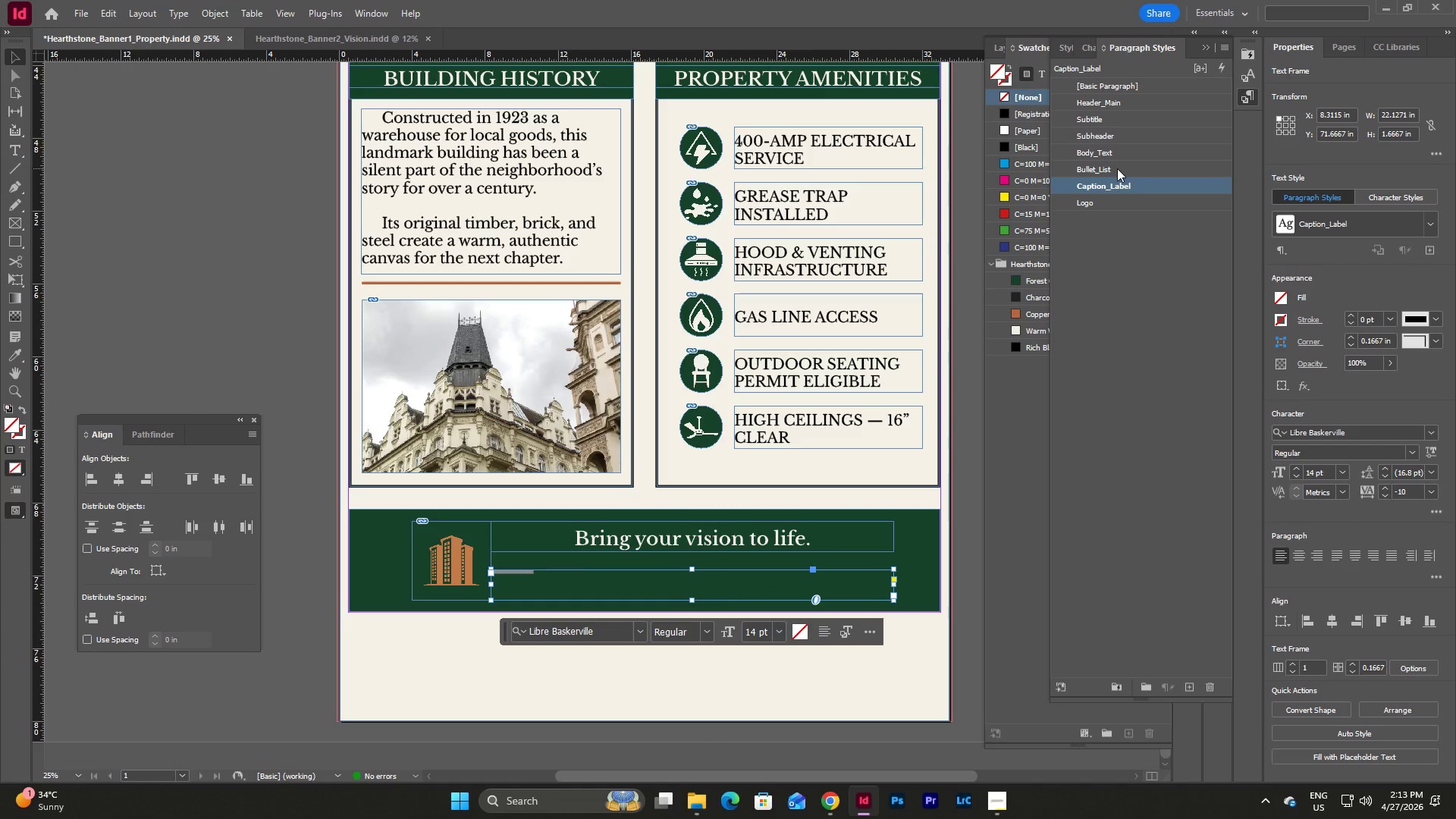 
left_click([1117, 168])
 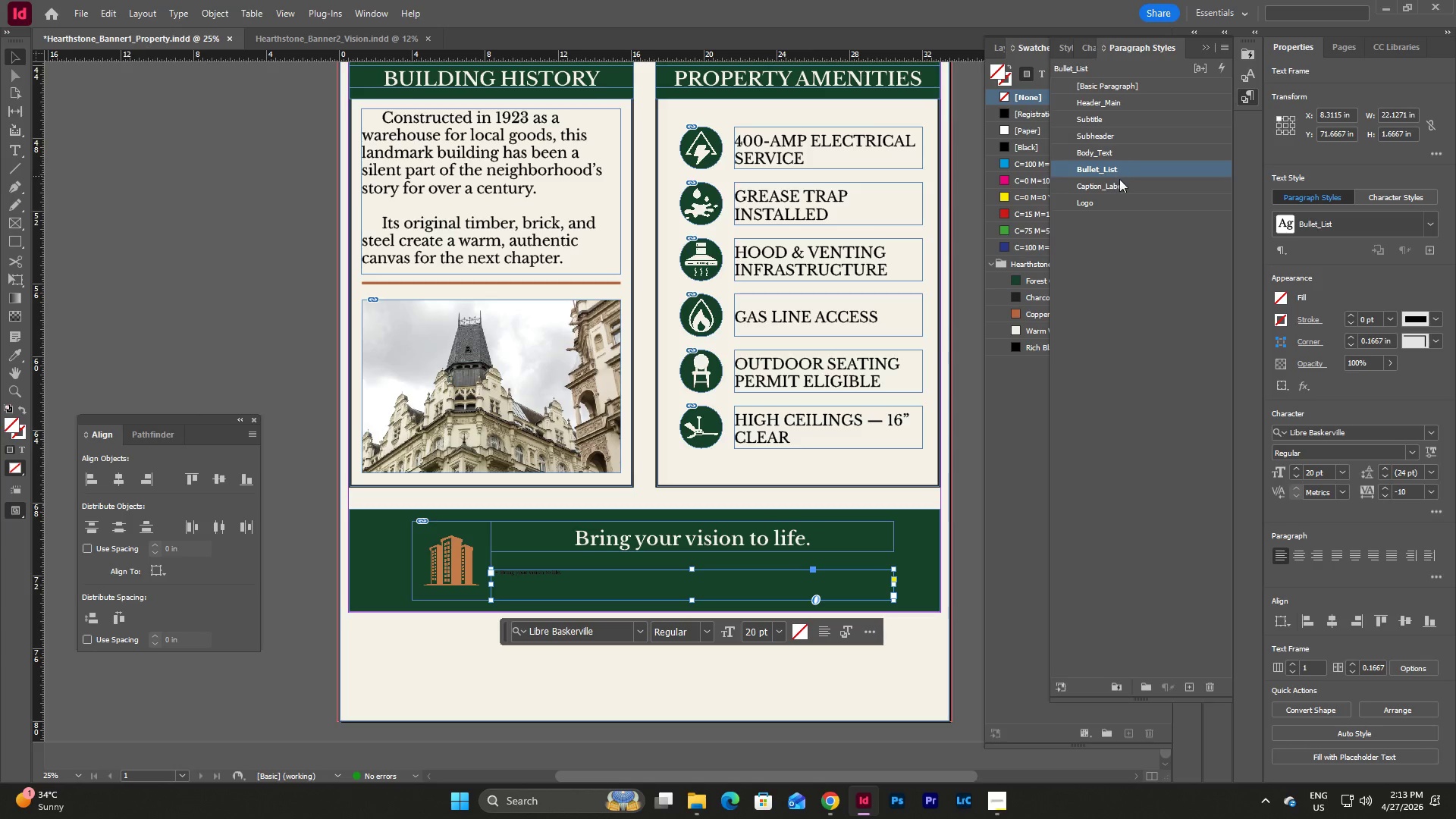 
left_click([1120, 184])
 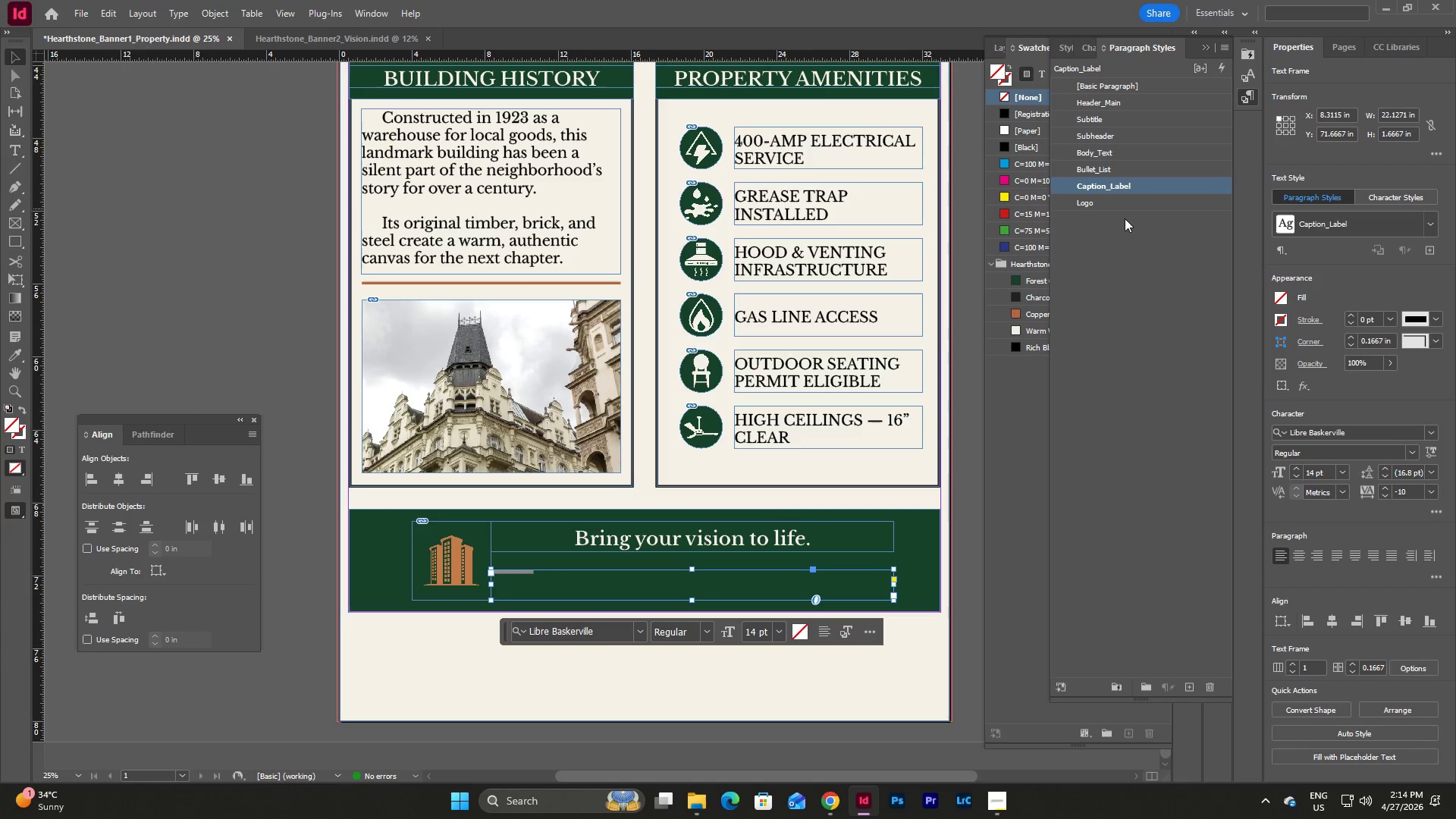 
left_click([1125, 237])
 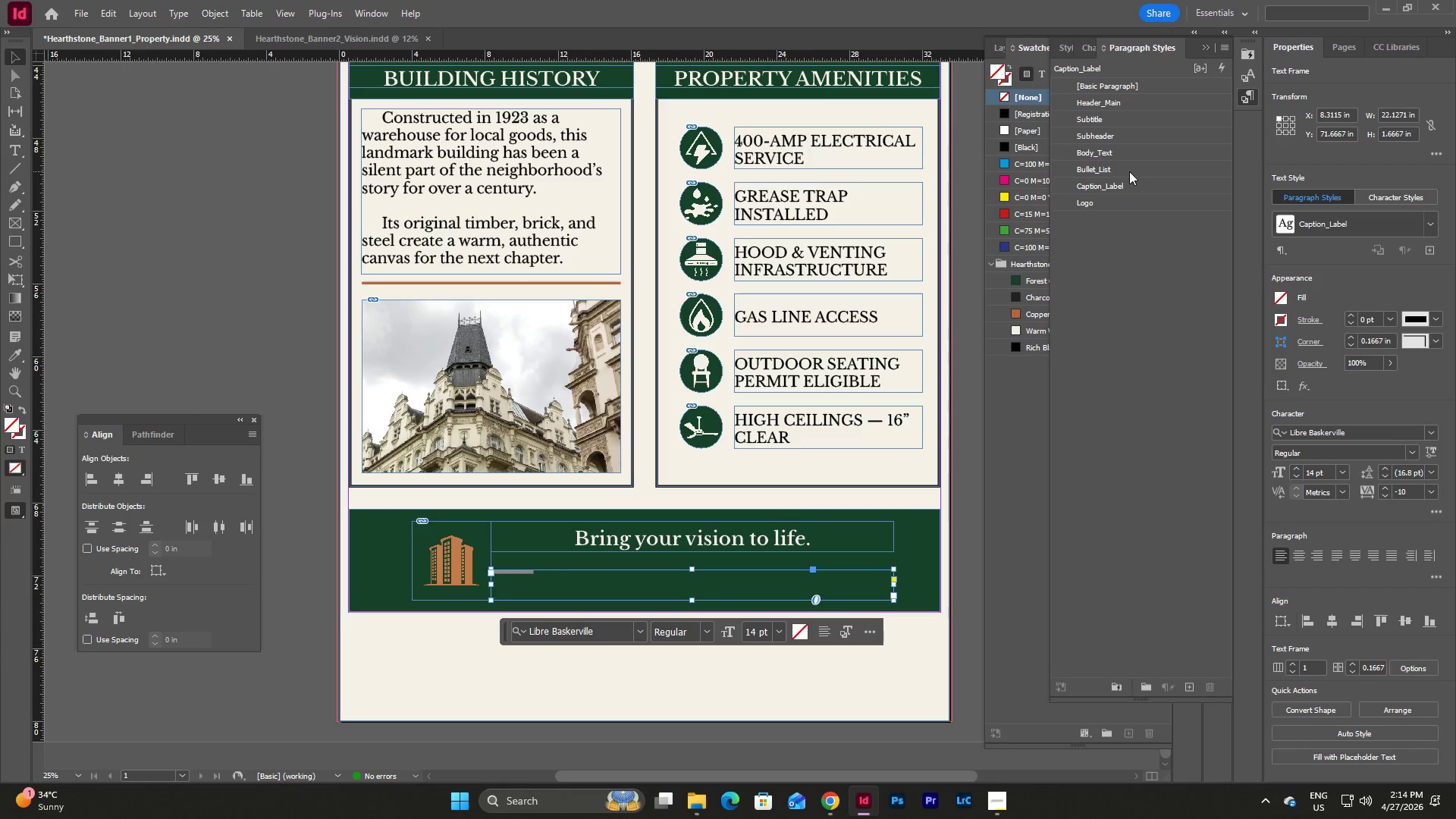 
left_click([1129, 171])
 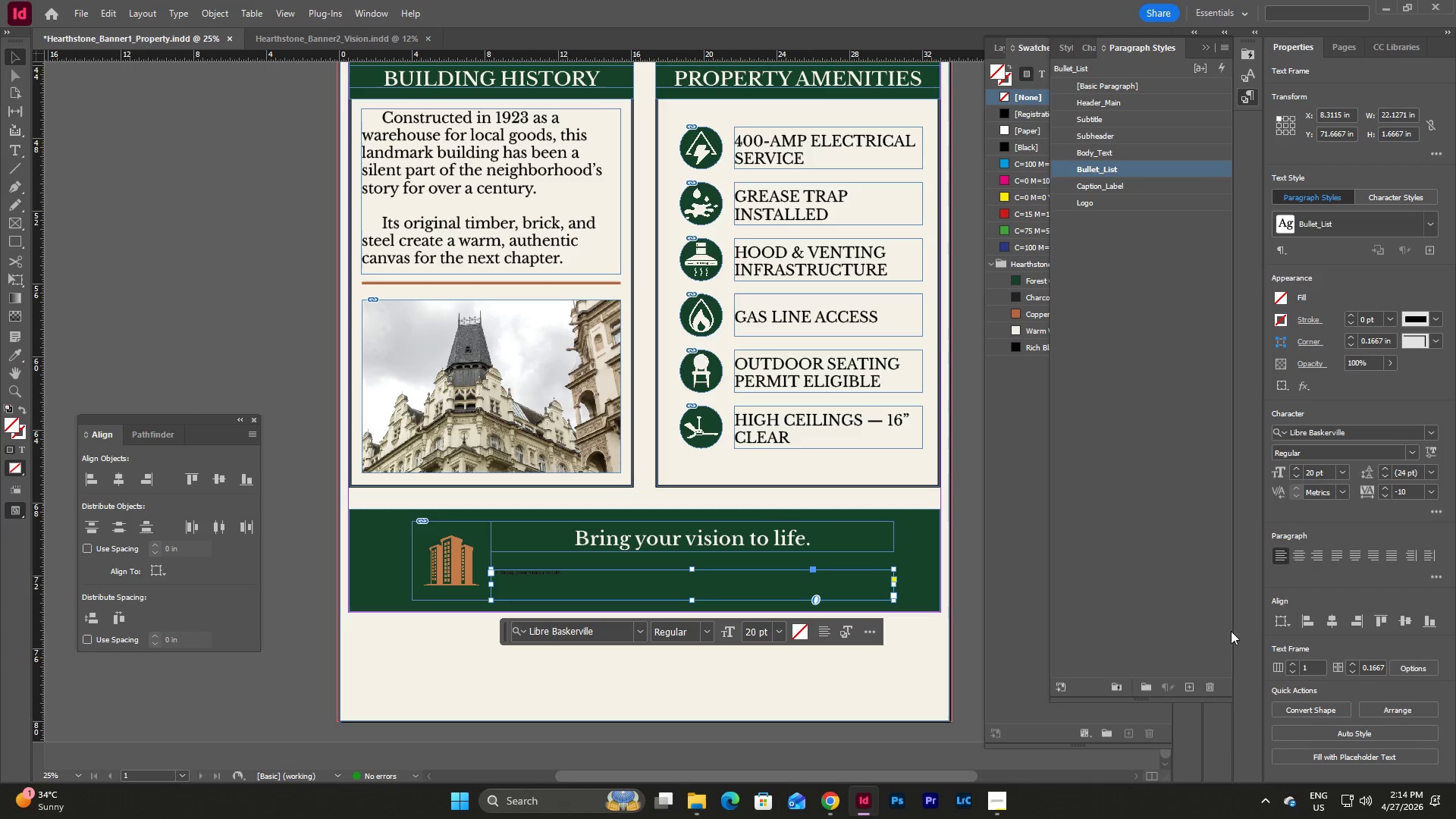 
left_click([1213, 685])
 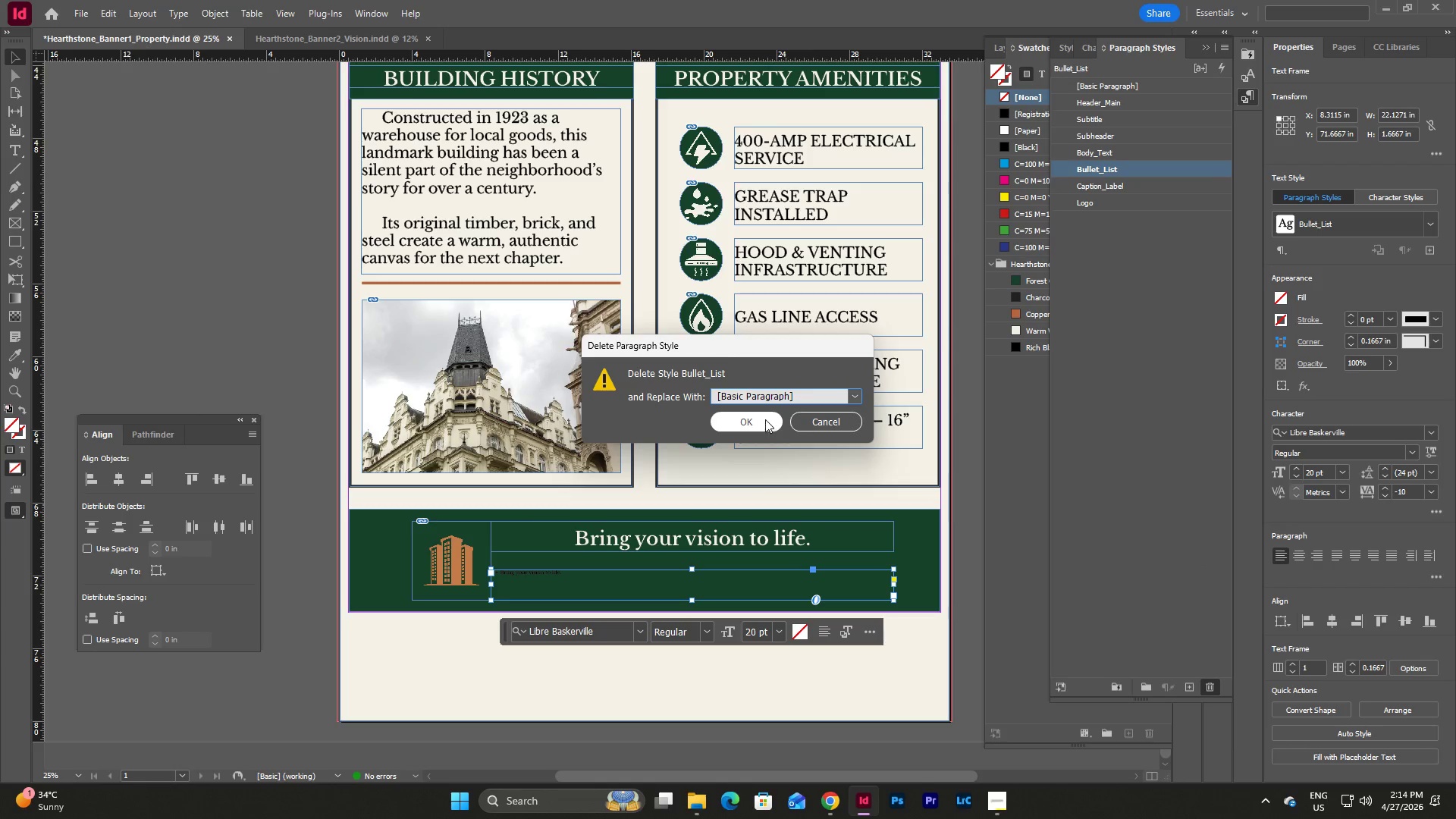 
left_click_drag(start_coordinate=[765, 419], to_coordinate=[855, 396])
 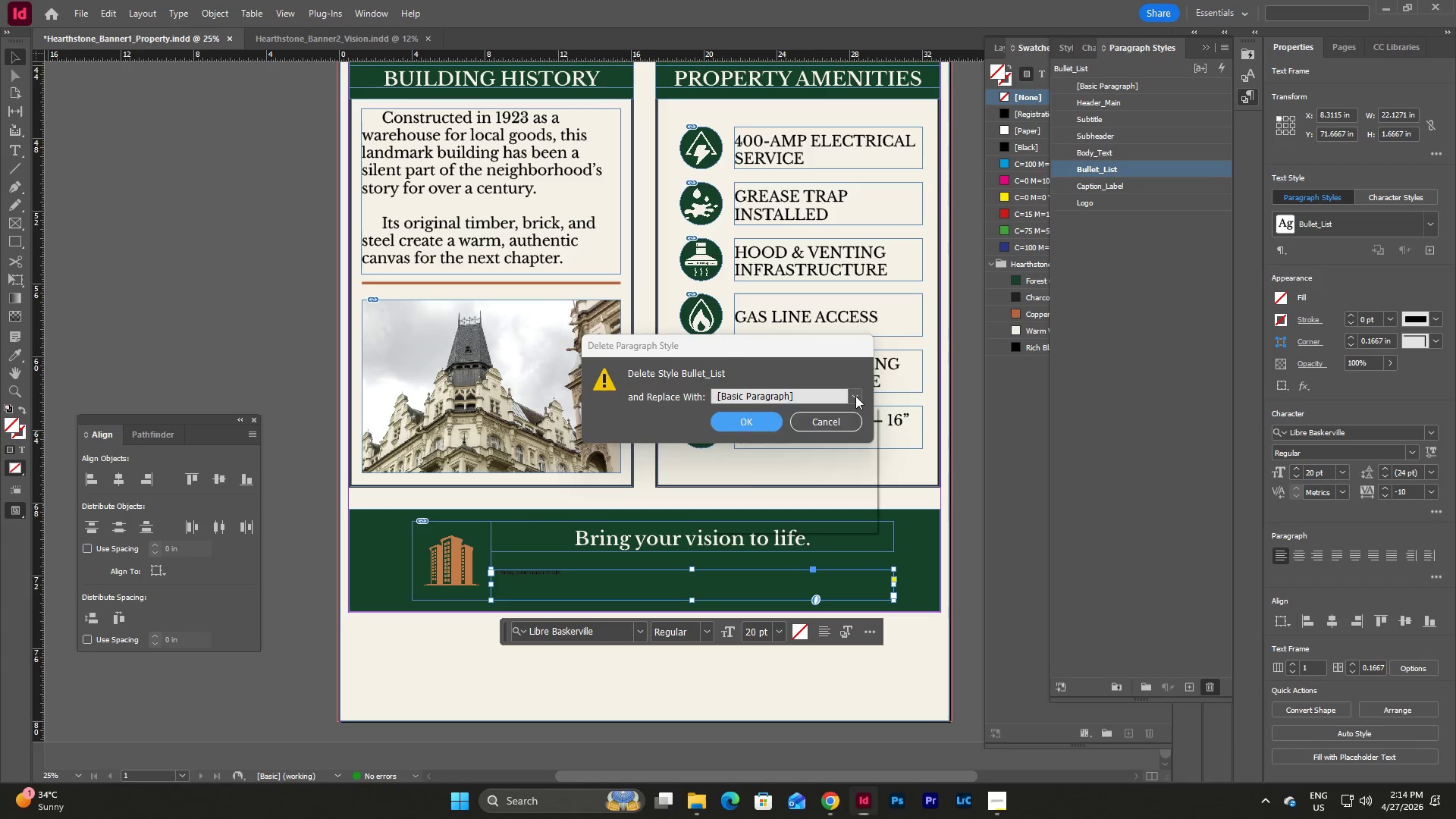 
left_click([855, 396])
 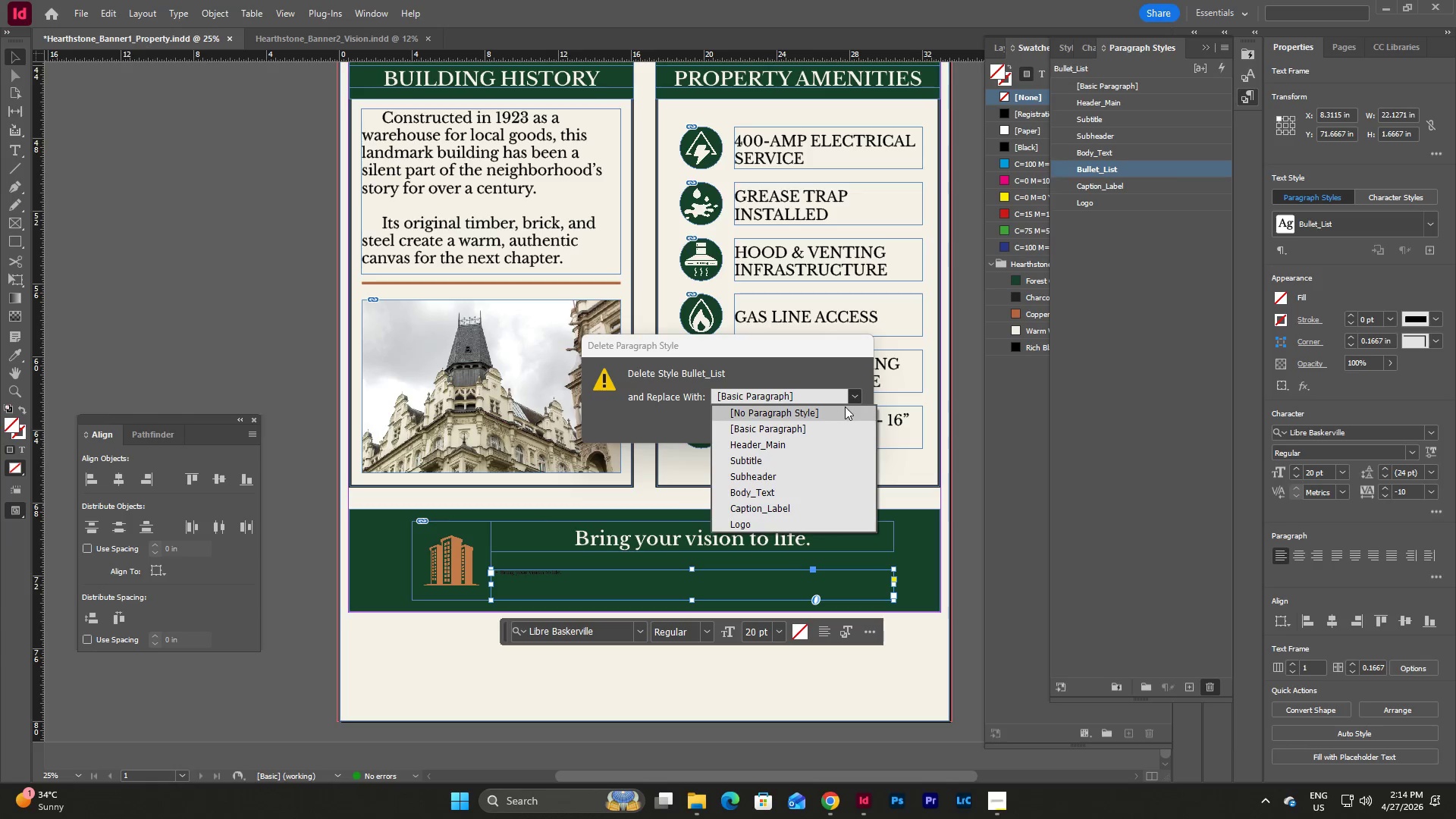 
left_click([842, 411])
 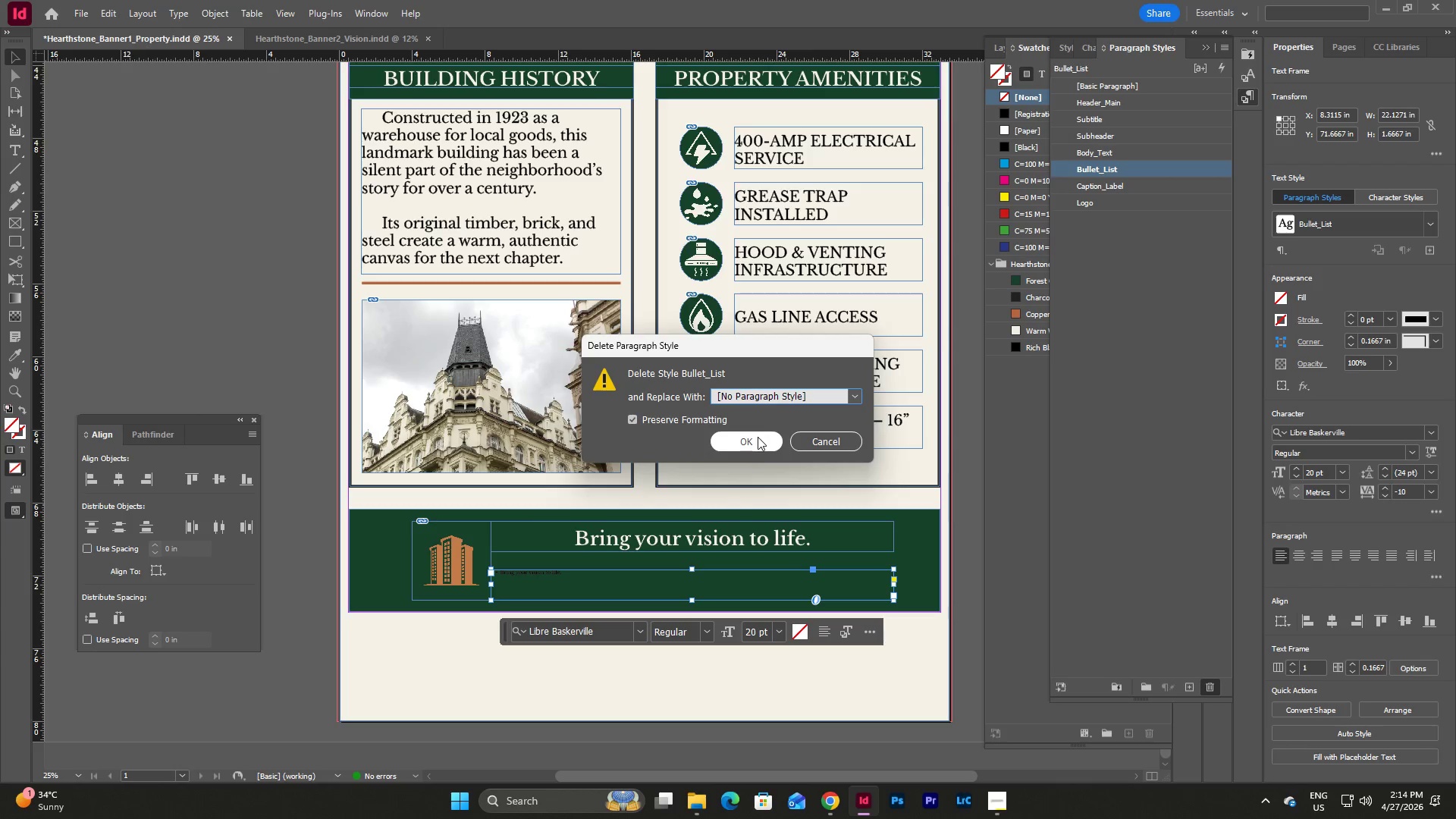 
left_click([758, 437])
 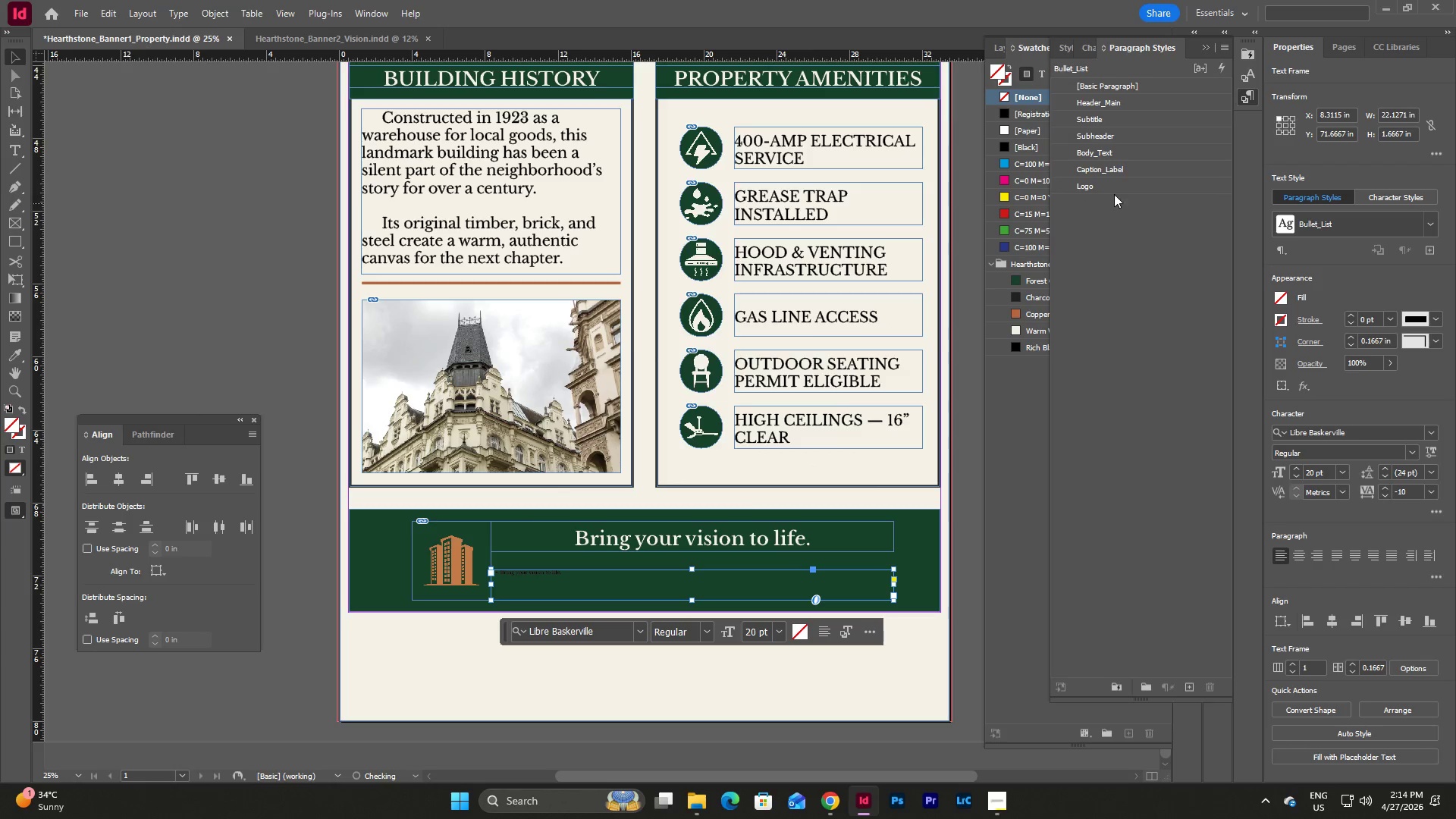 
left_click([1124, 170])
 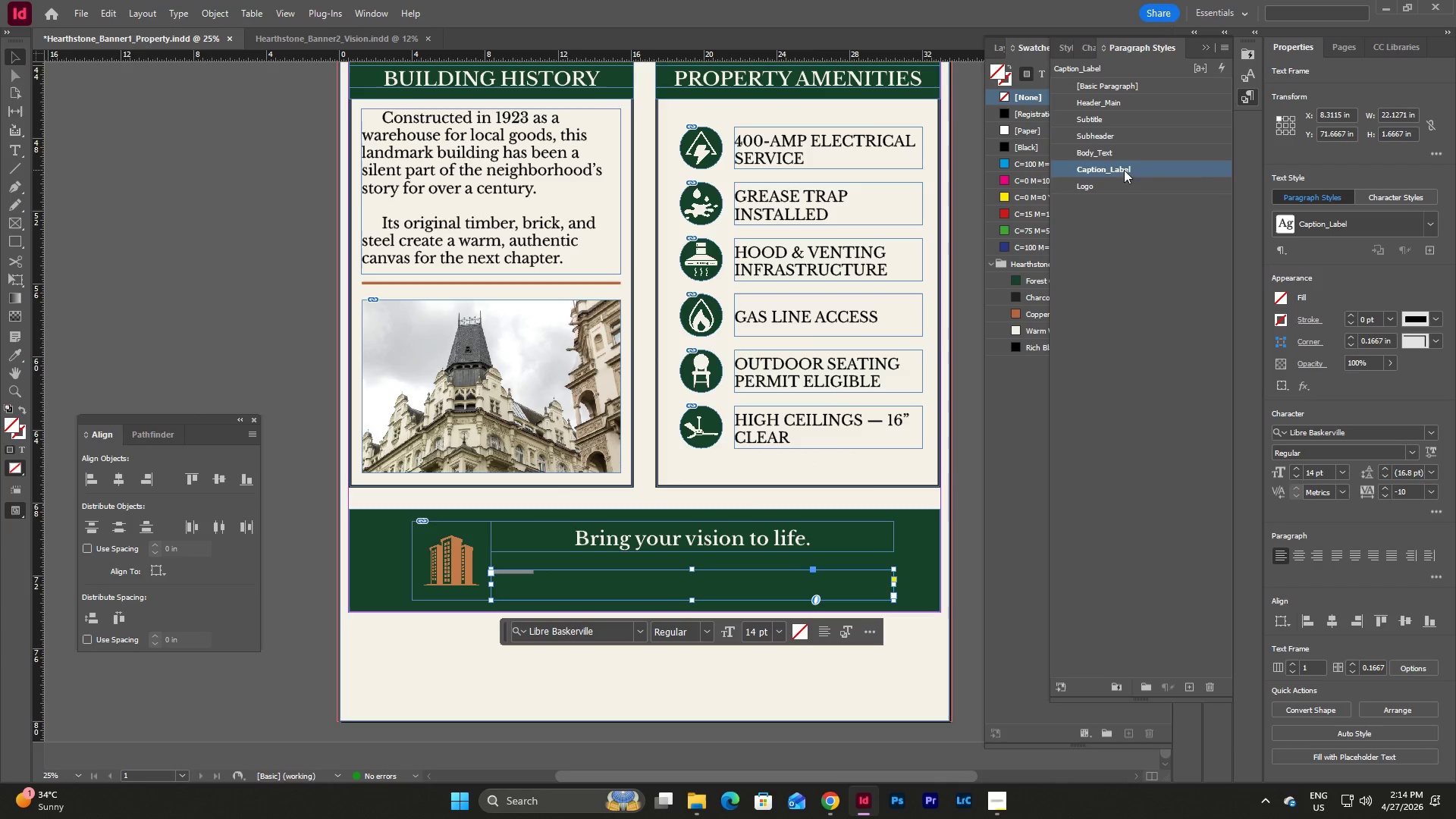 
double_click([1124, 170])
 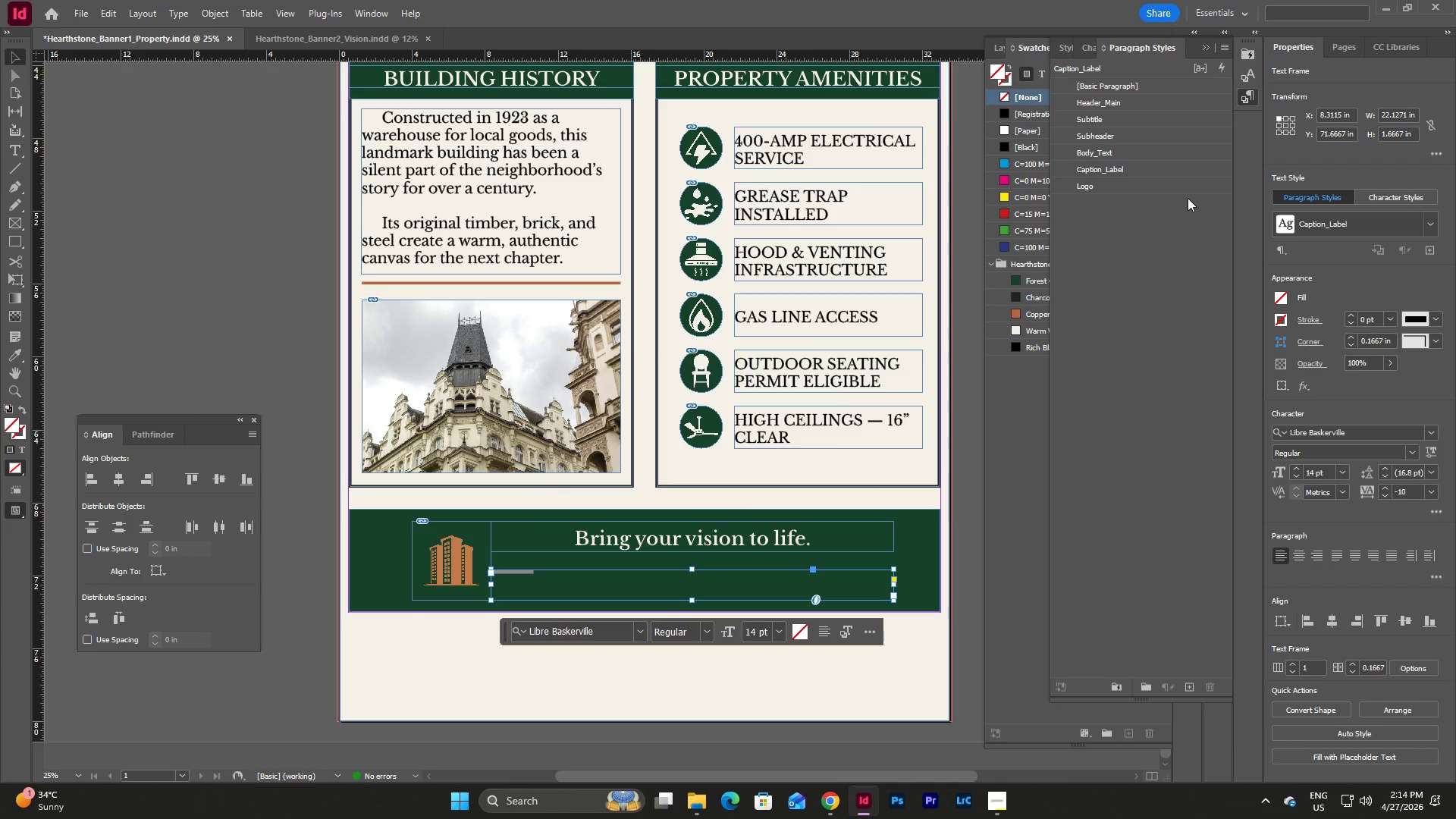 
double_click([1181, 168])
 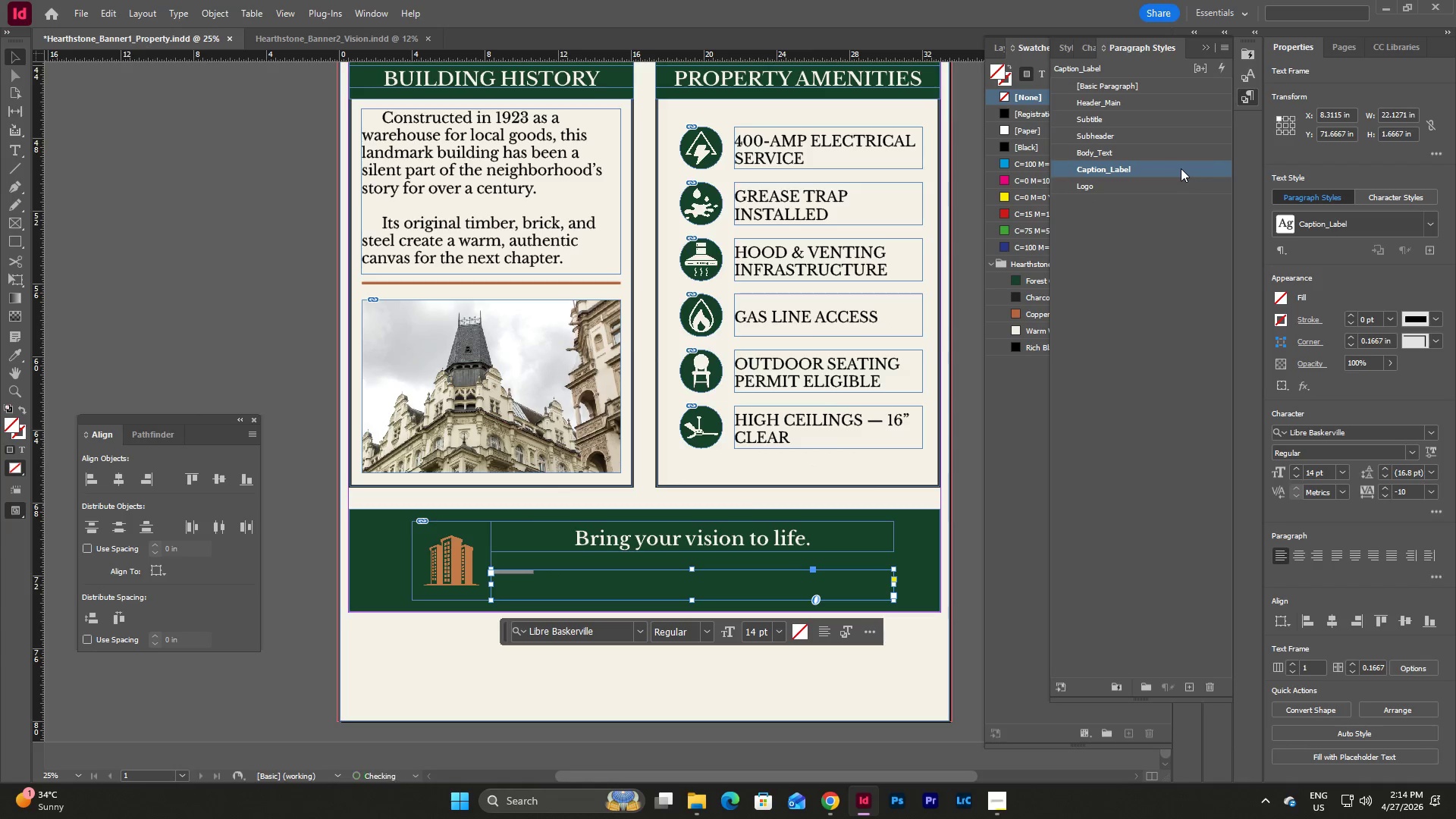 
triple_click([1181, 168])
 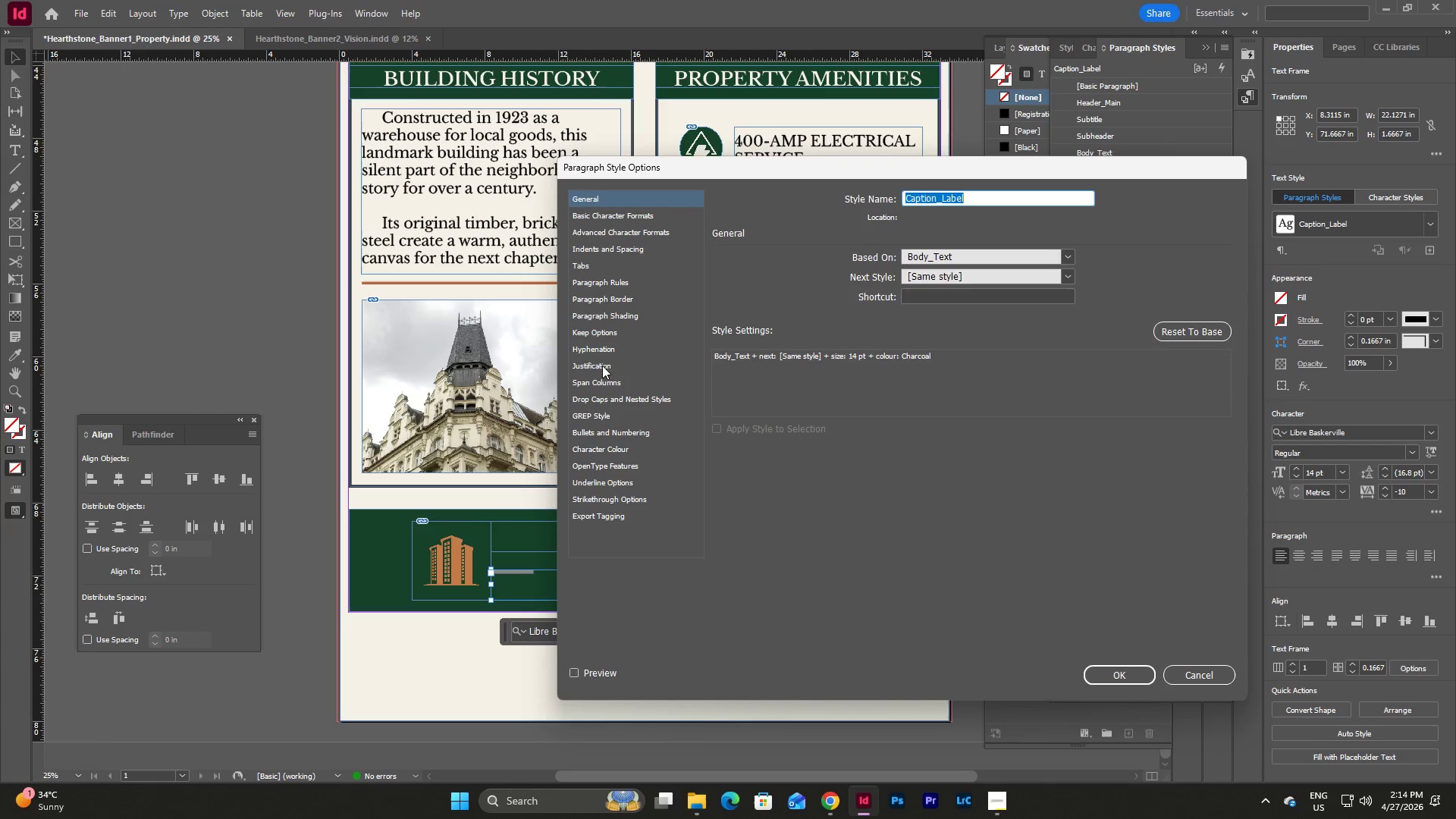 
wait(6.14)
 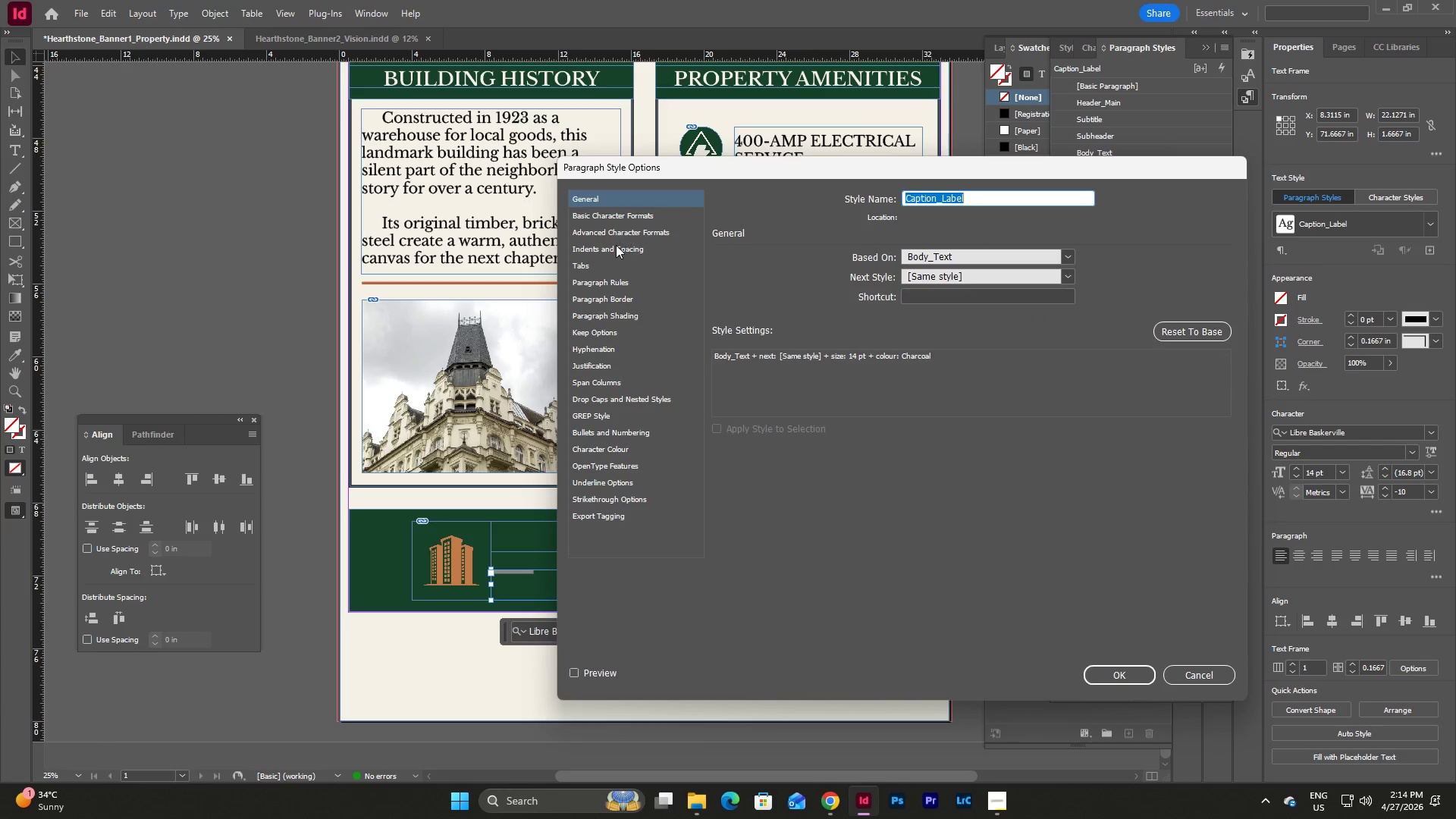 
double_click([607, 232])
 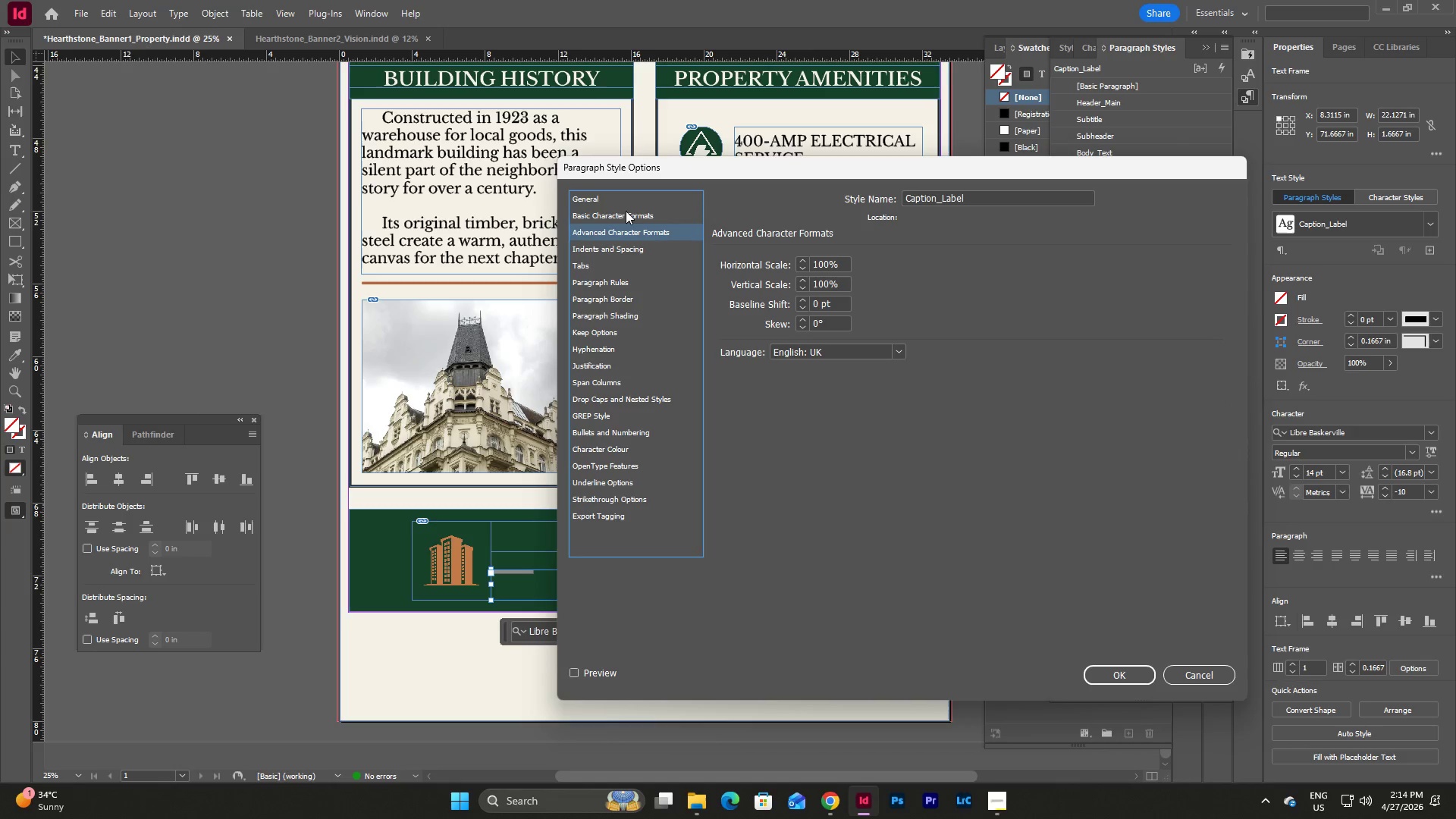 
left_click([626, 212])
 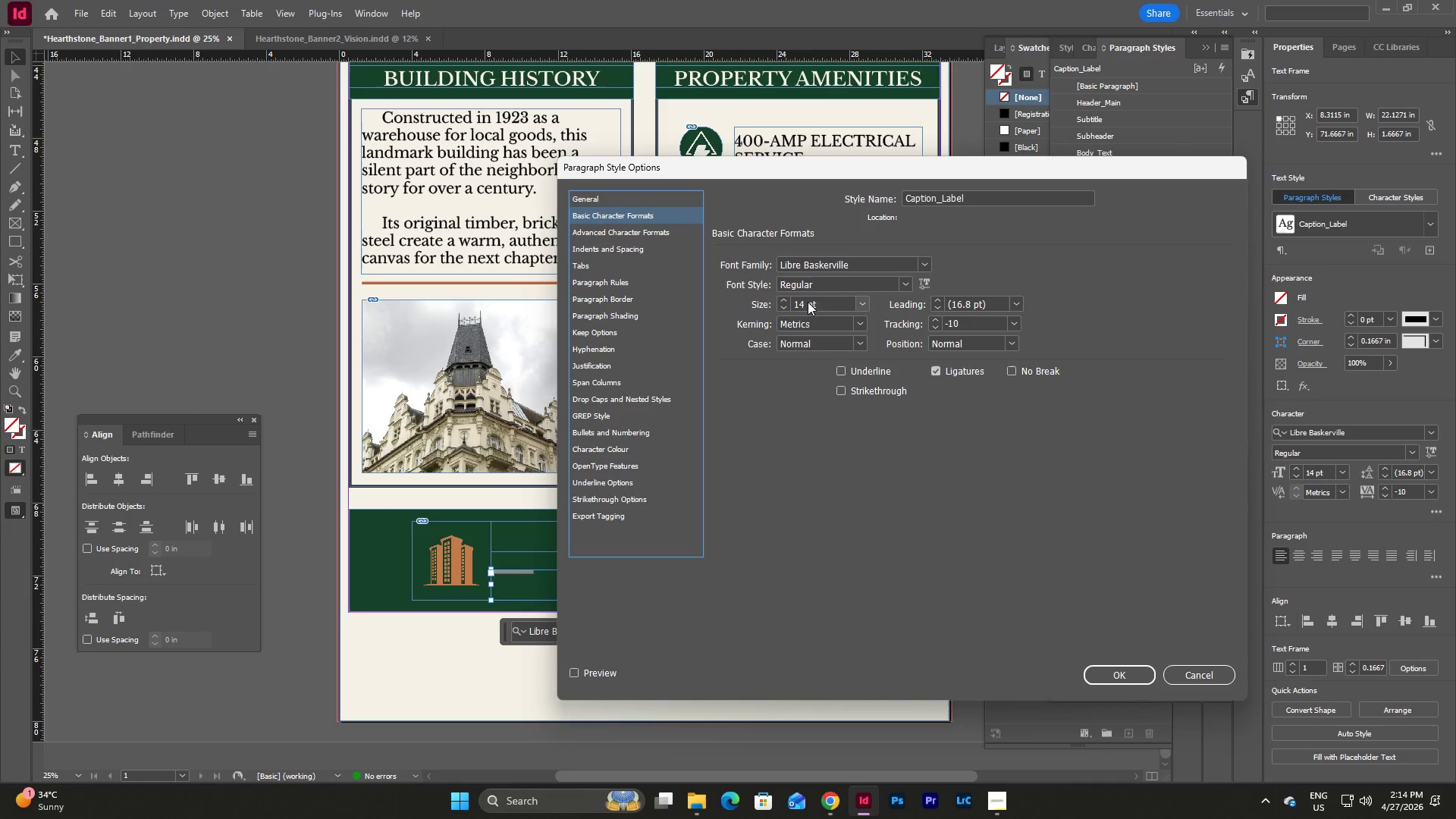 
double_click([814, 304])
 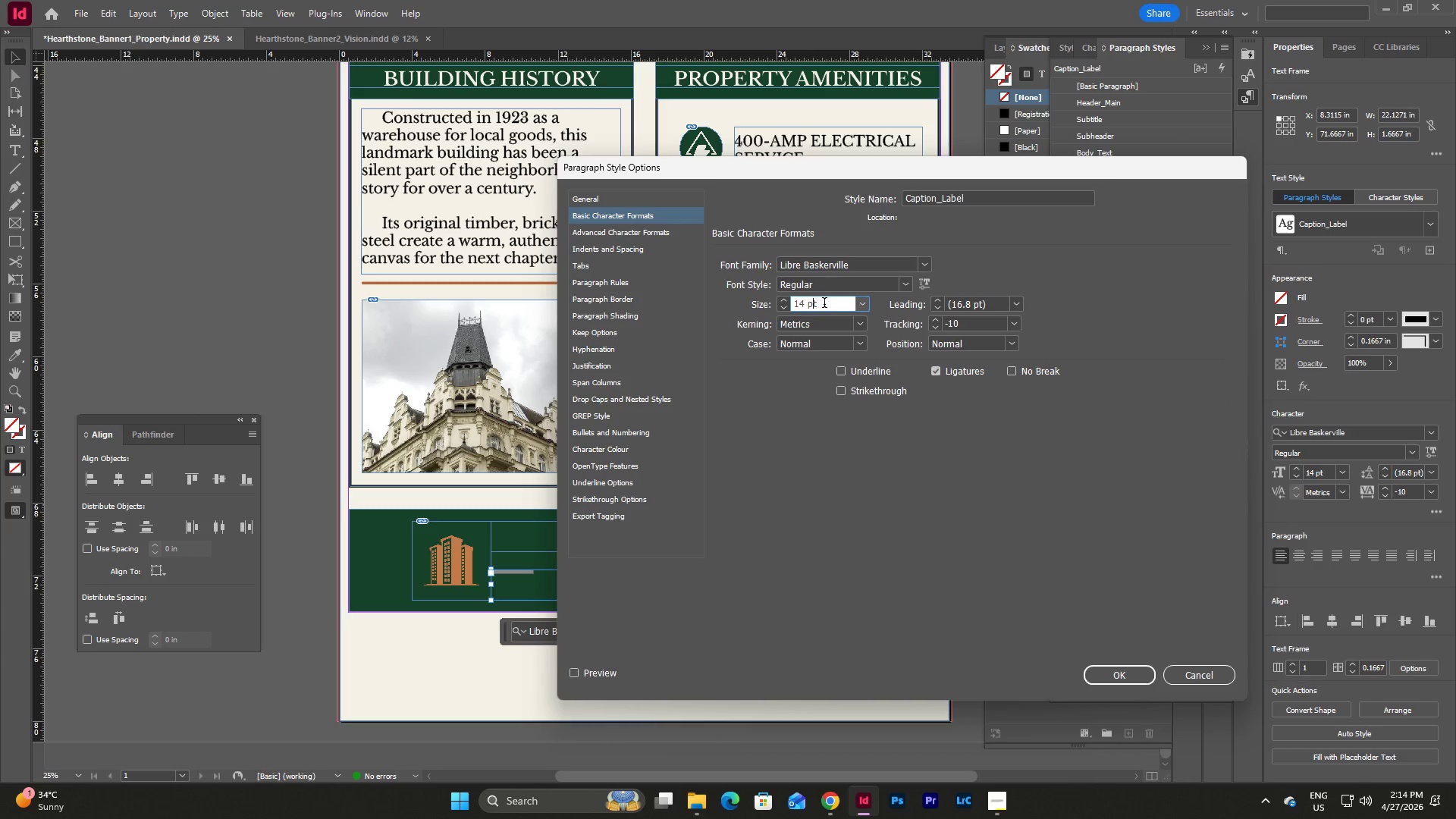 
left_click_drag(start_coordinate=[824, 304], to_coordinate=[767, 313])
 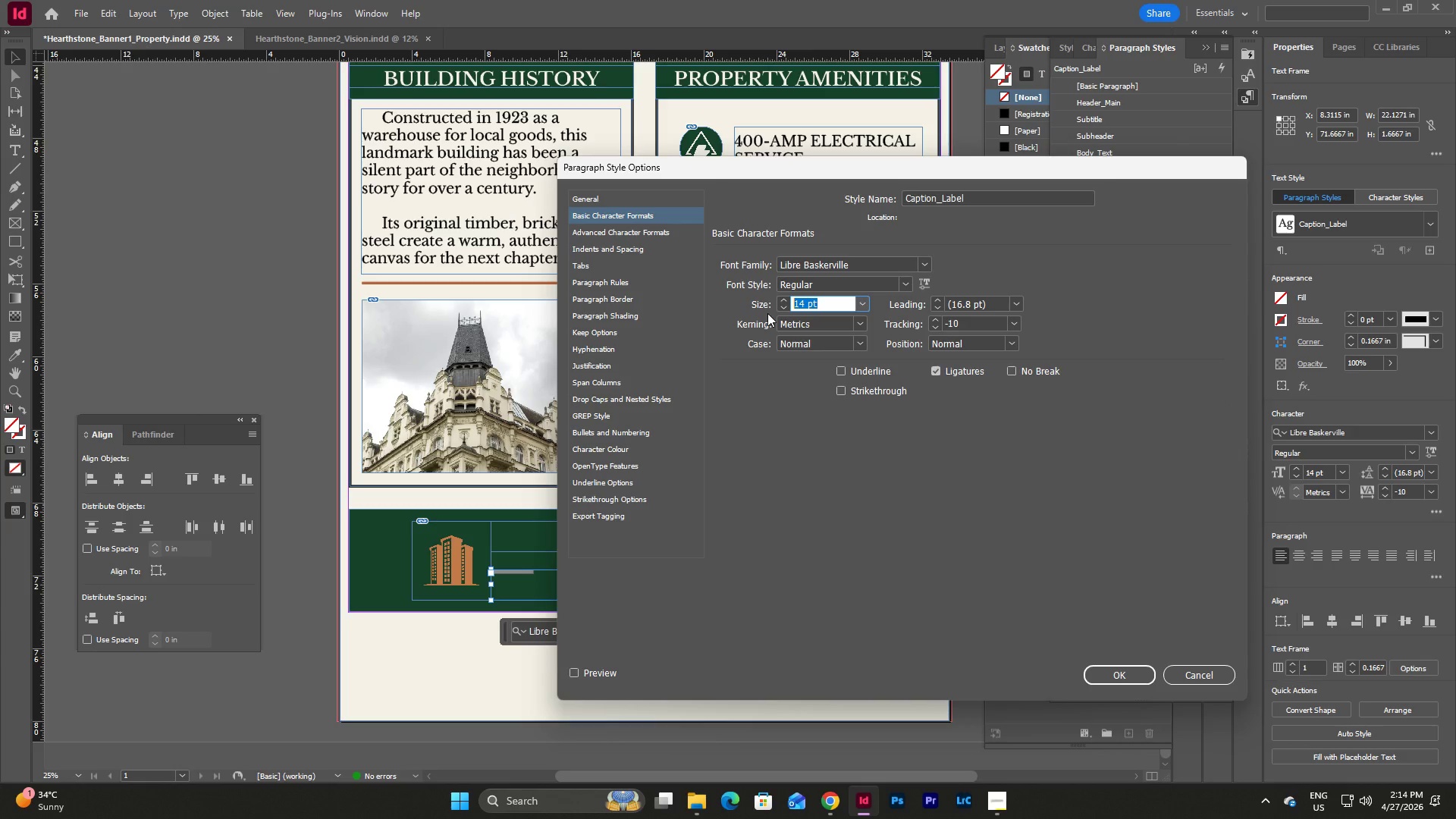 
wait(5.86)
 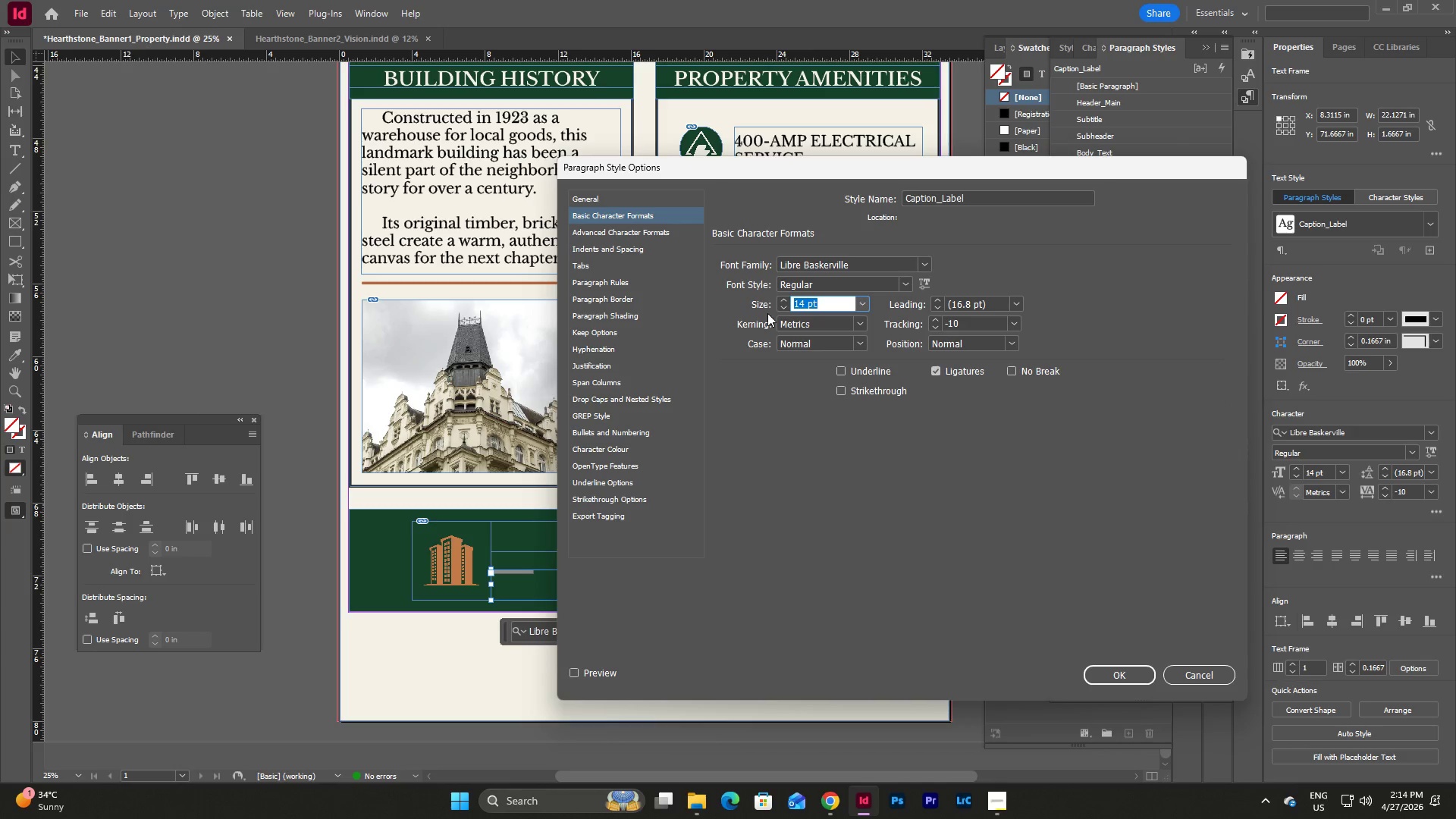 
key(Numpad3)
 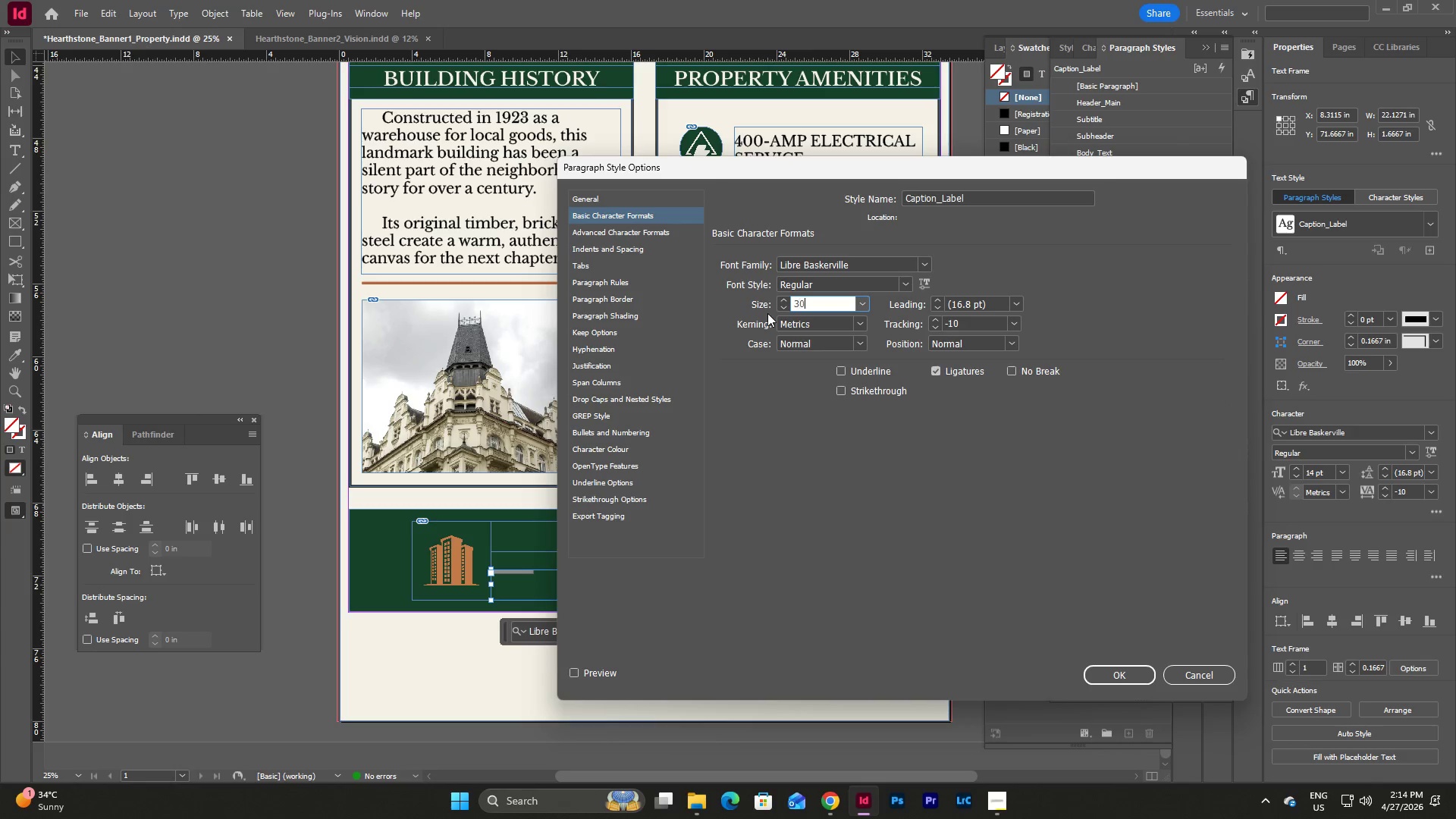 
key(Numpad0)
 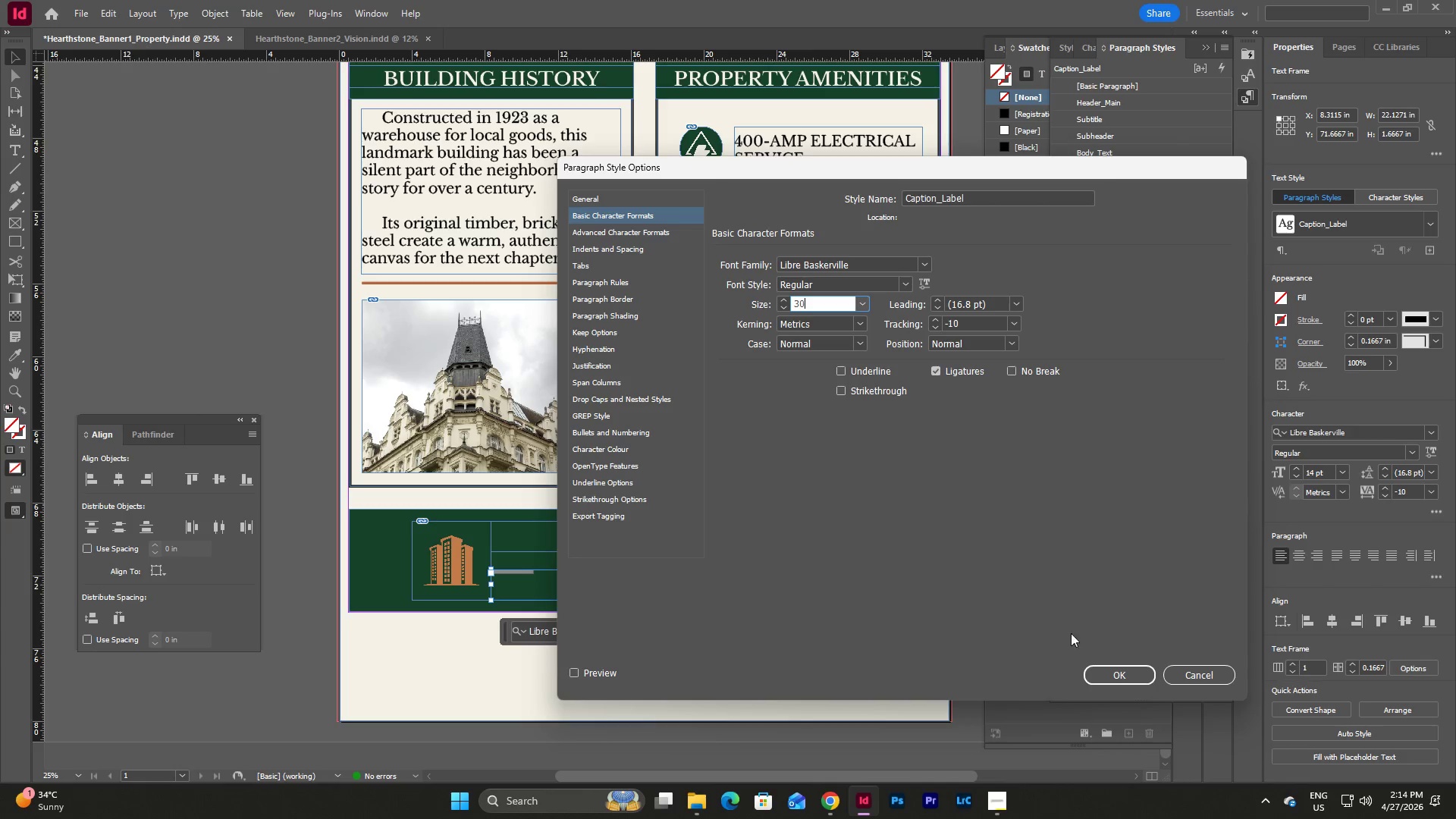 
left_click([1124, 683])
 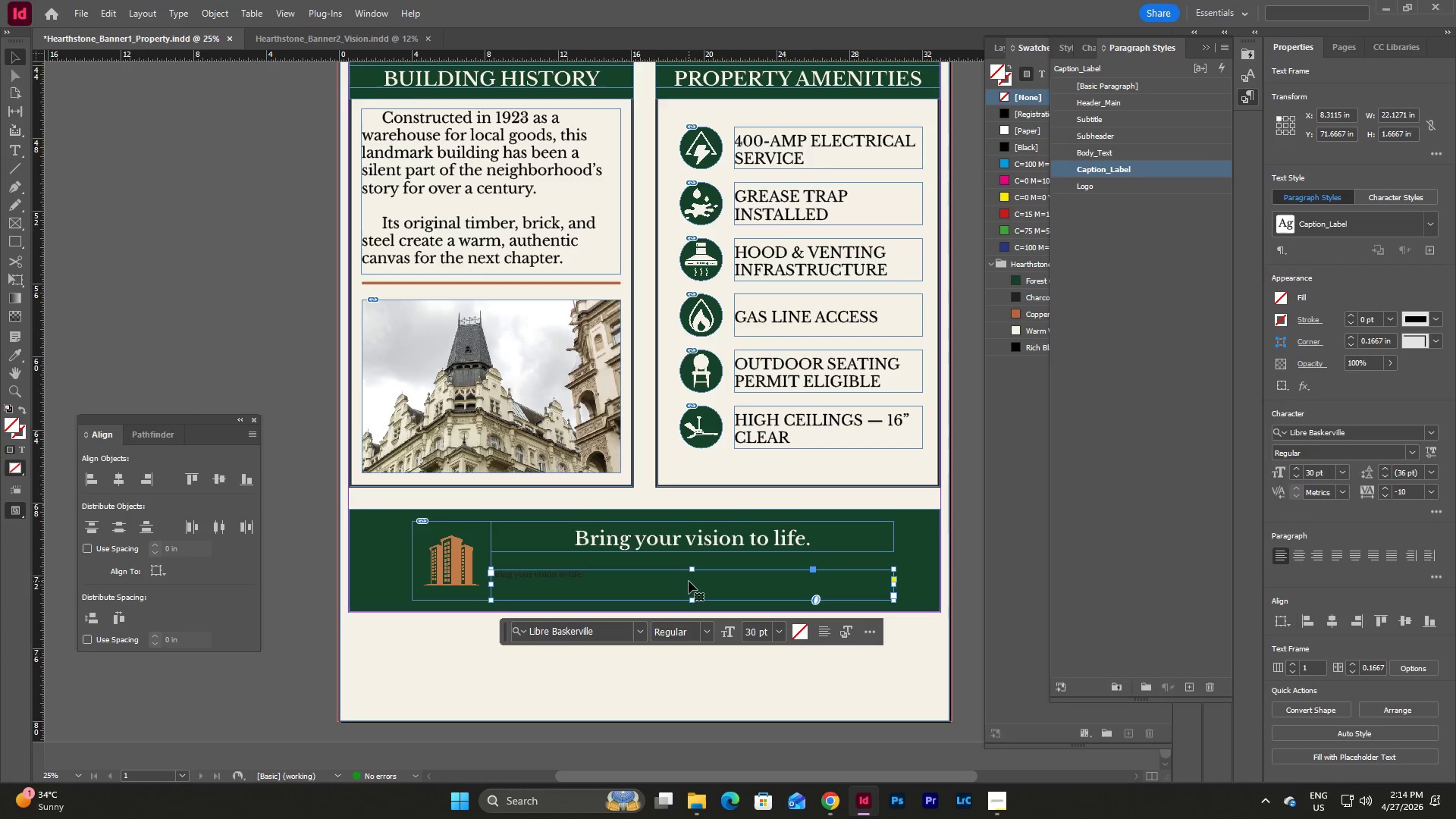 
wait(5.05)
 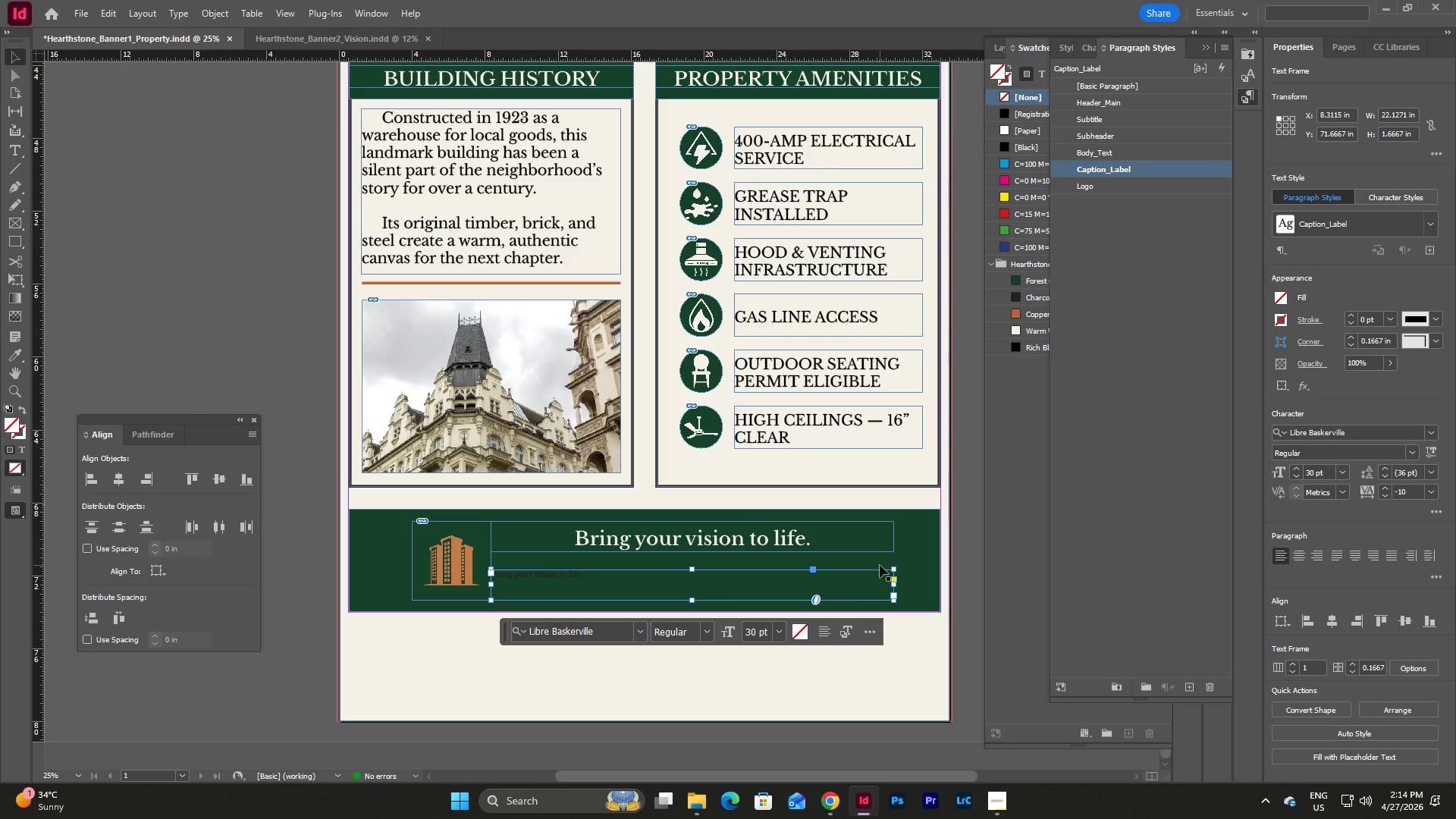 
left_click([814, 689])
 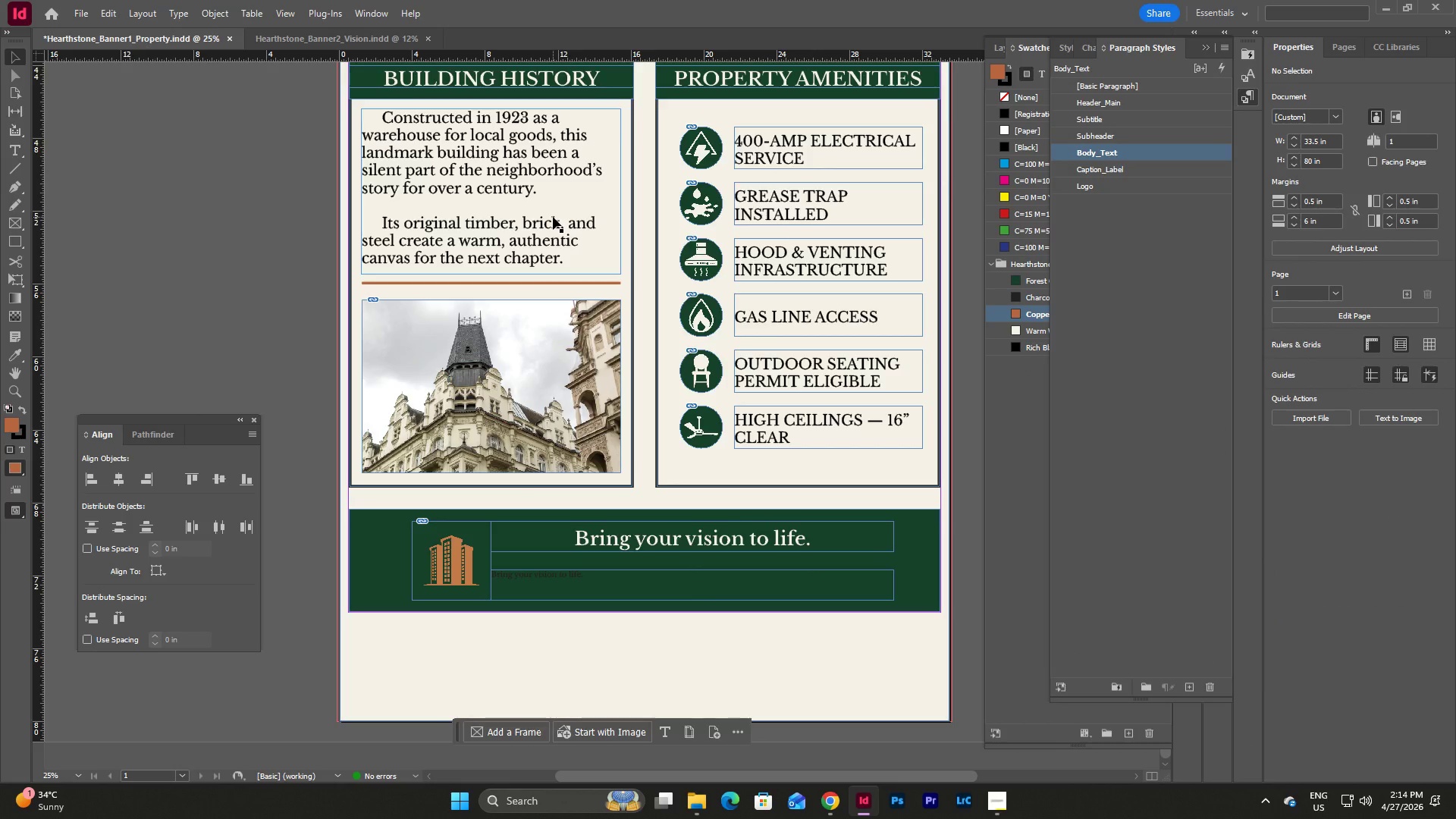 
left_click([553, 217])
 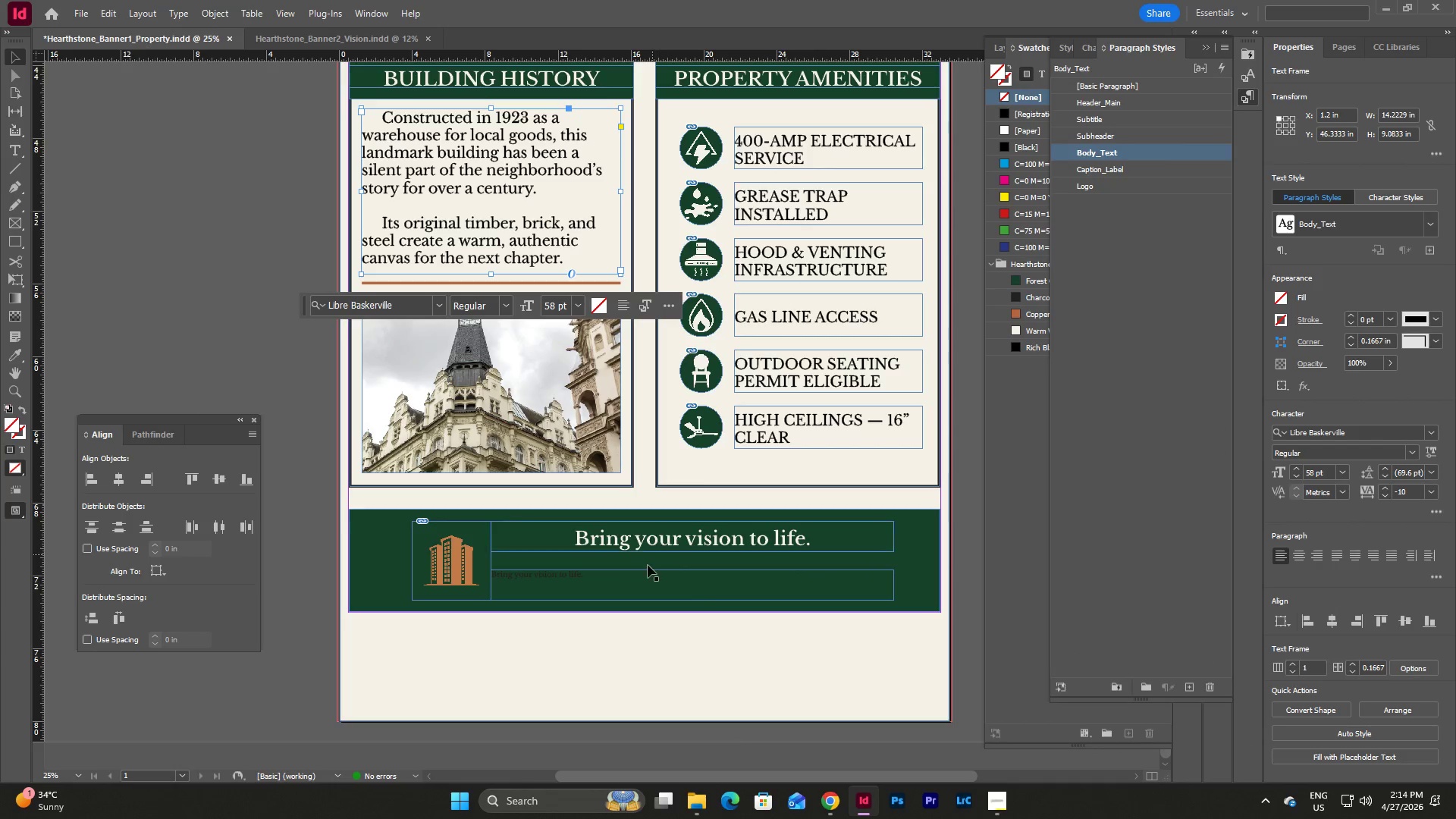 
left_click([643, 573])
 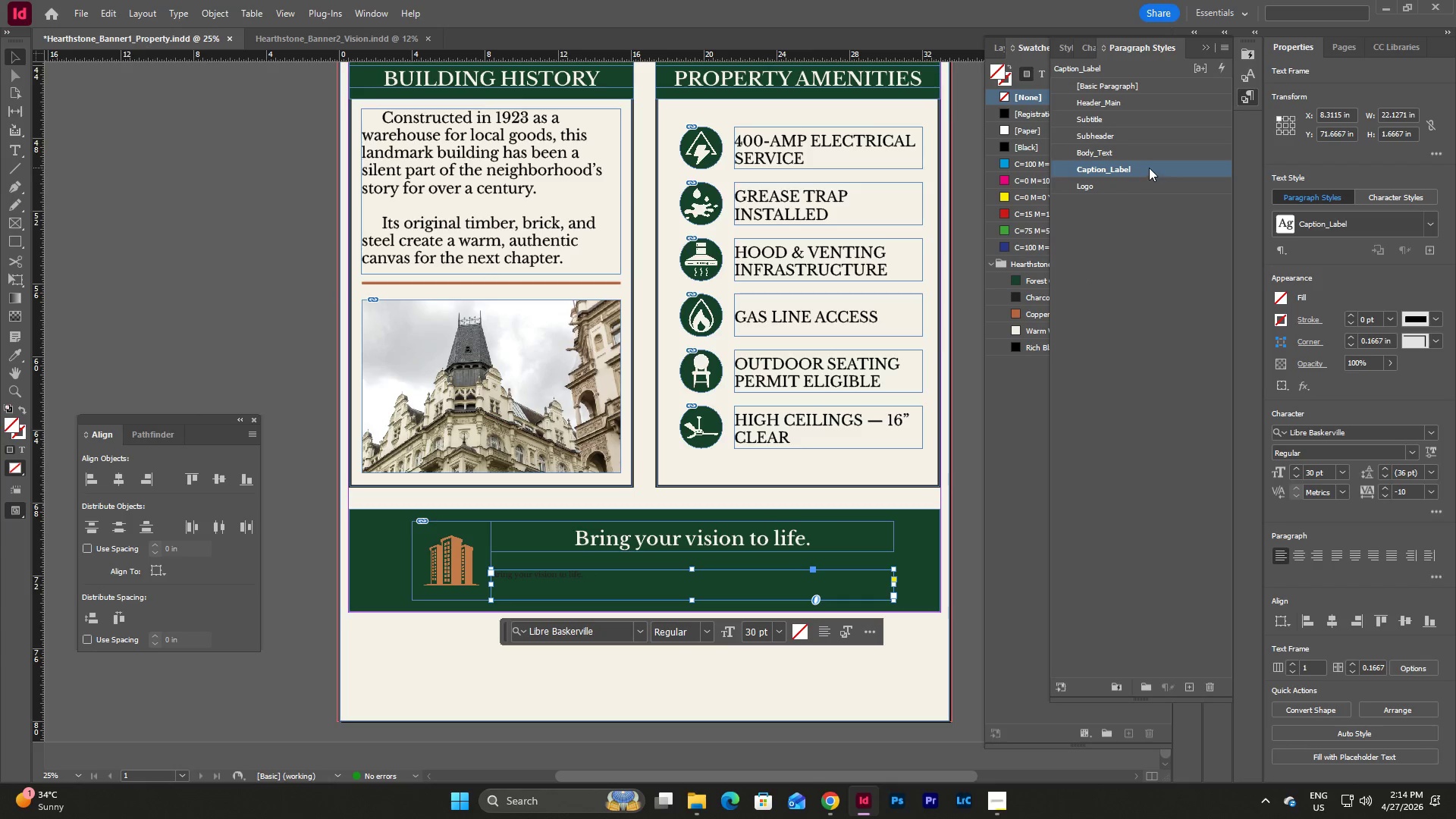 
double_click([1150, 168])
 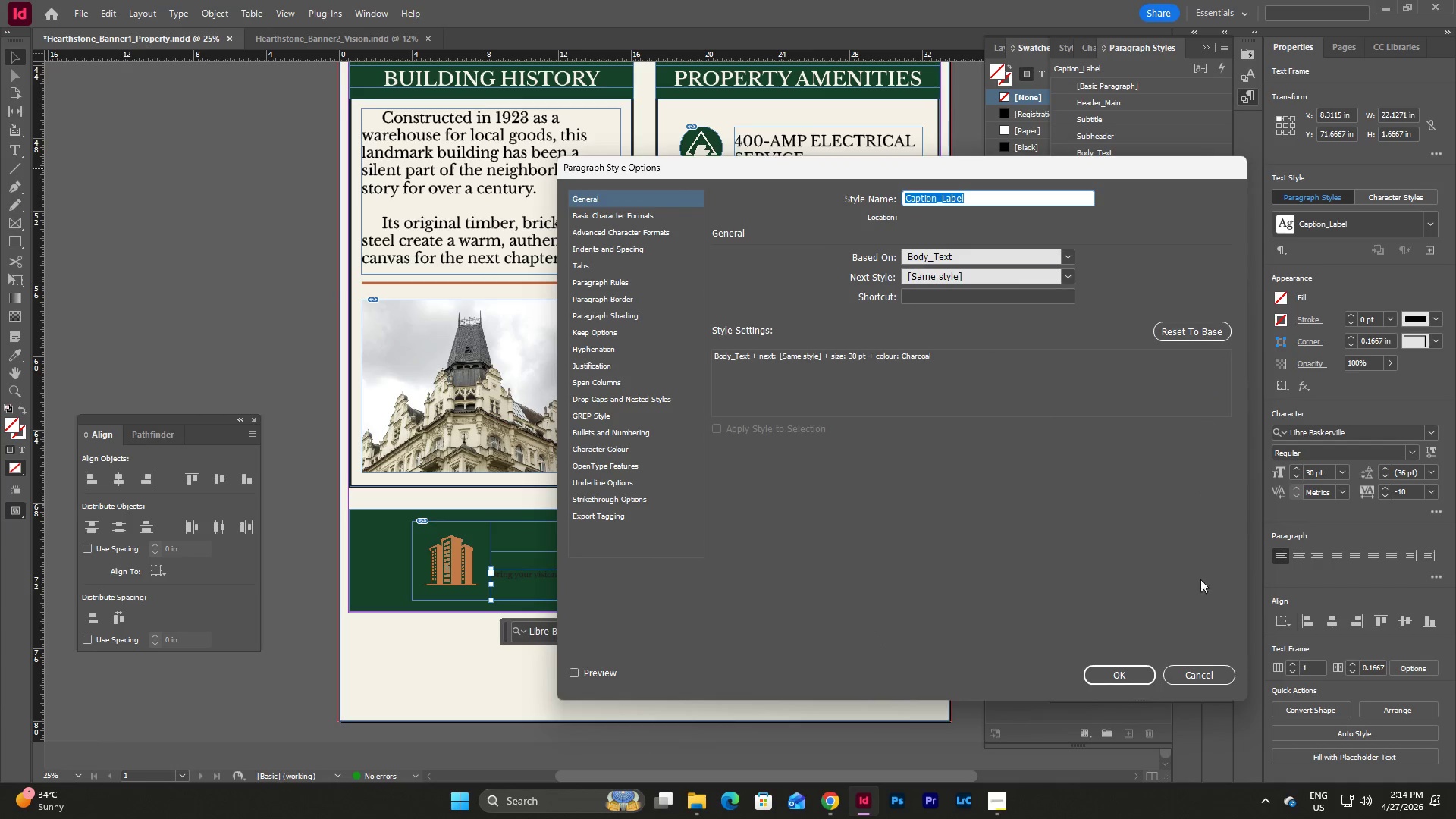 
left_click([1211, 664])
 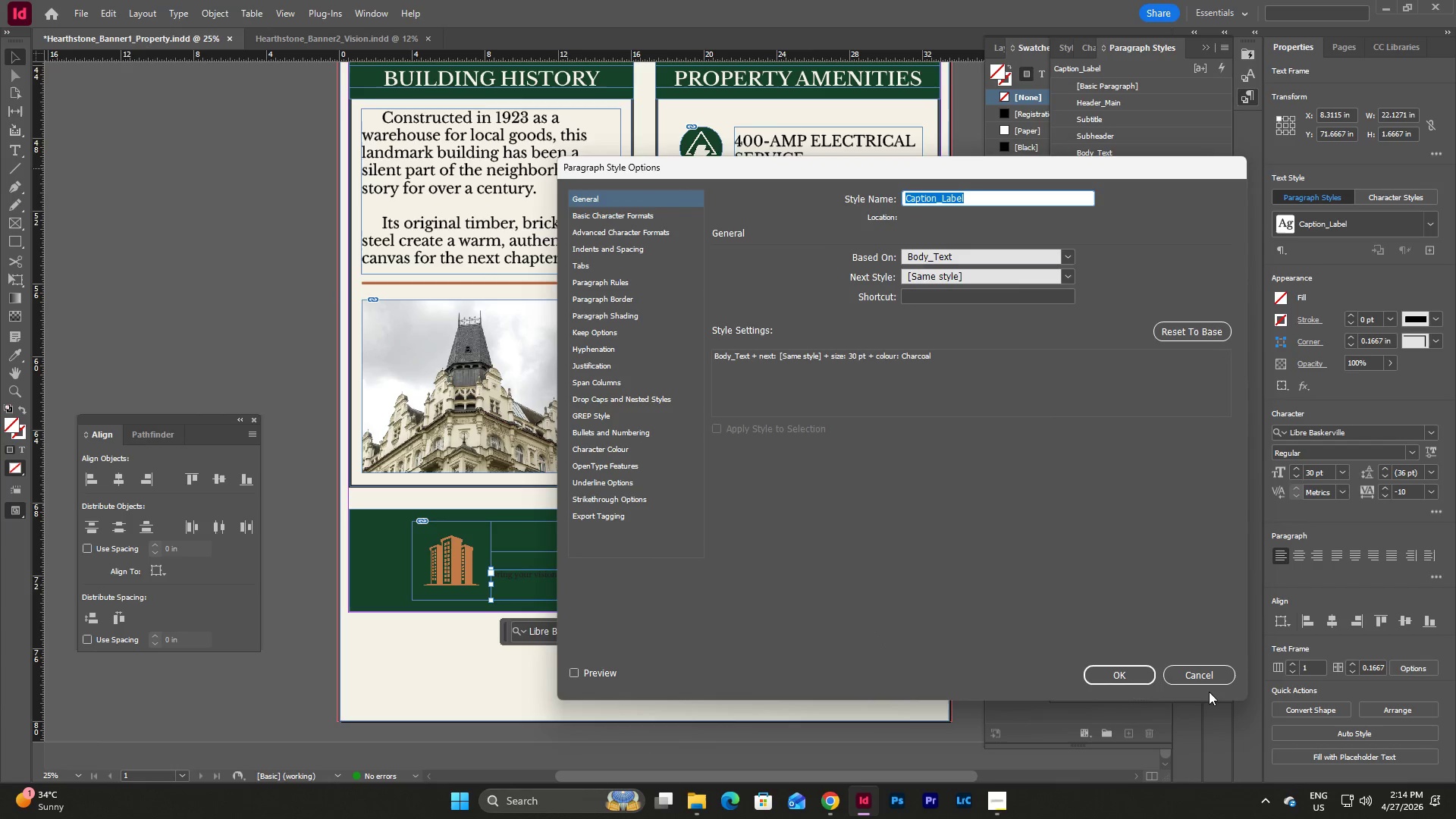 
left_click([1209, 690])
 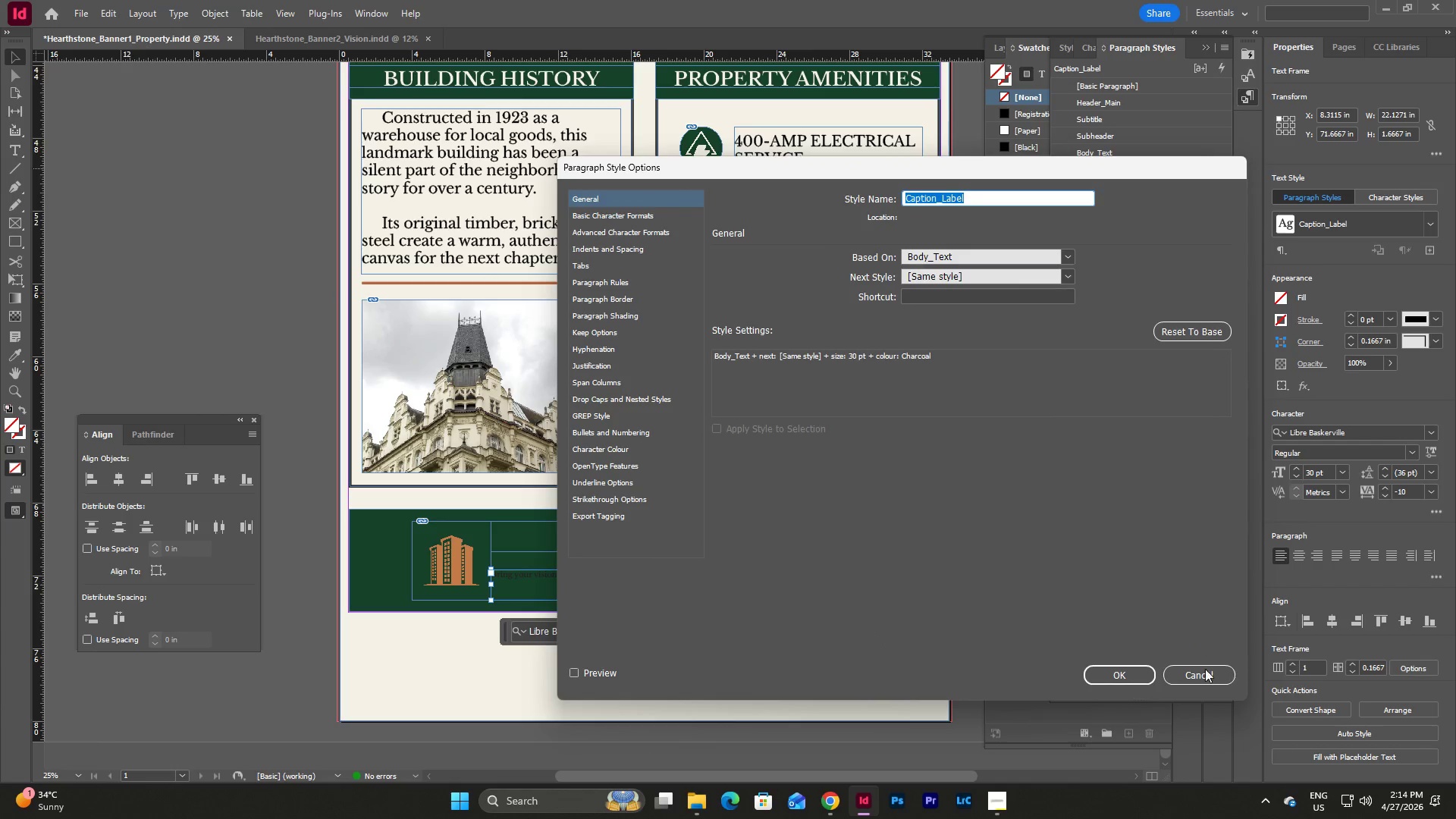 
left_click([1206, 671])
 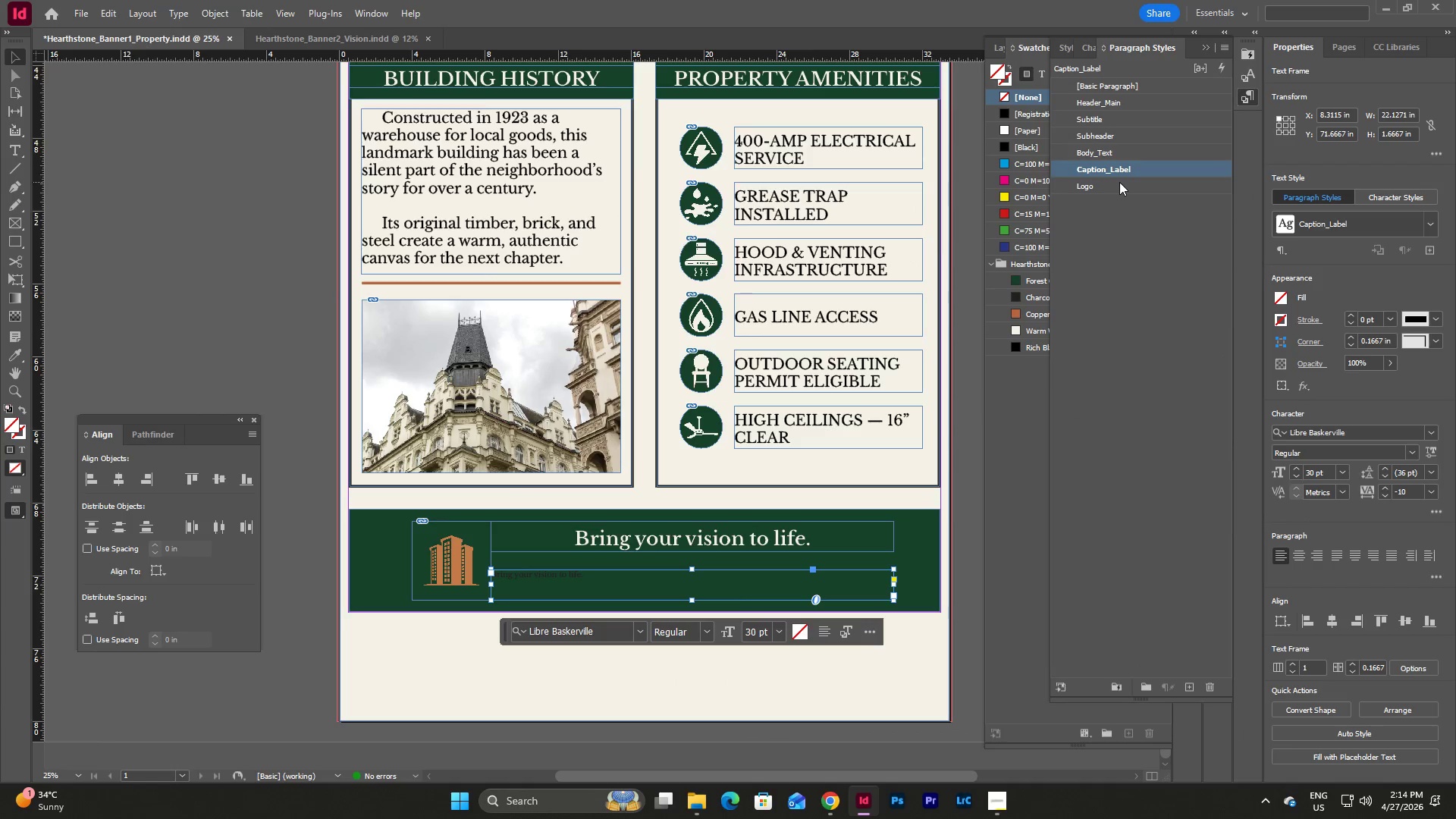 
right_click([1123, 172])
 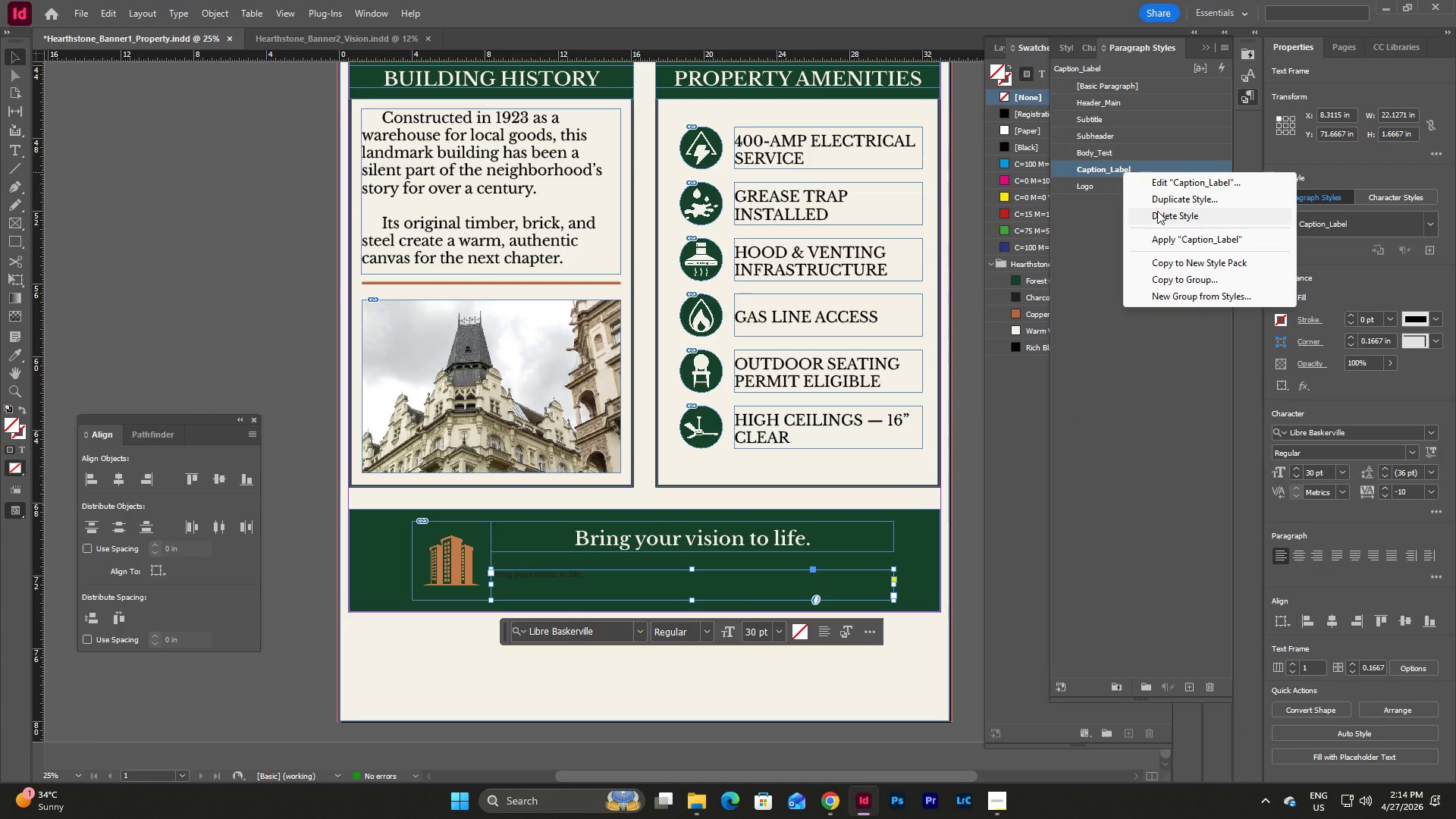 
left_click([1157, 211])
 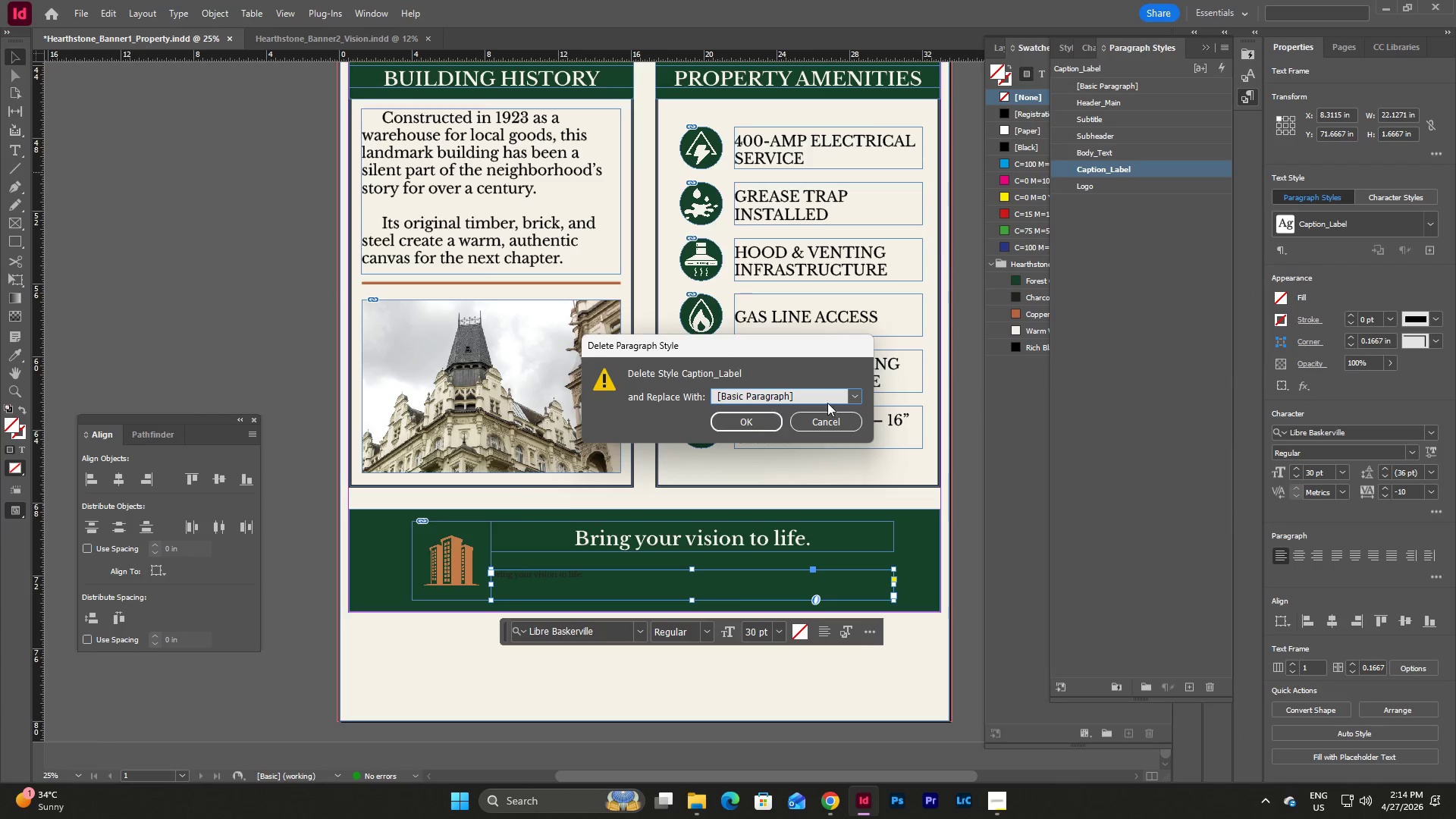 
left_click([852, 397])
 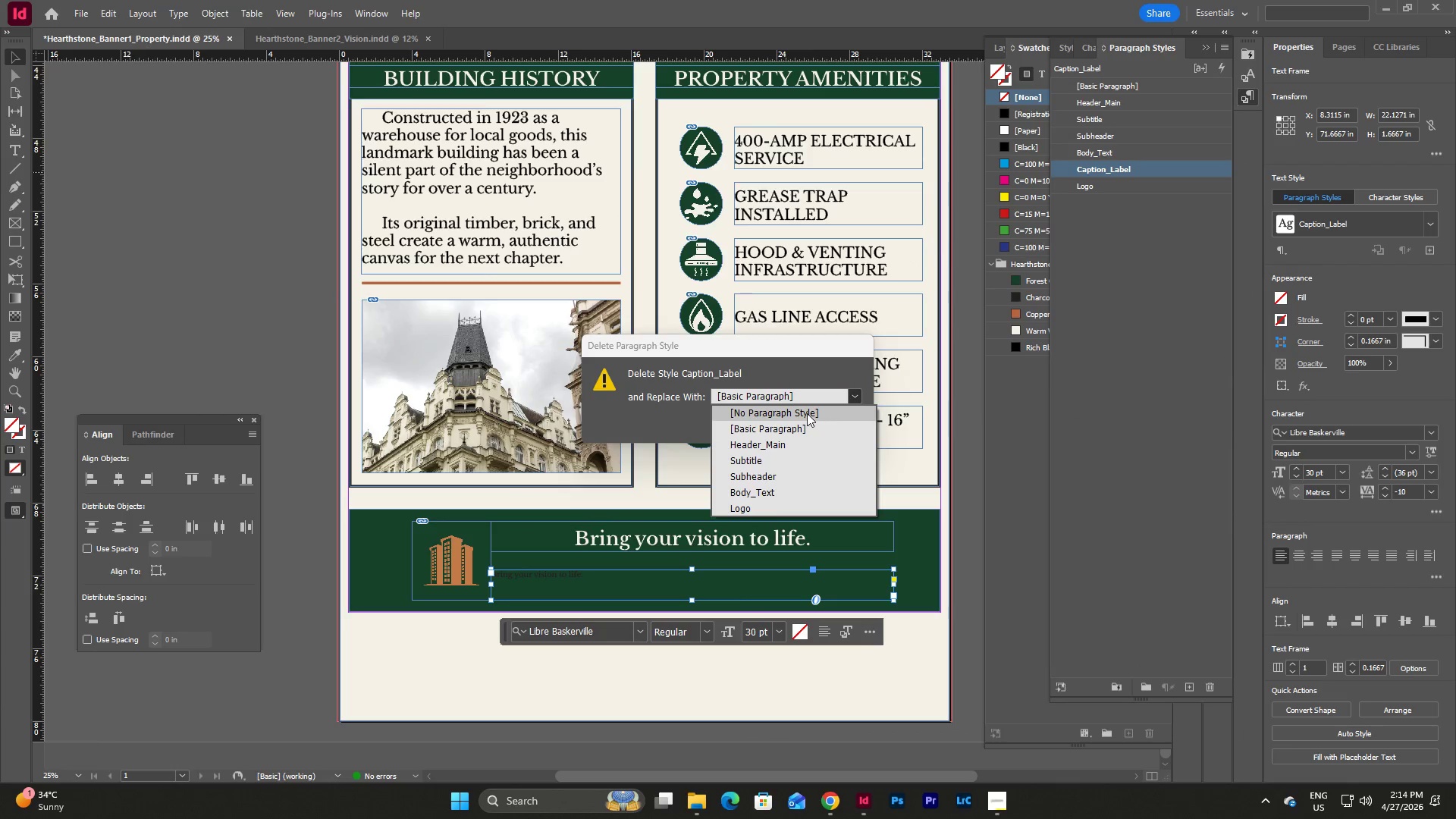 
left_click([807, 413])
 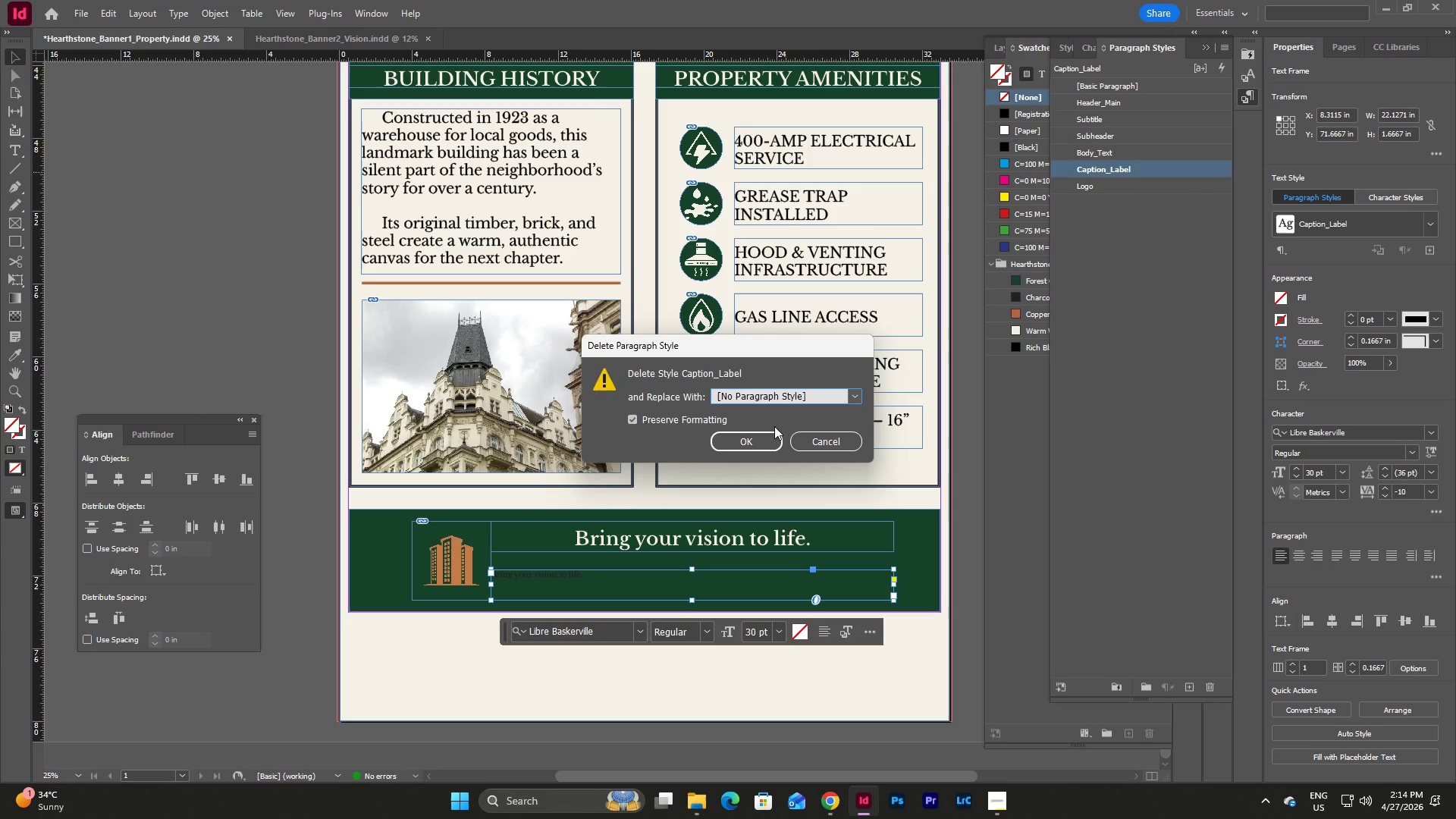 
left_click([758, 448])
 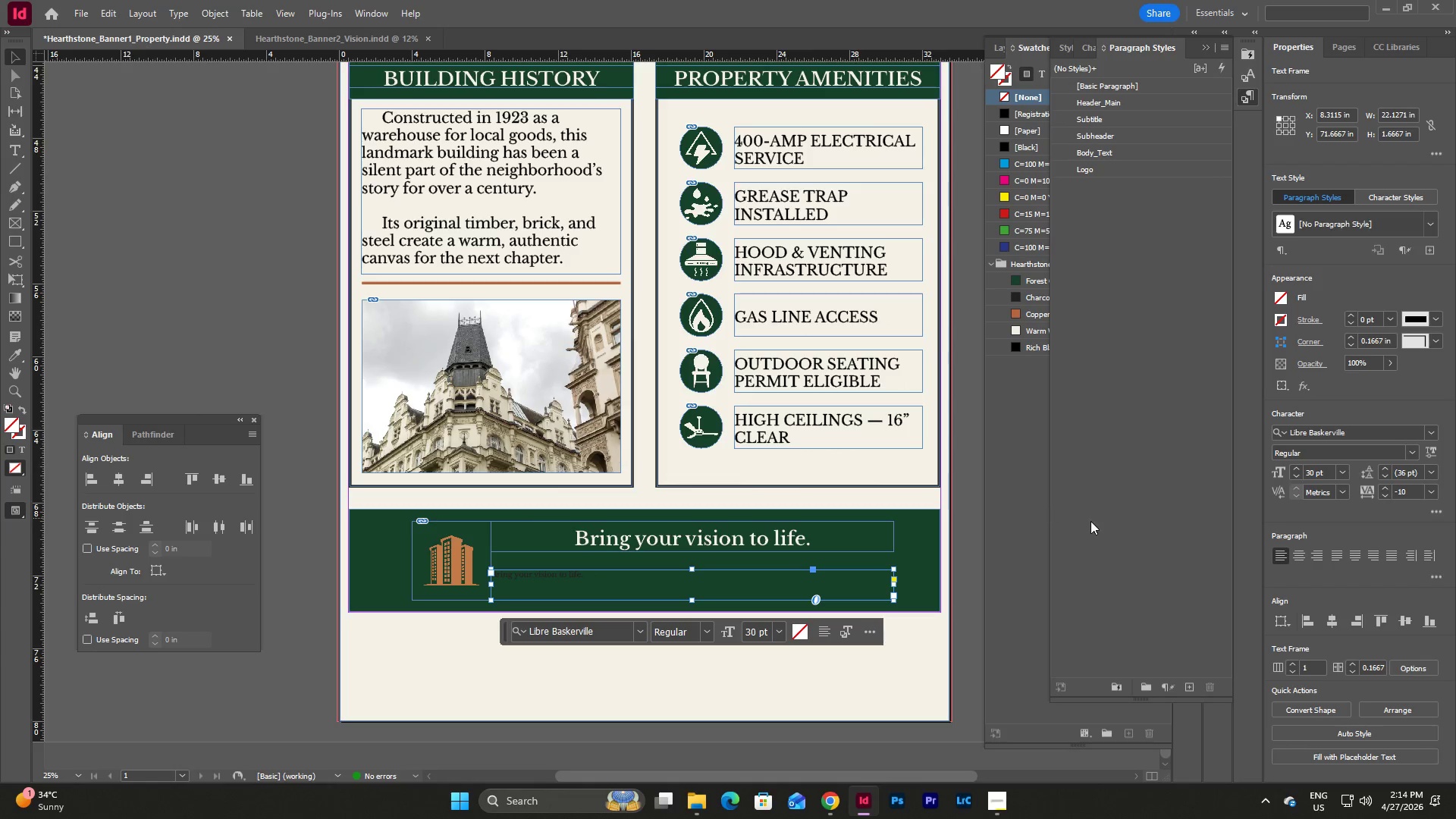 
left_click([1103, 504])
 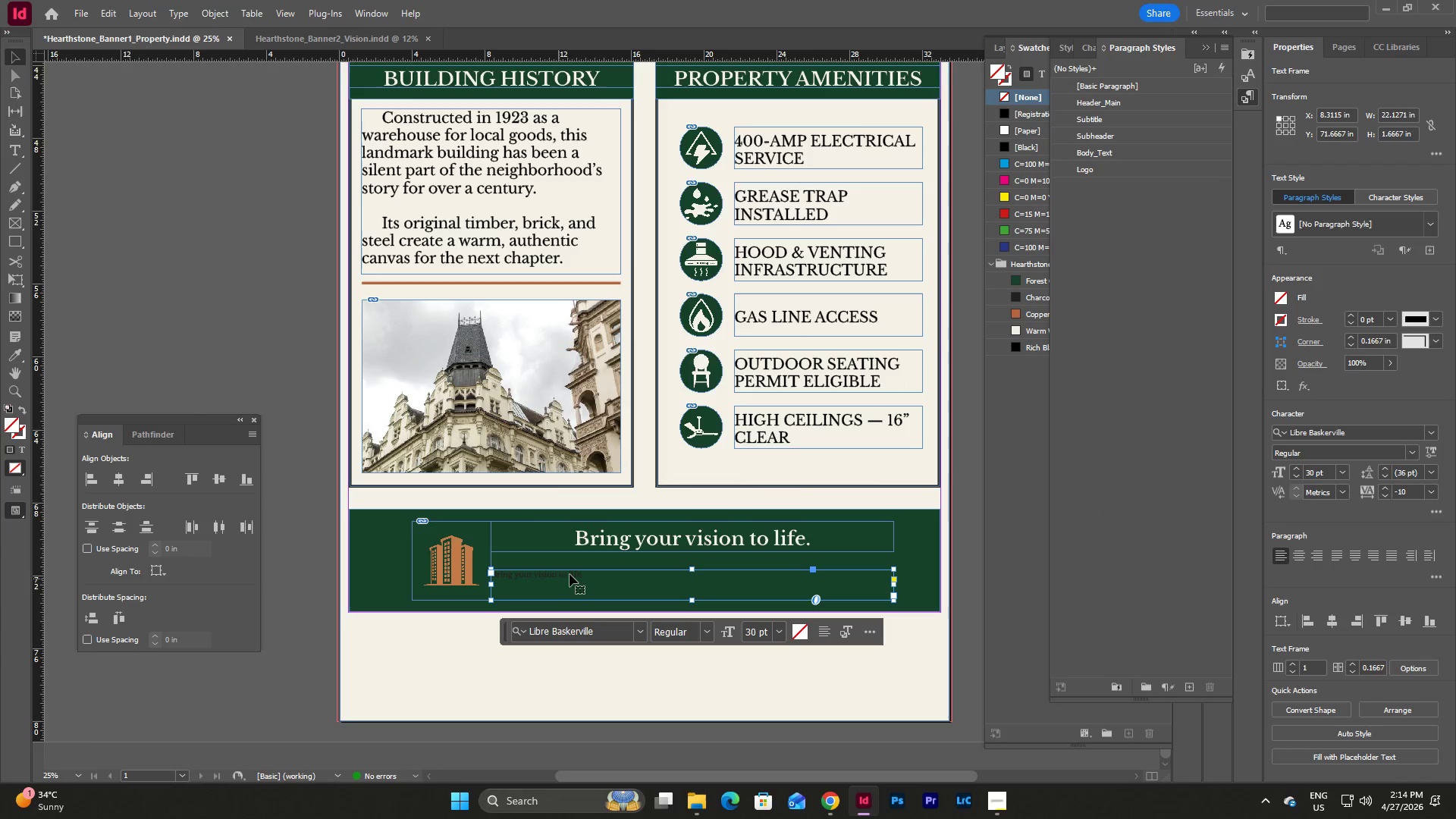 
double_click([585, 573])
 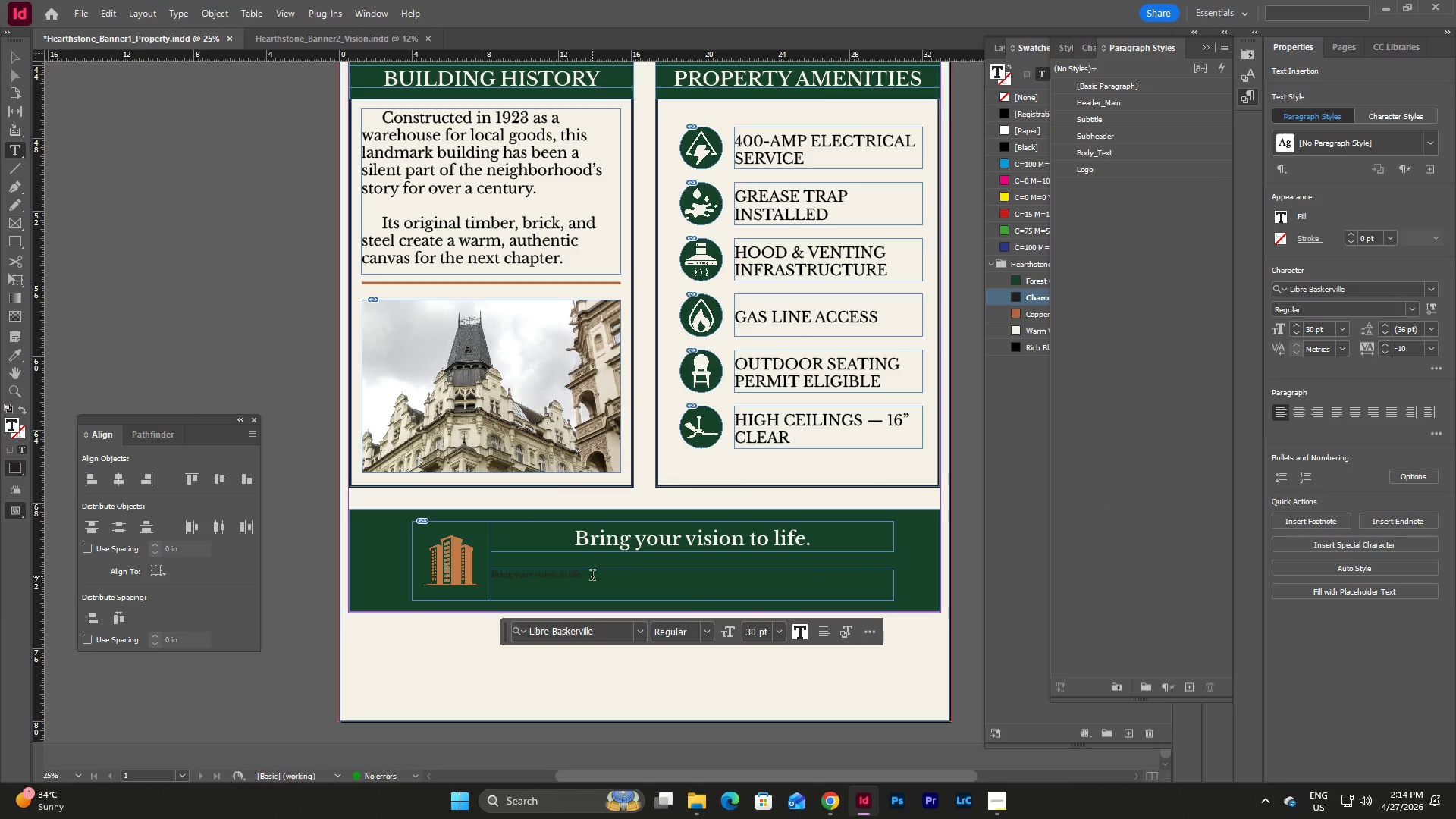 
left_click_drag(start_coordinate=[592, 576], to_coordinate=[488, 573])
 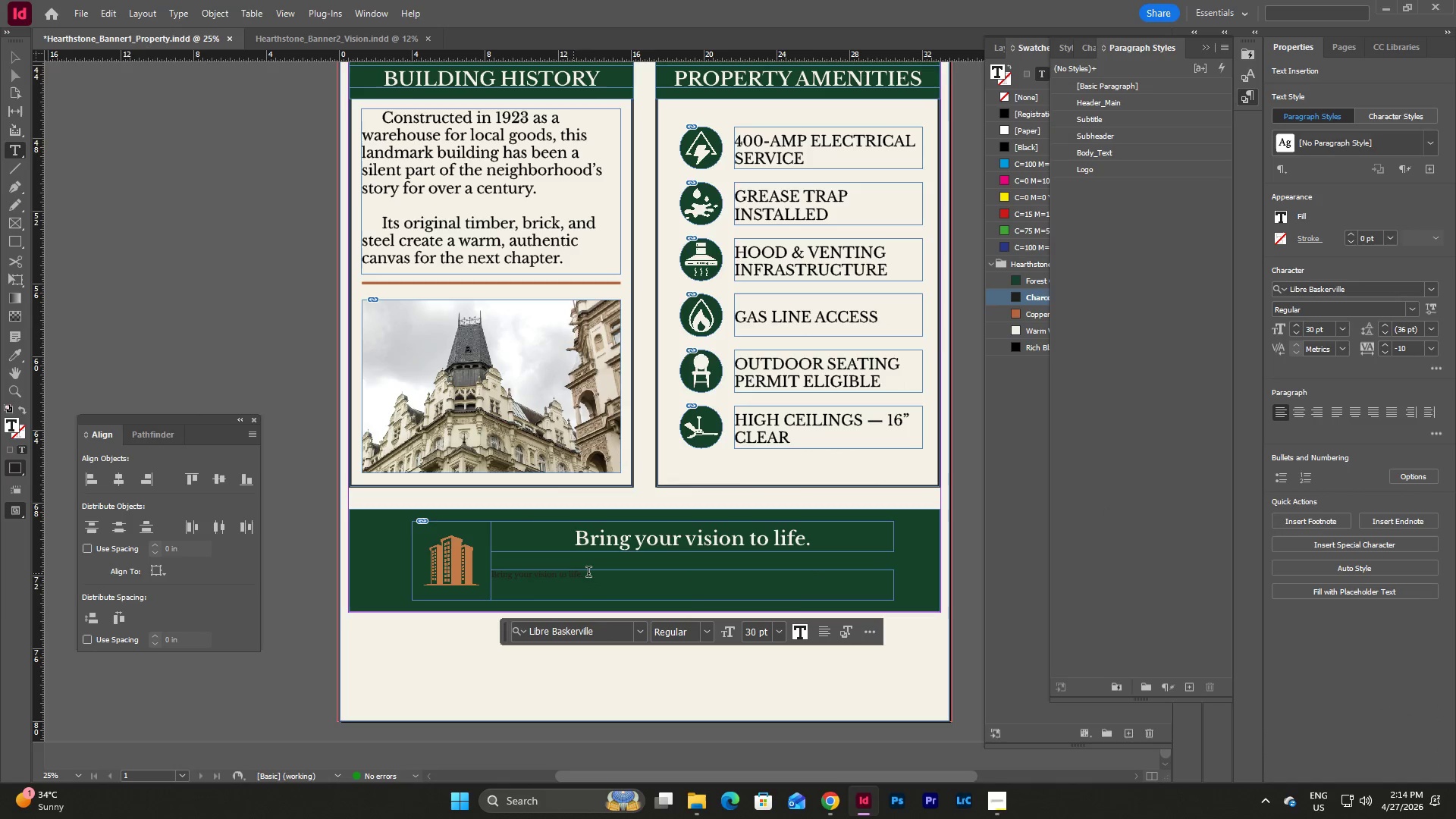 
left_click_drag(start_coordinate=[589, 573], to_coordinate=[491, 576])
 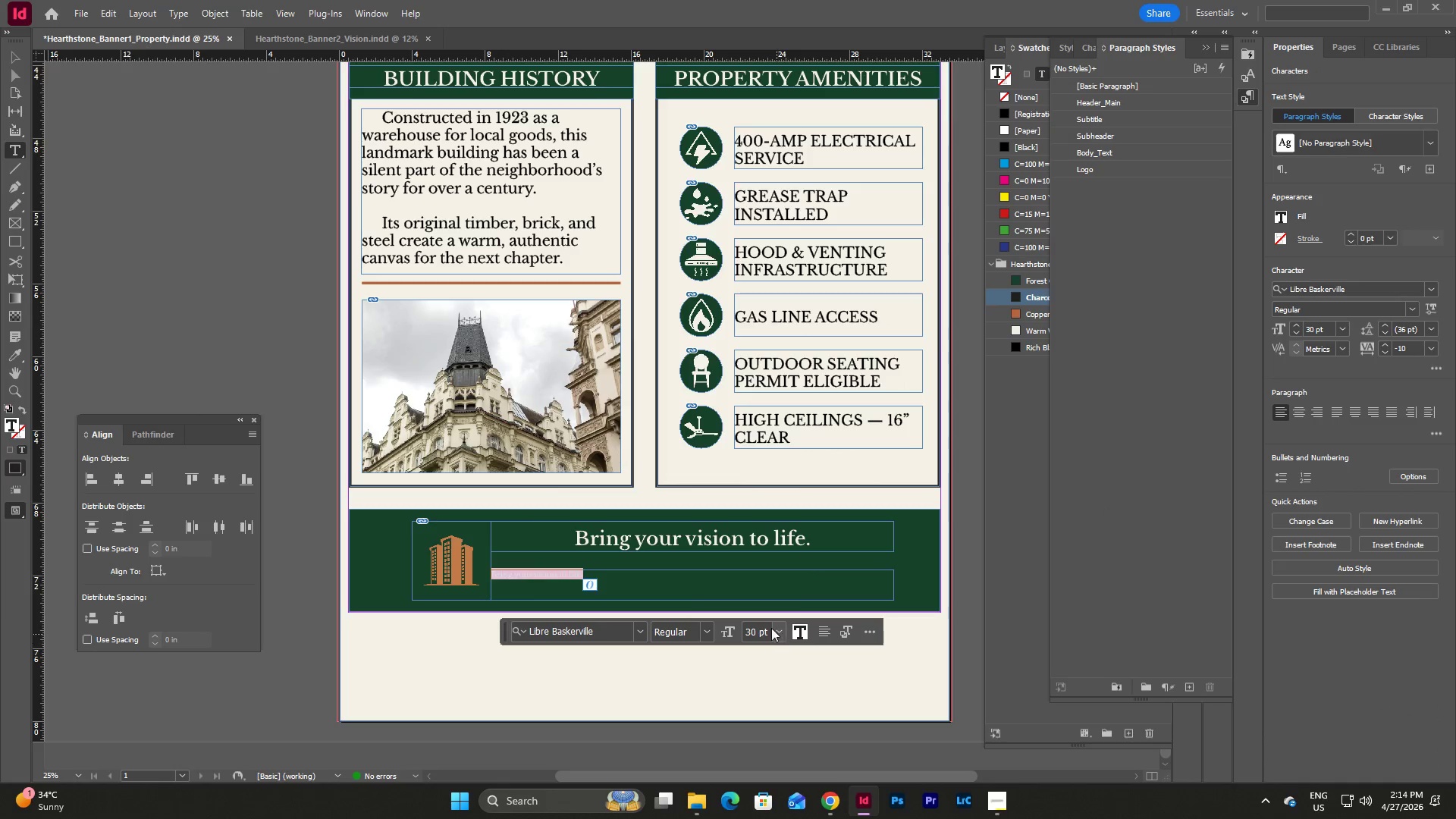 
double_click([761, 627])
 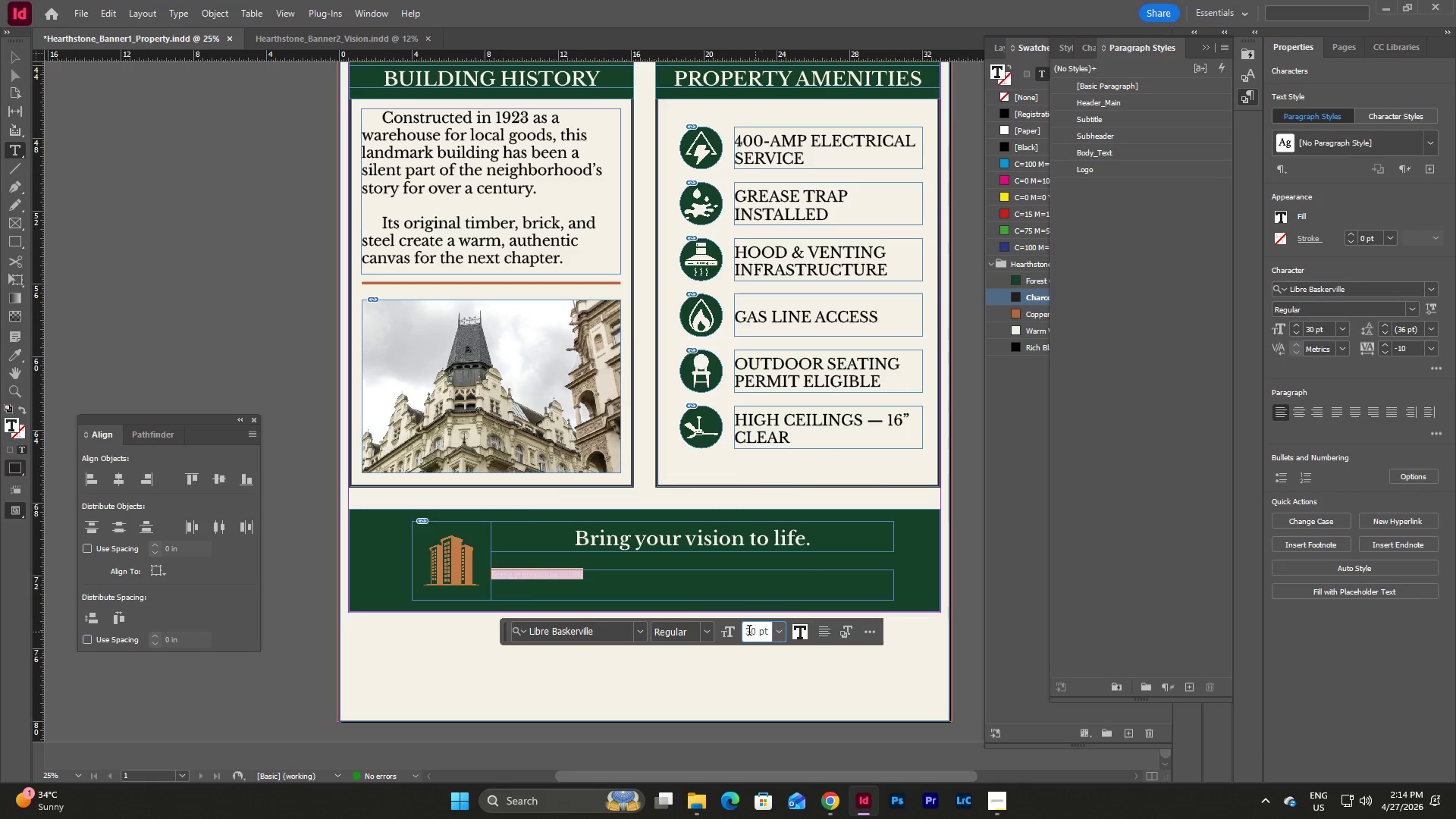 
left_click_drag(start_coordinate=[748, 632], to_coordinate=[780, 632])
 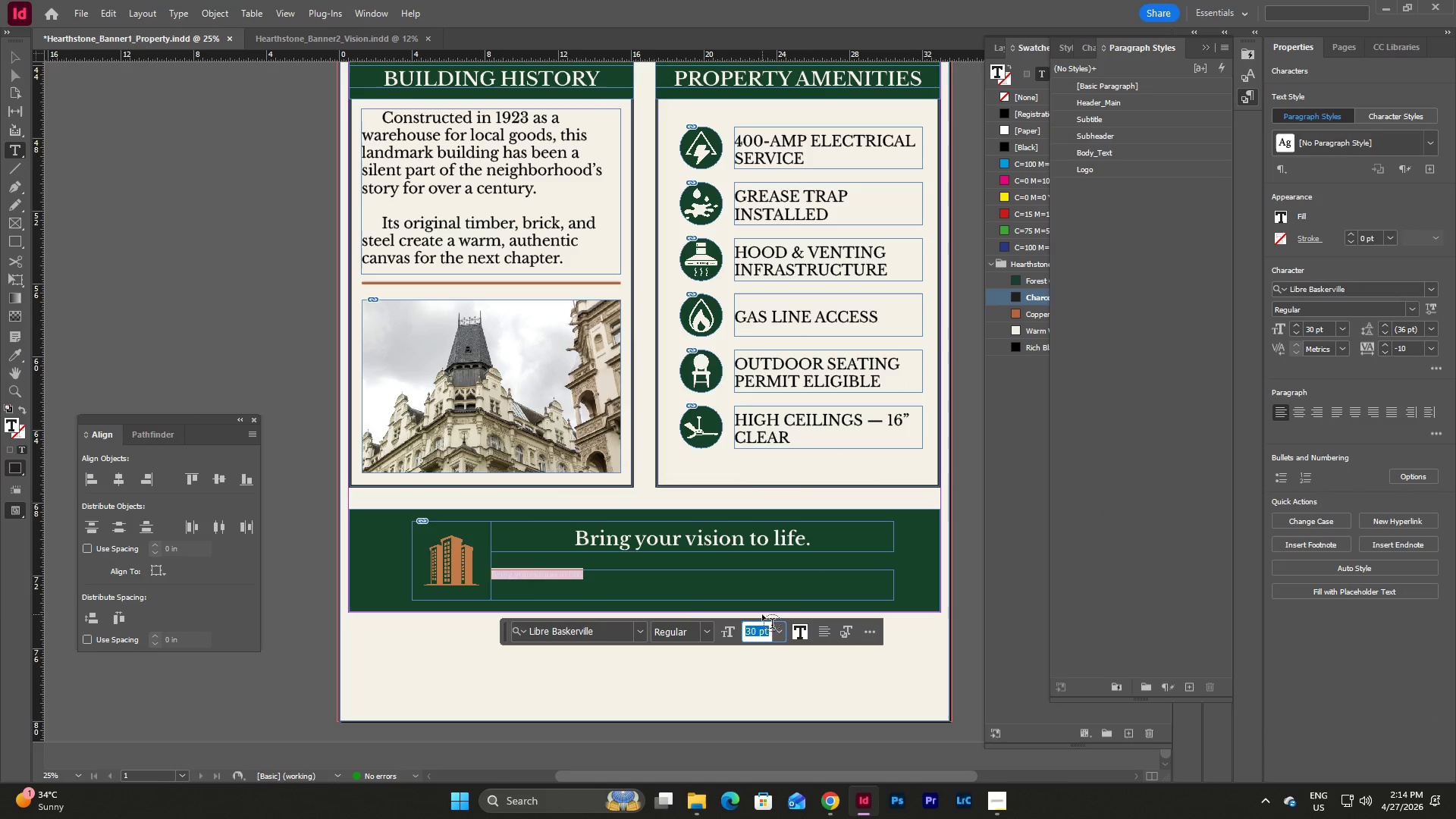 
key(Numpad5)
 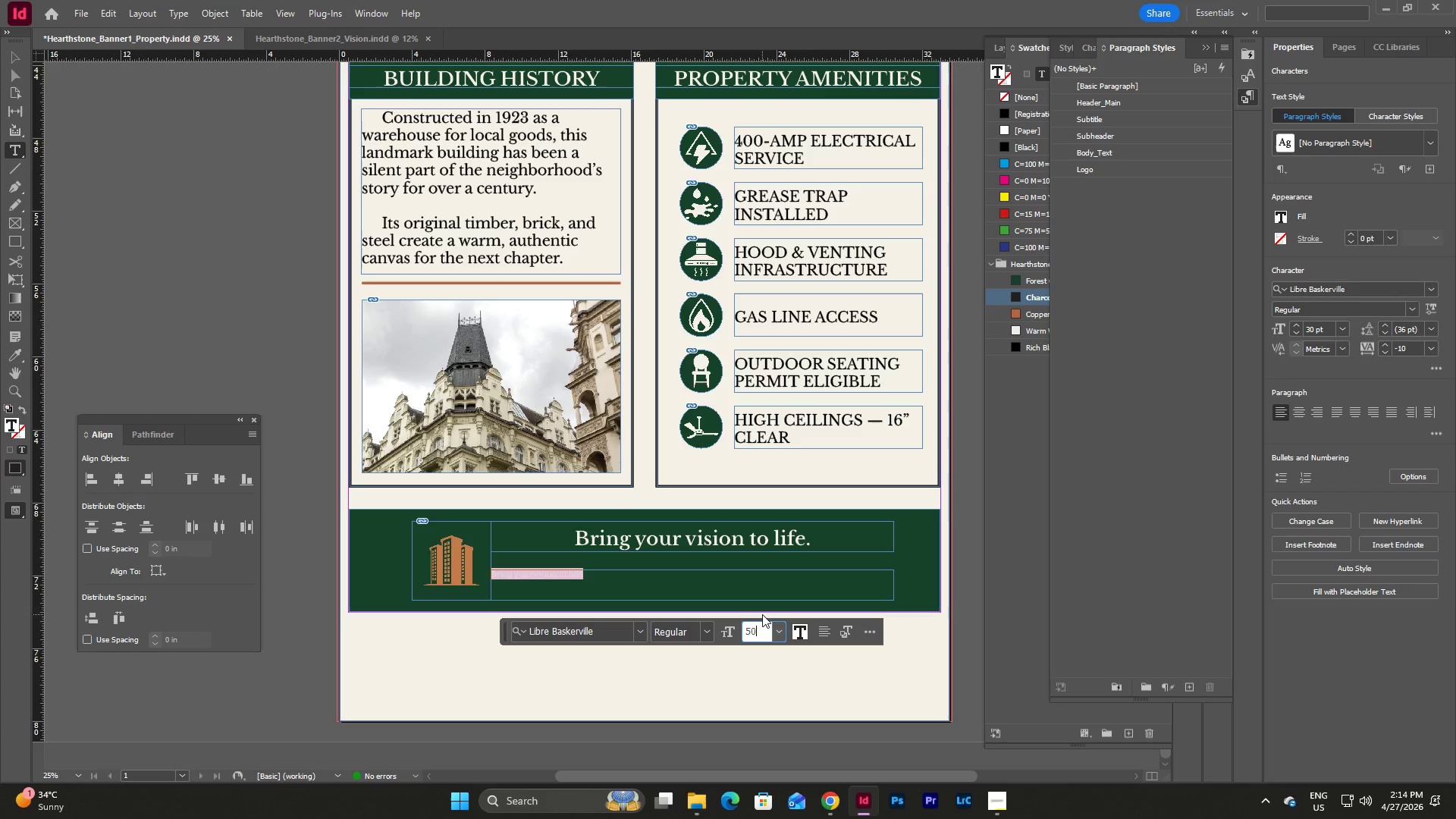 
key(Numpad0)
 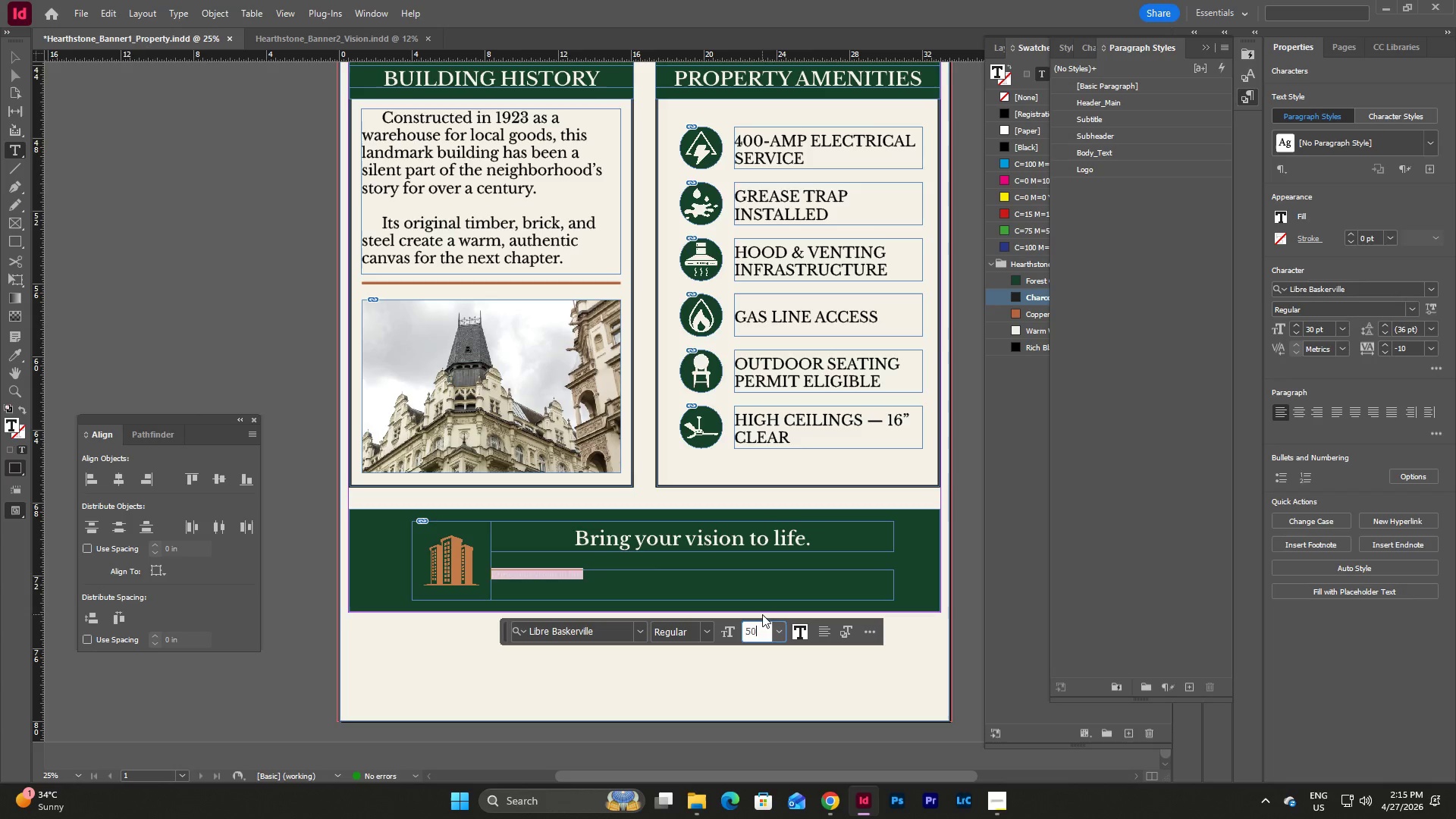 
key(NumpadEnter)
 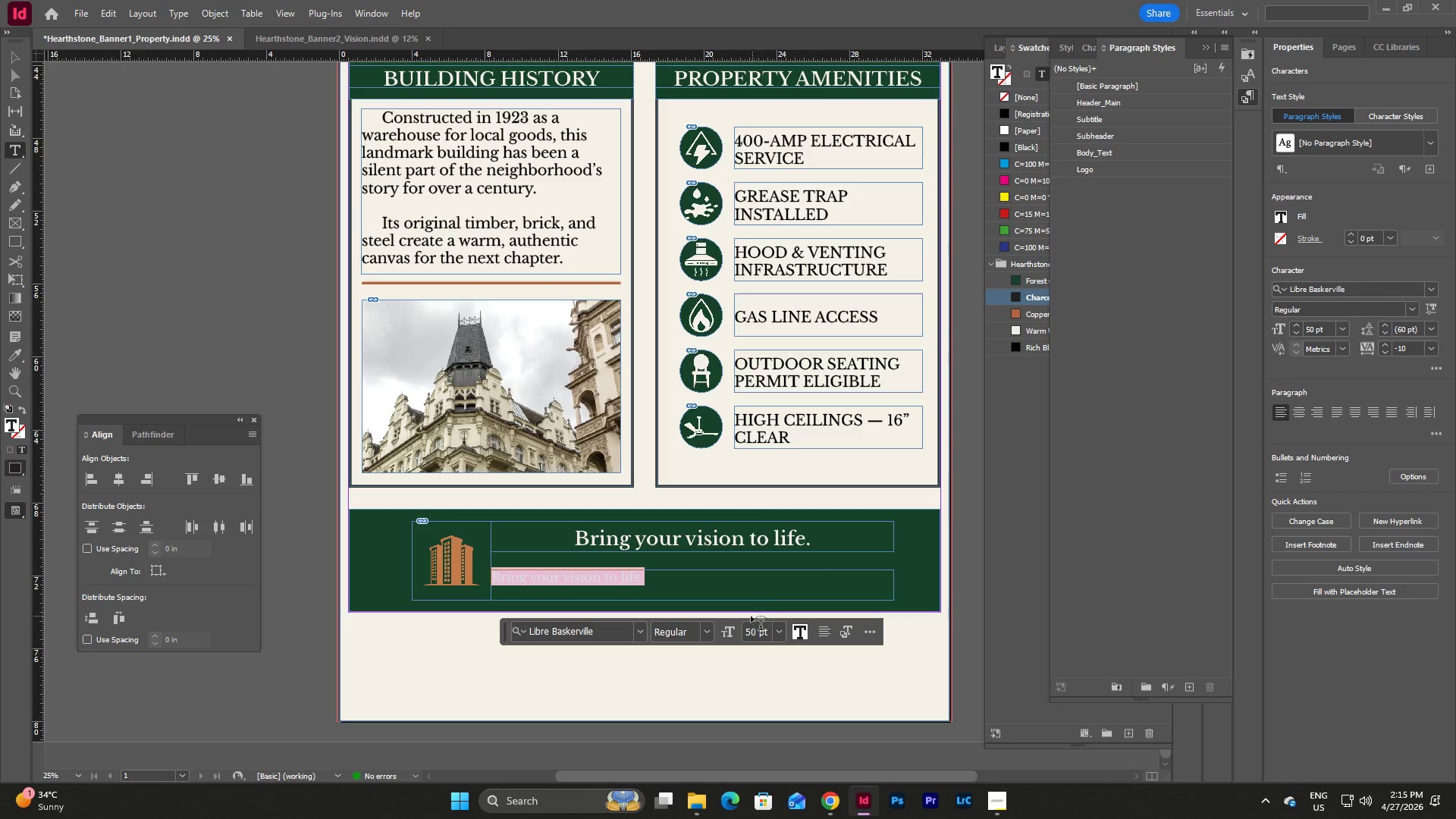 
double_click([757, 639])
 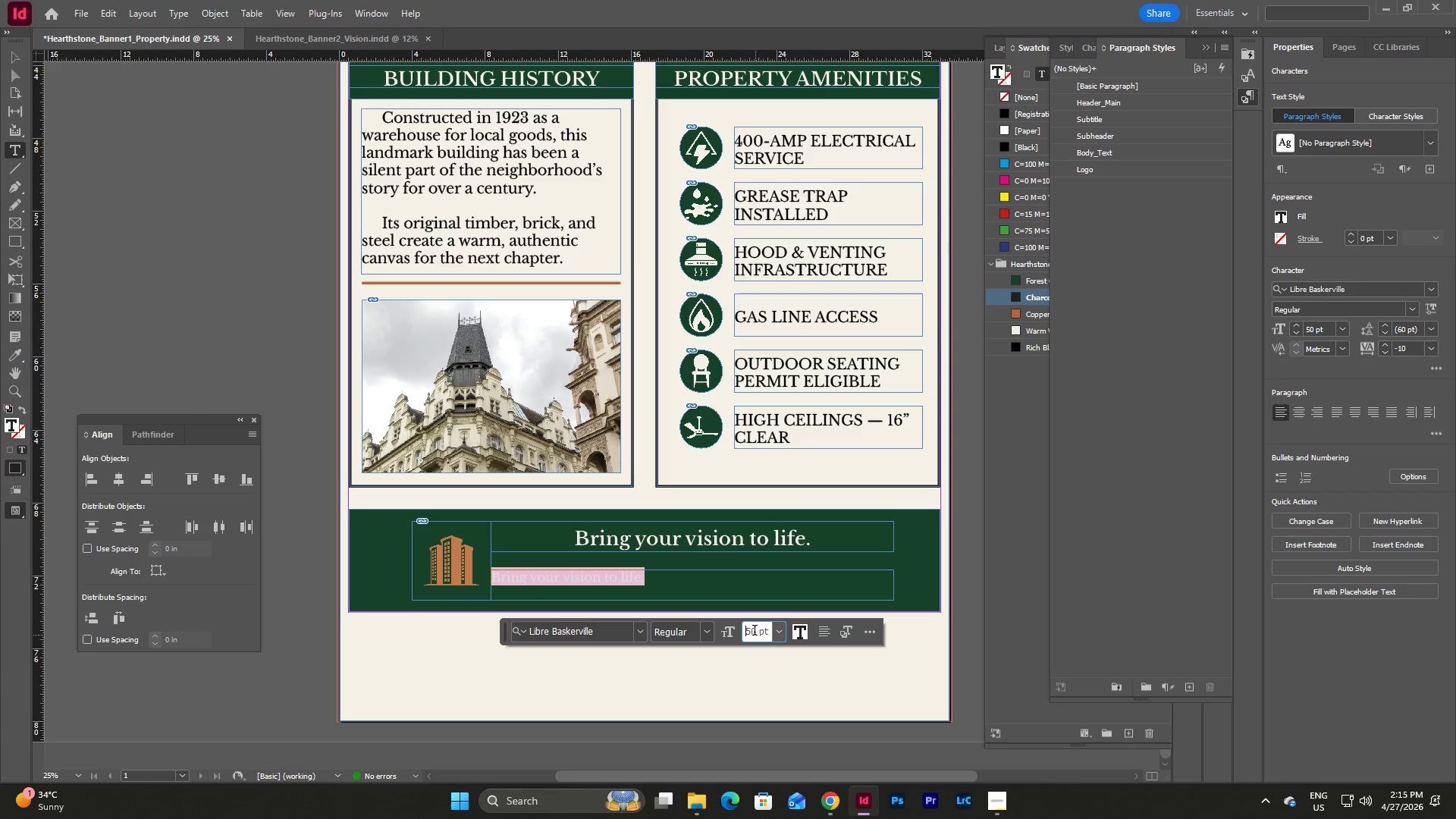 
triple_click([755, 631])
 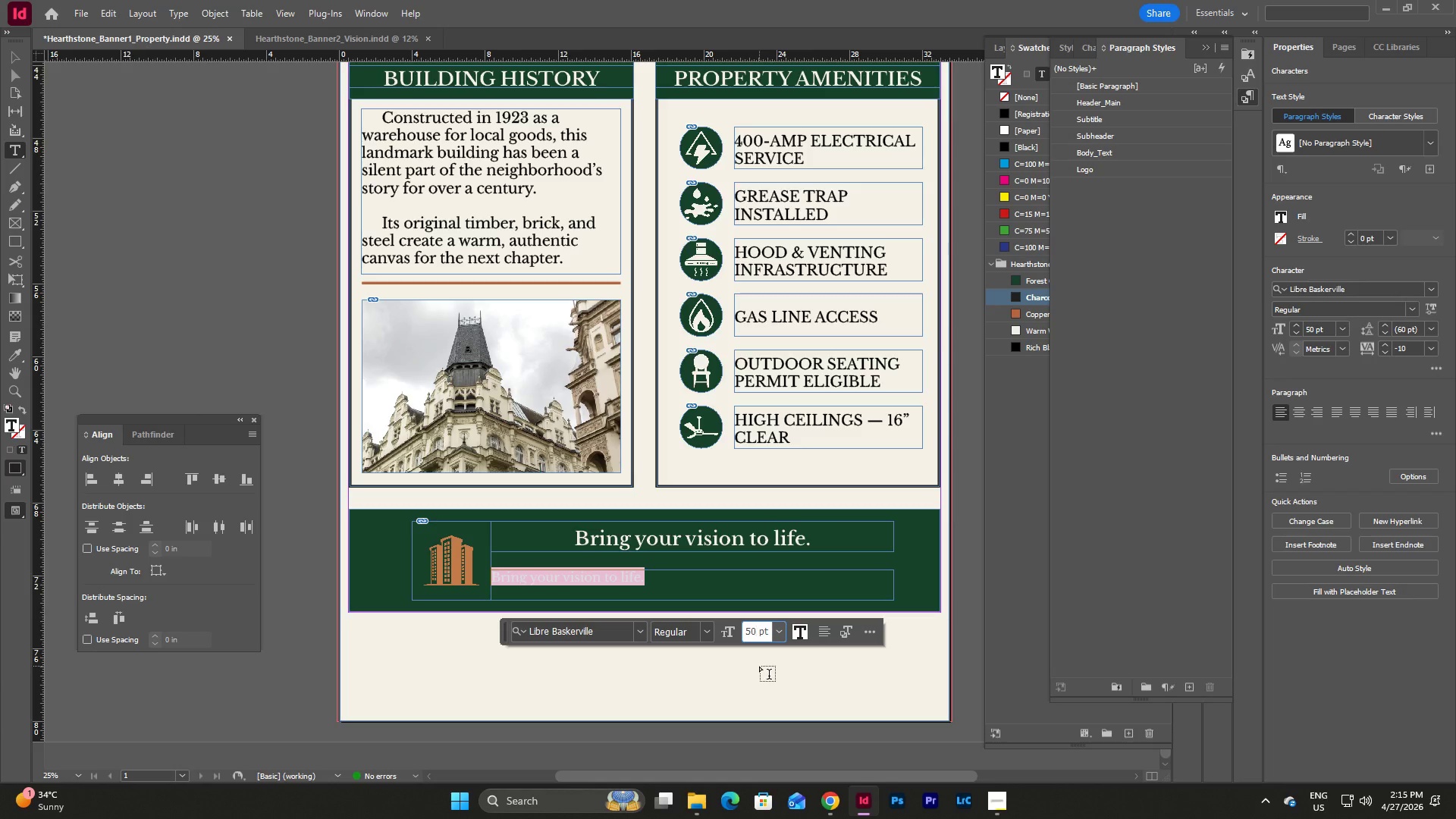 
key(Escape)
 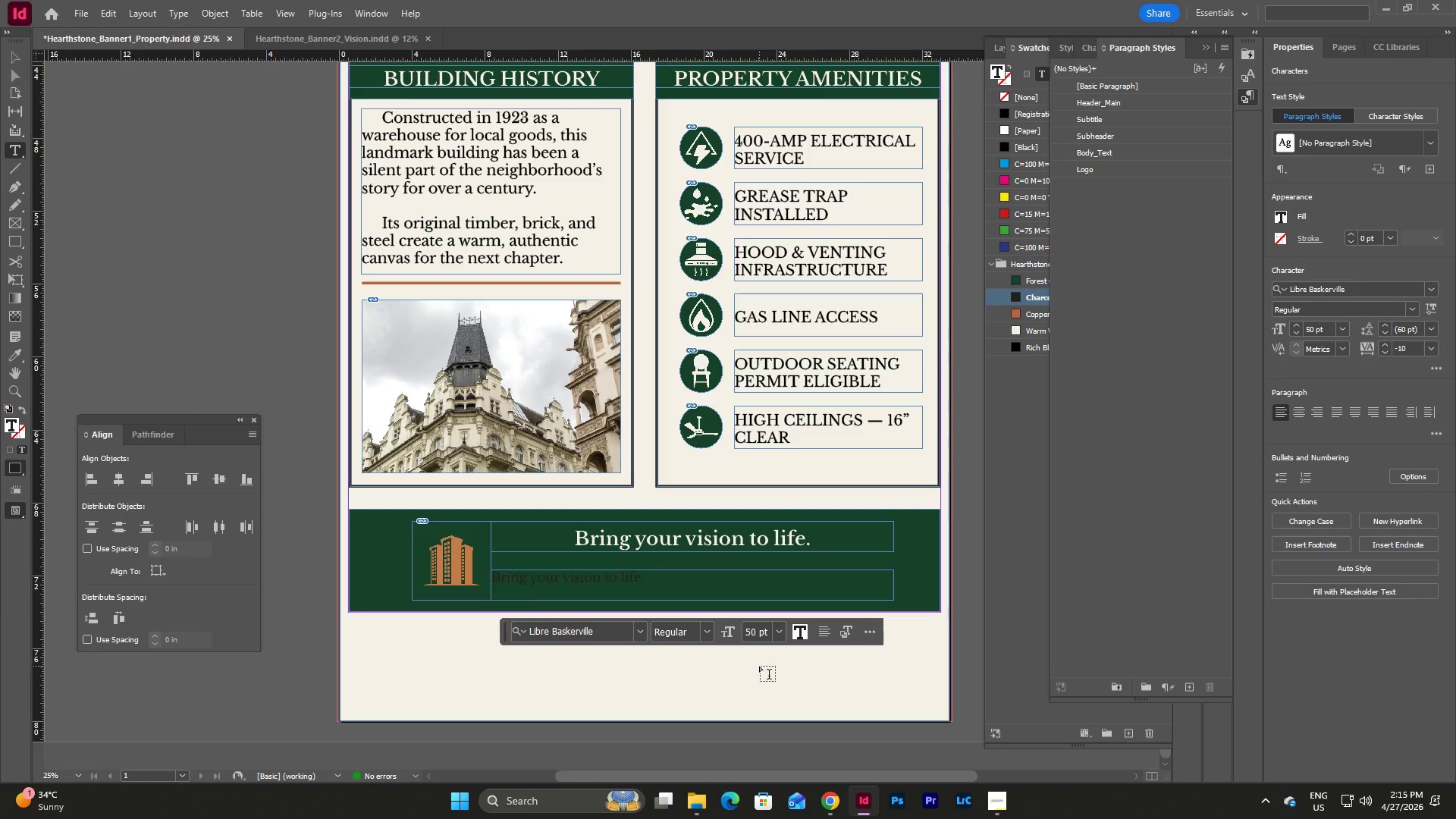 
key(Escape)
 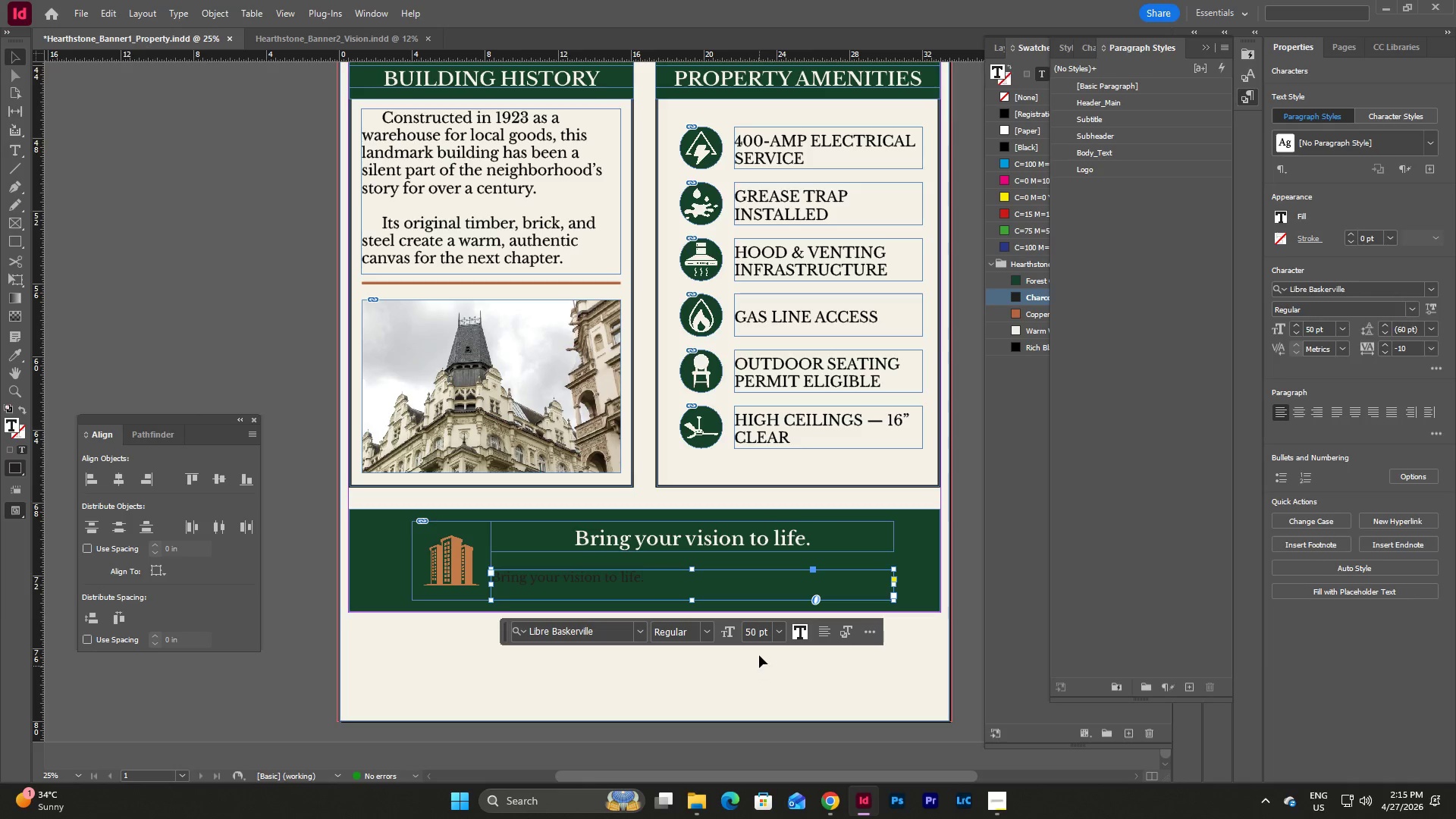 
left_click([759, 654])
 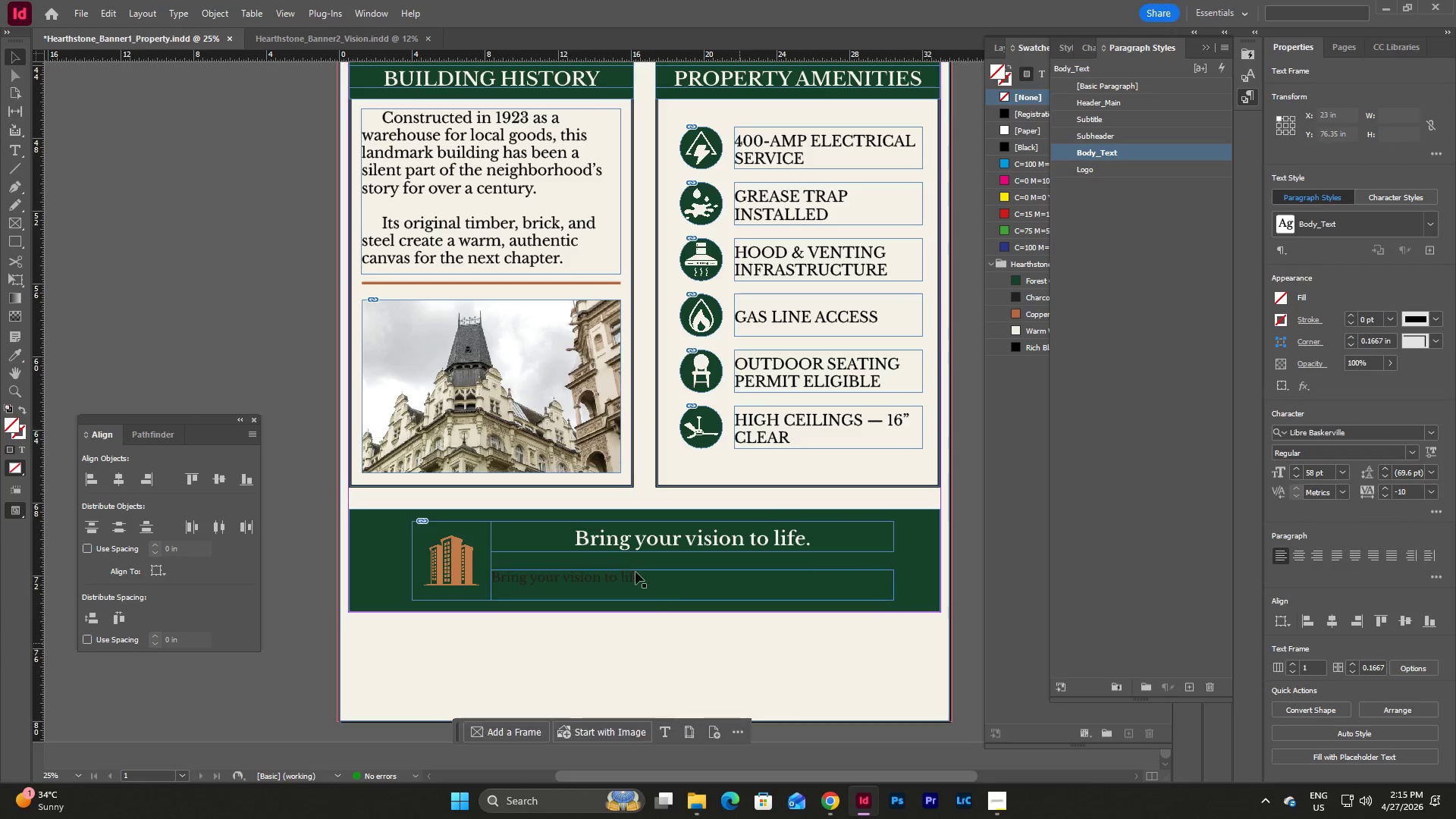 
left_click([630, 569])
 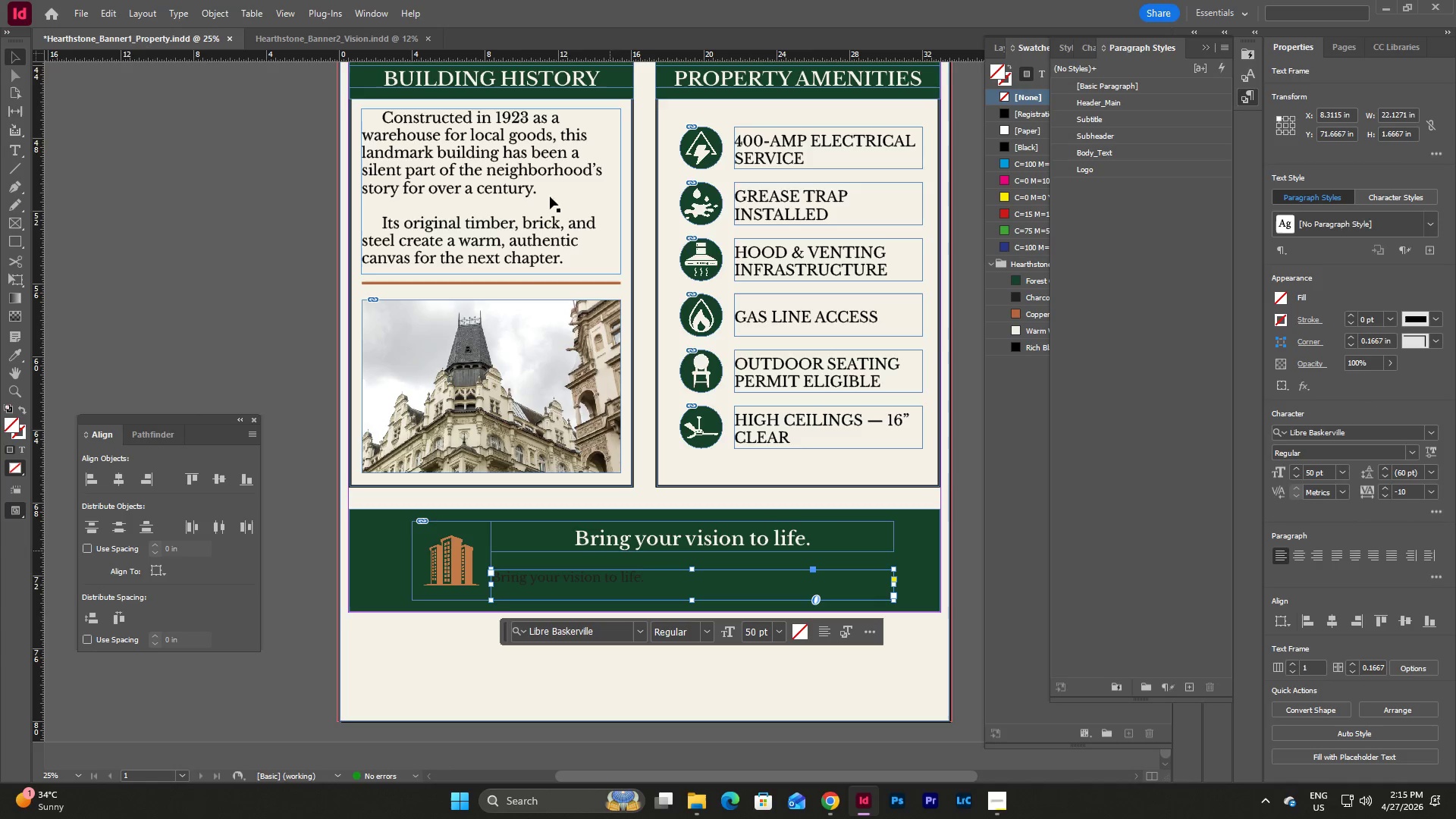 
left_click([561, 248])
 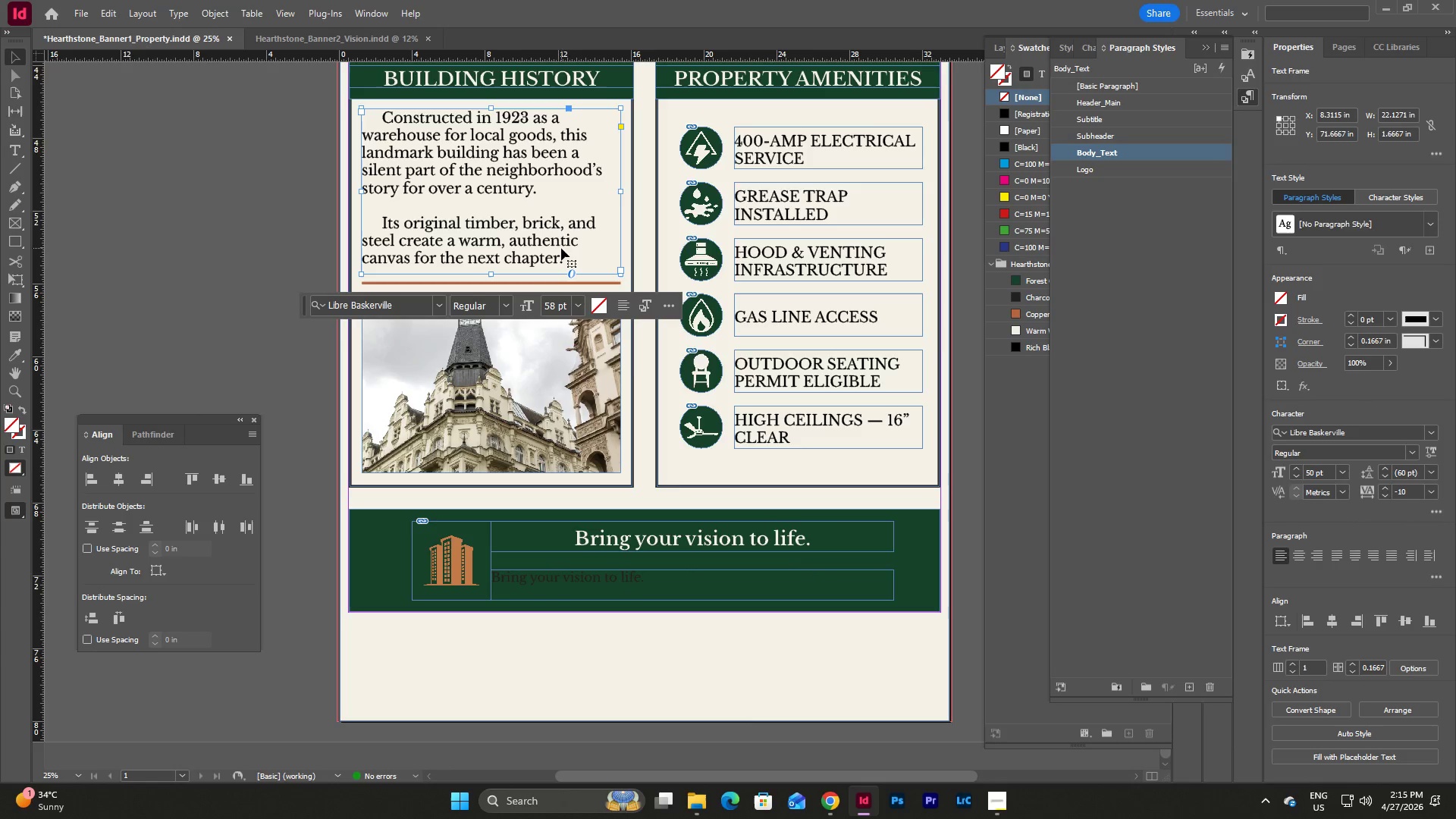 
key(Escape)
 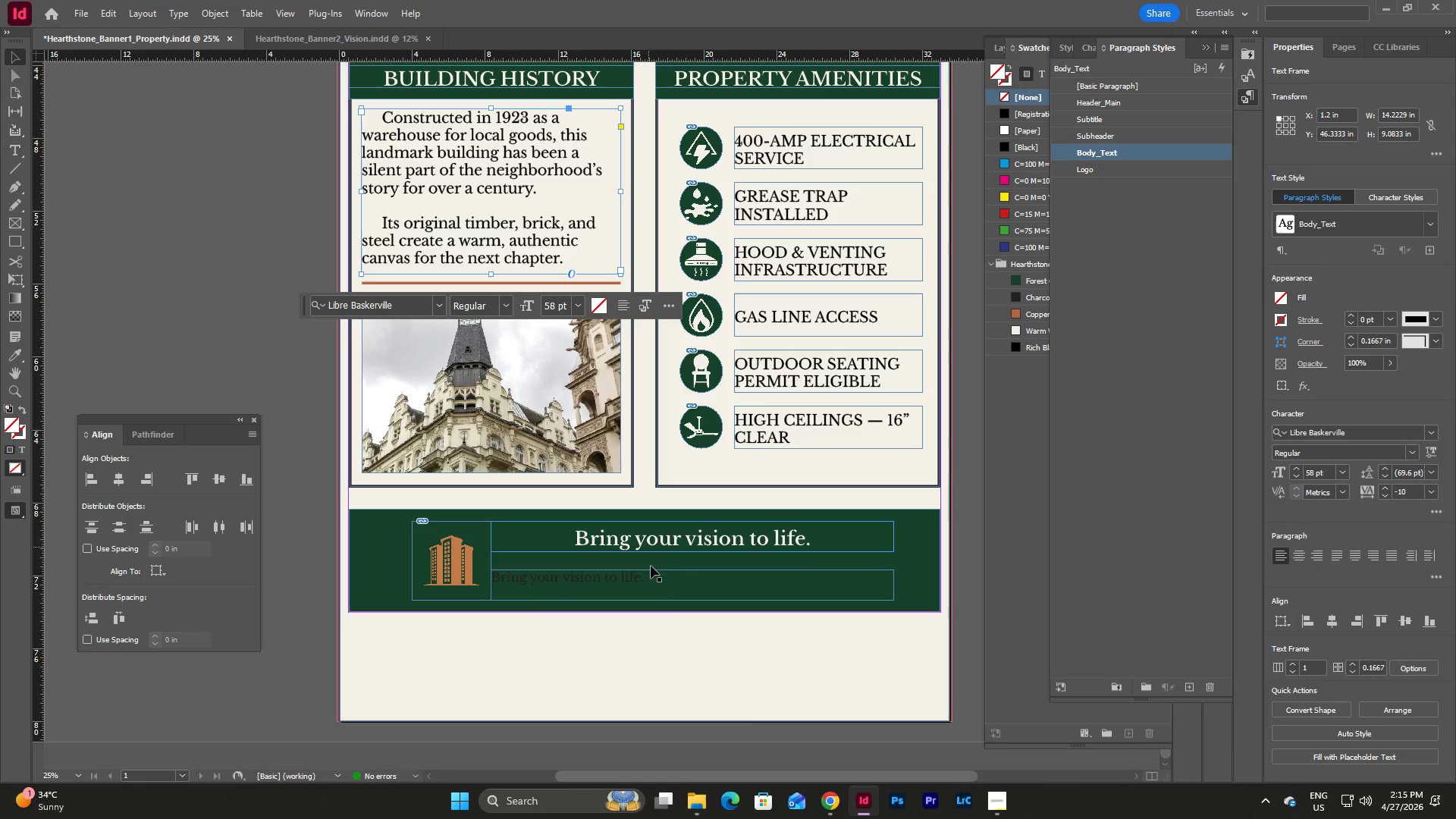 
left_click([656, 579])
 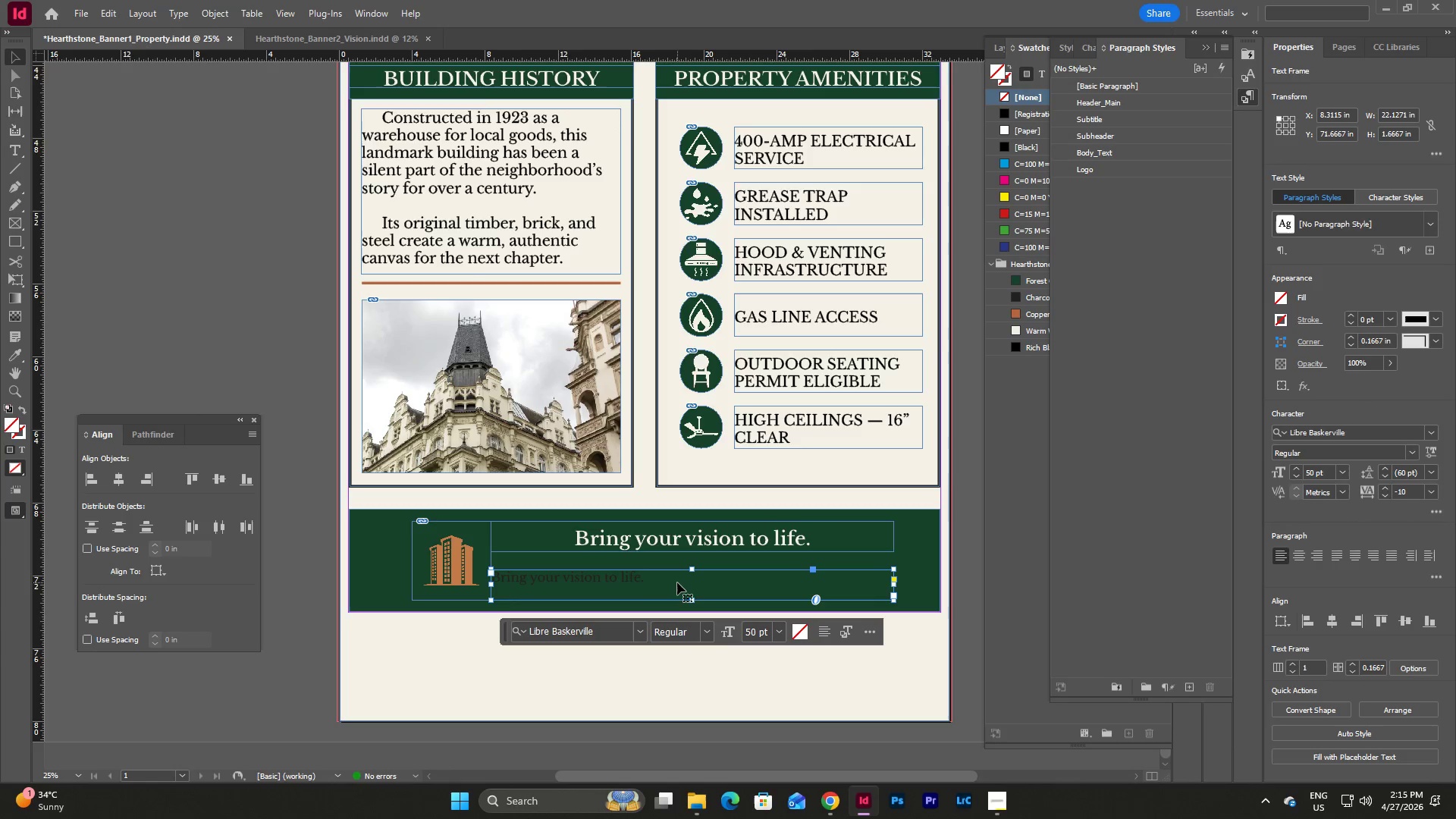 
double_click([677, 582])
 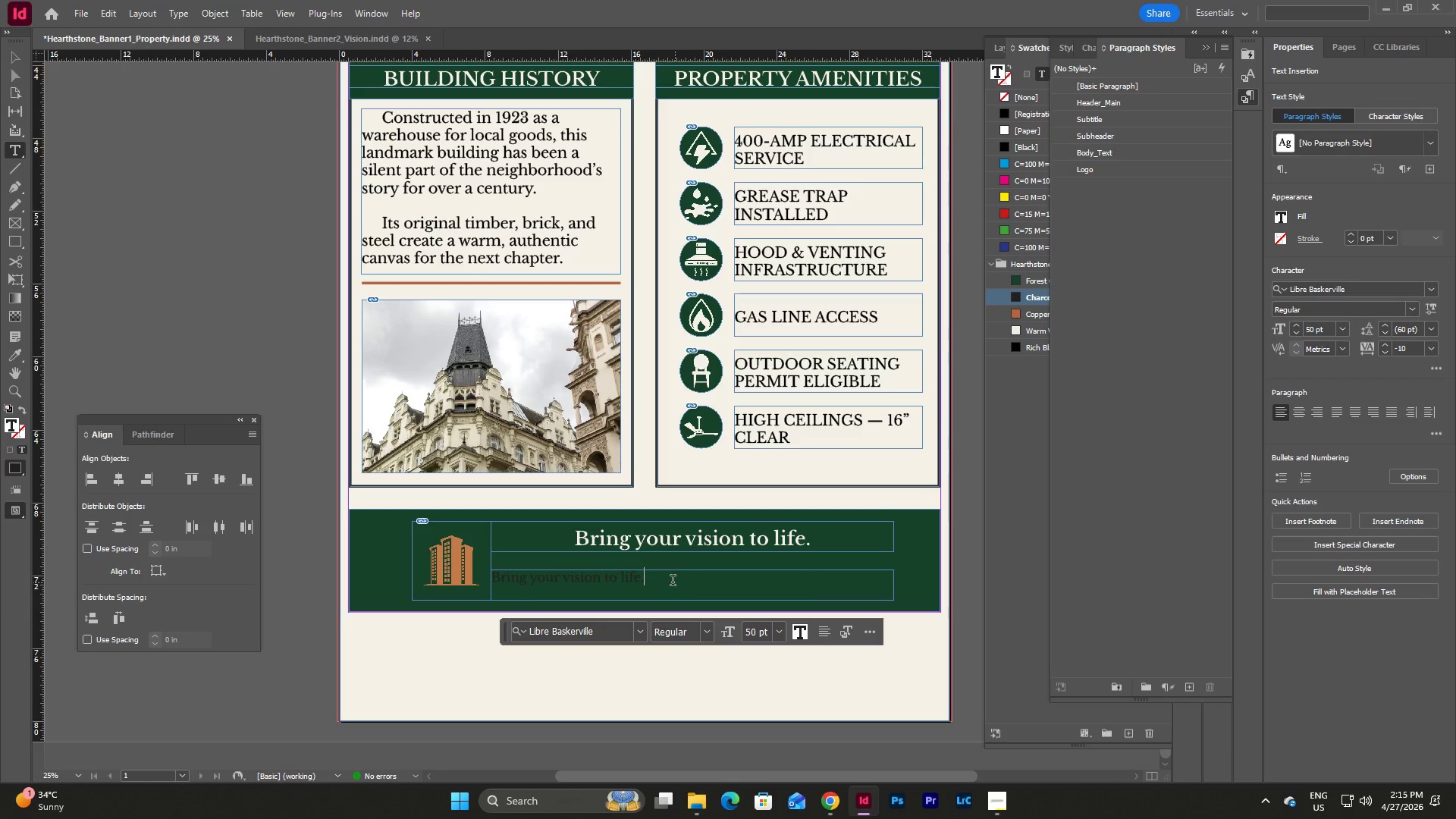 
left_click([687, 538])
 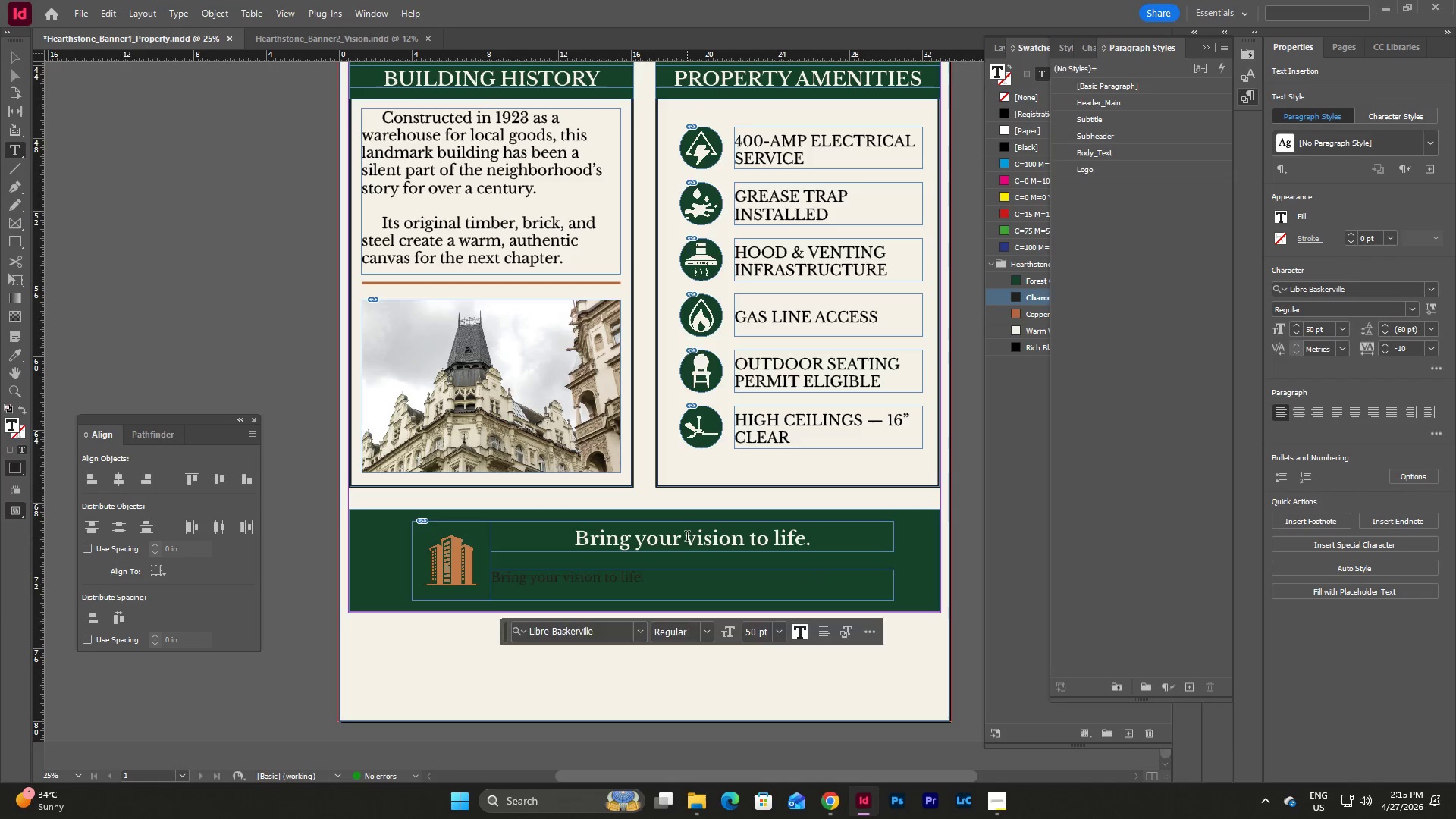 
key(Escape)
 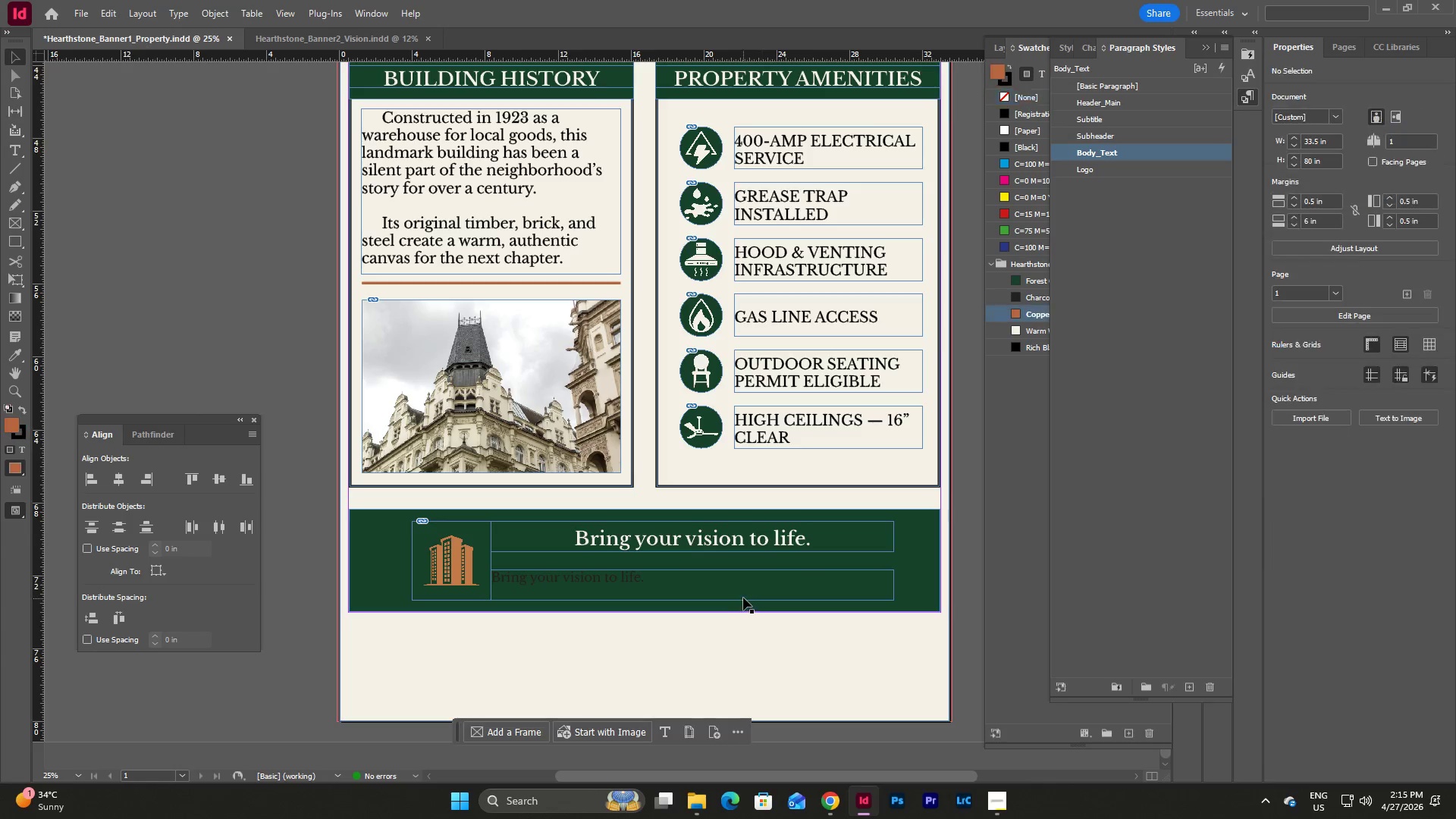 
left_click([697, 579])
 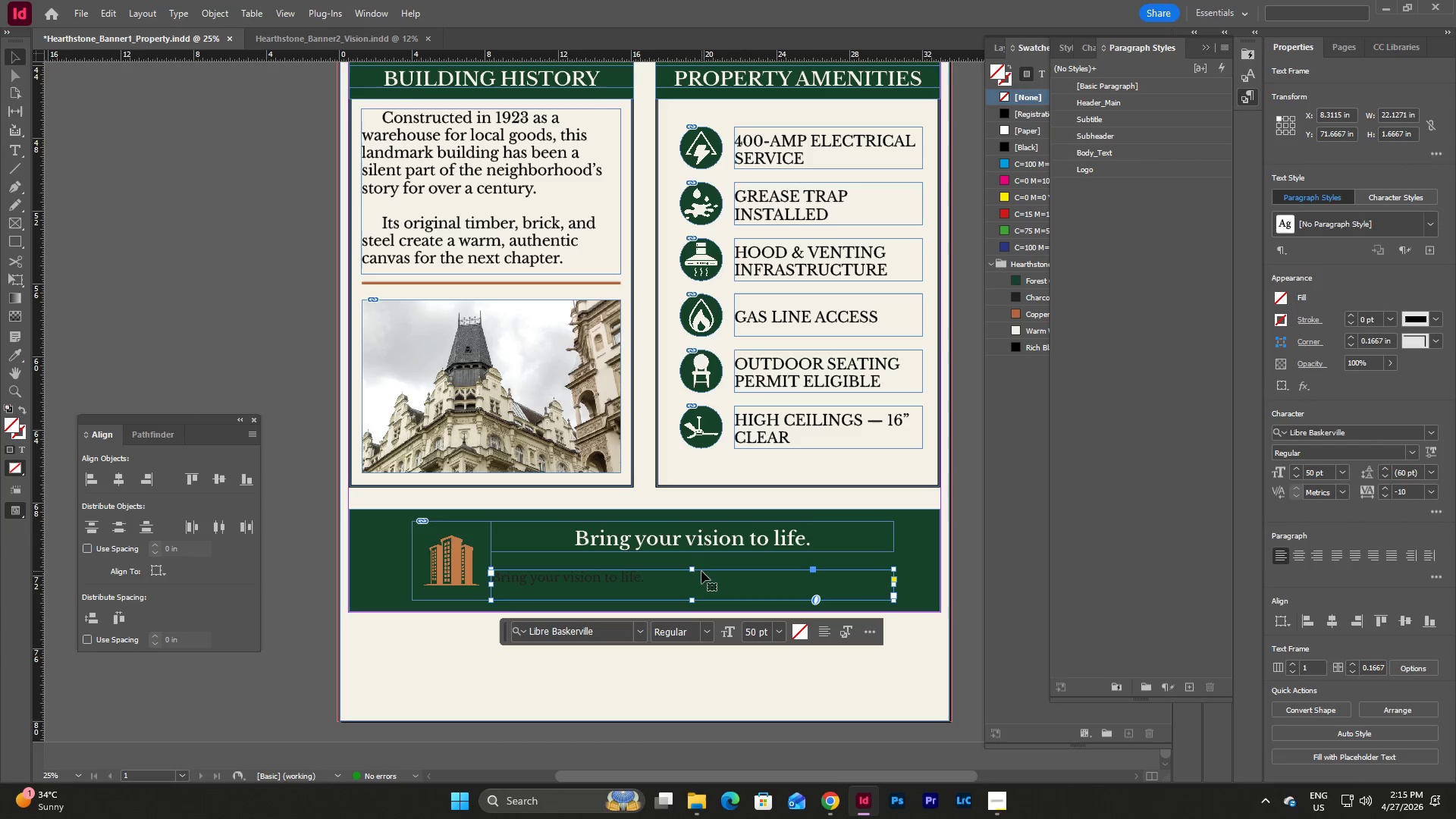 
key(Backspace)
 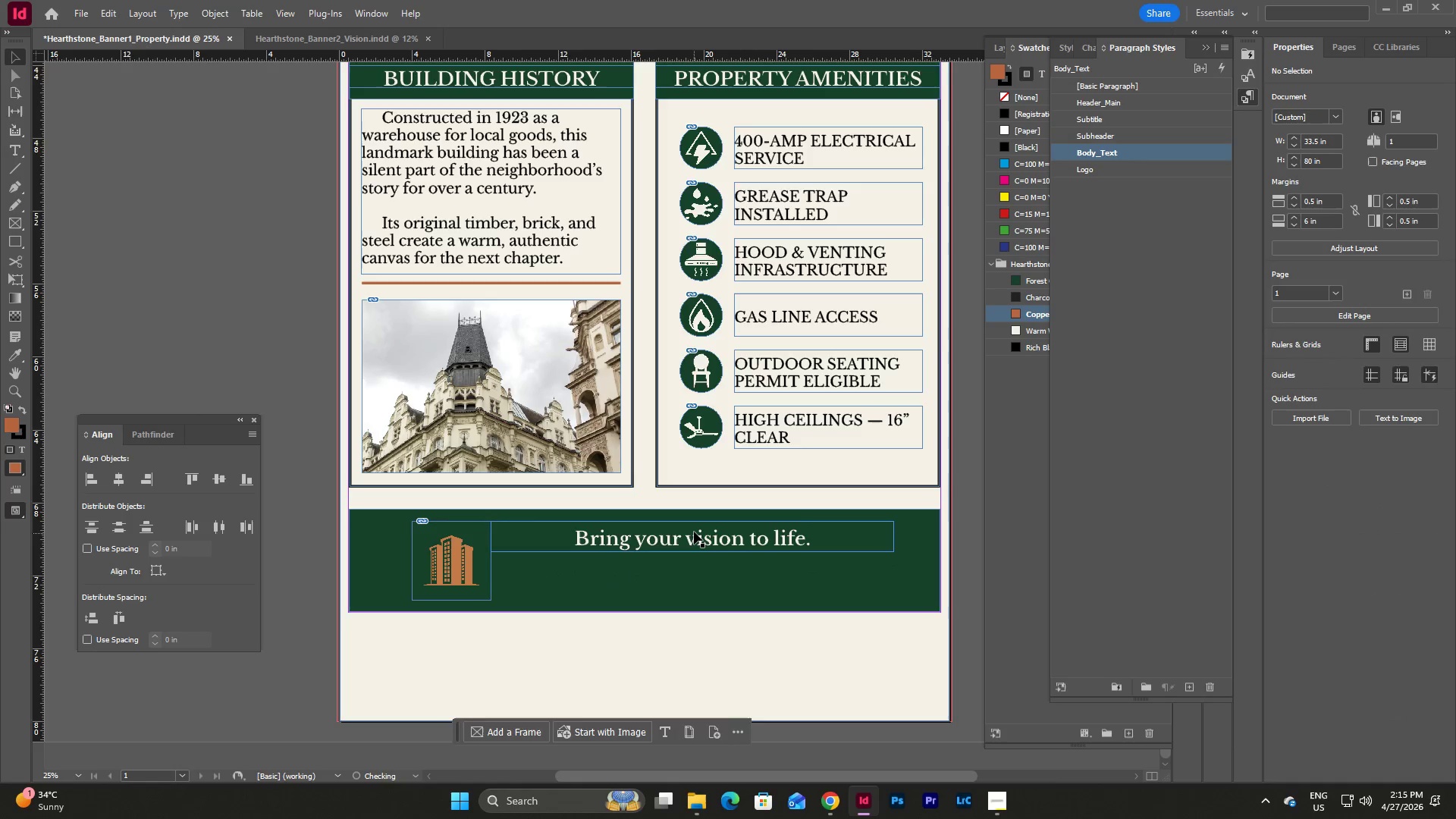 
left_click([694, 532])
 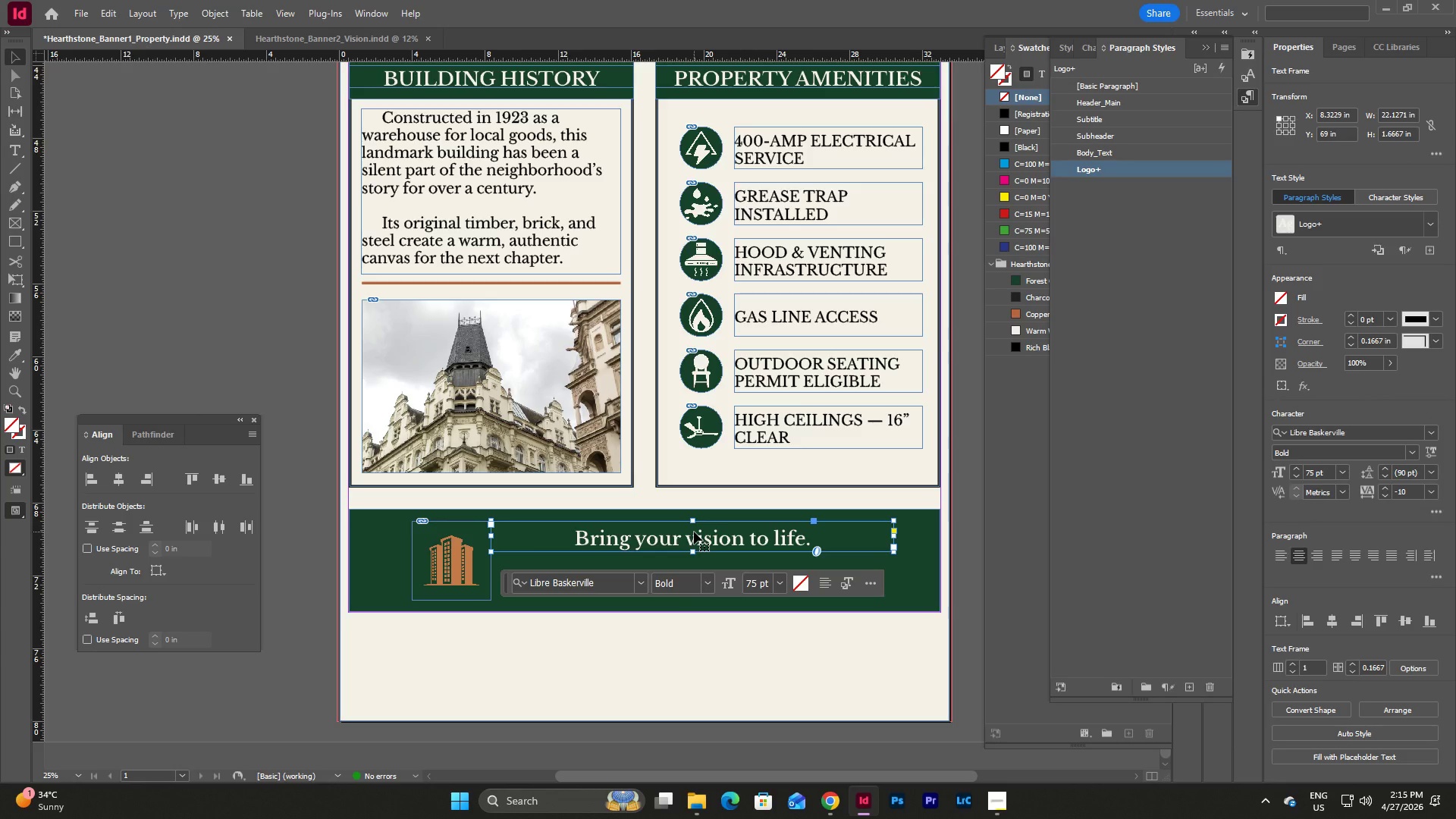 
key(Control+C)
 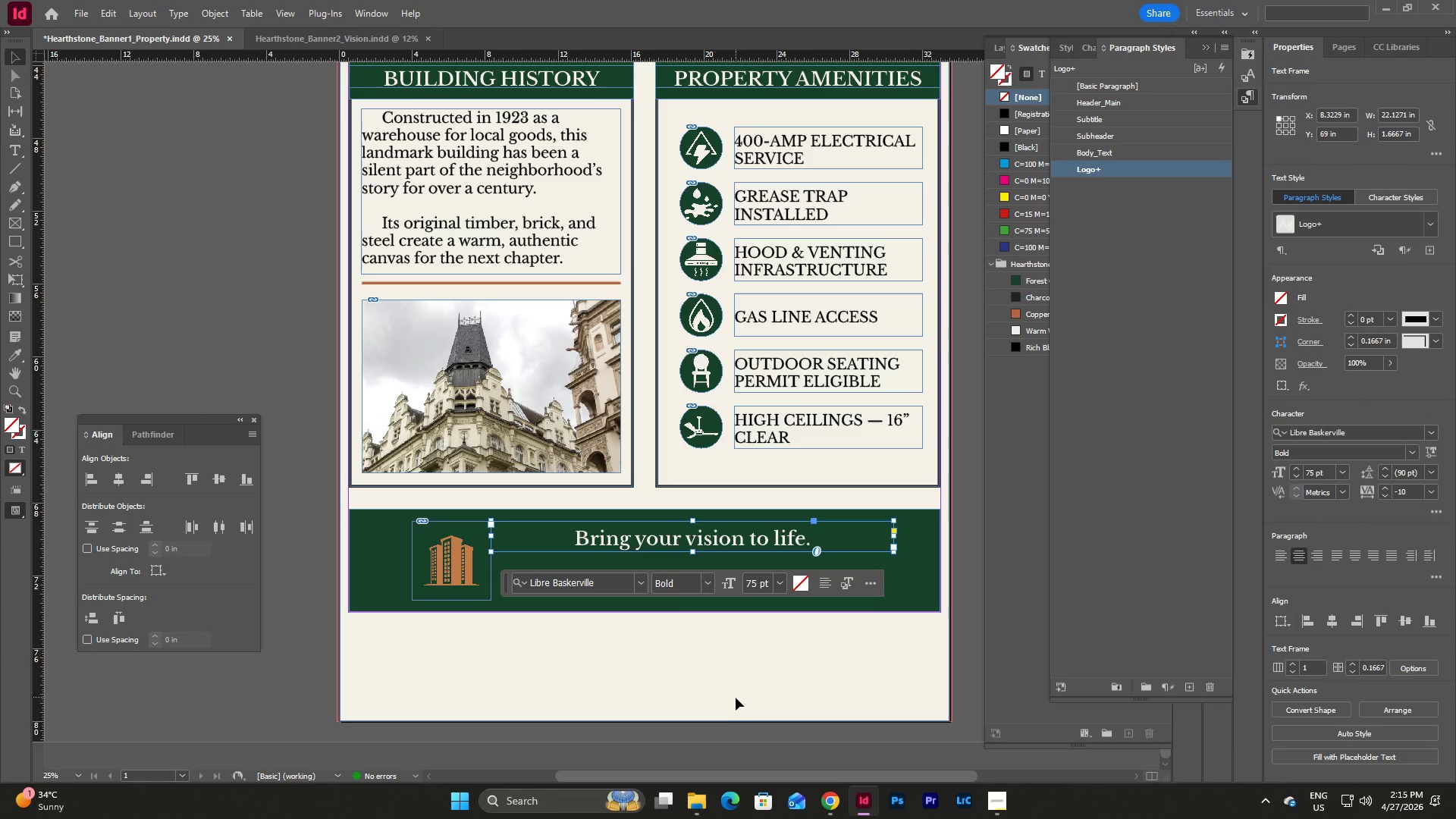 
left_click([736, 698])
 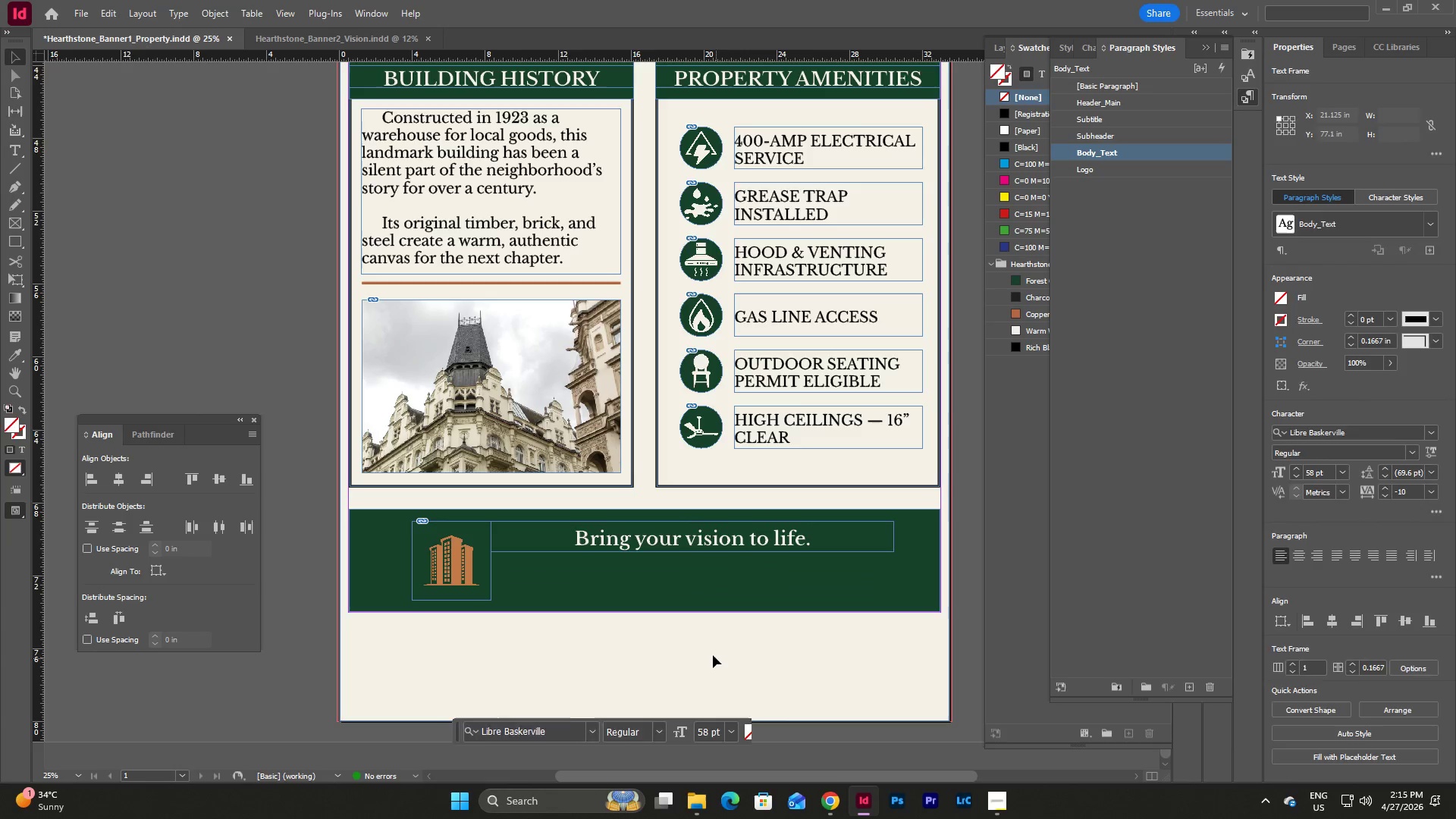 
key(Control+V)
 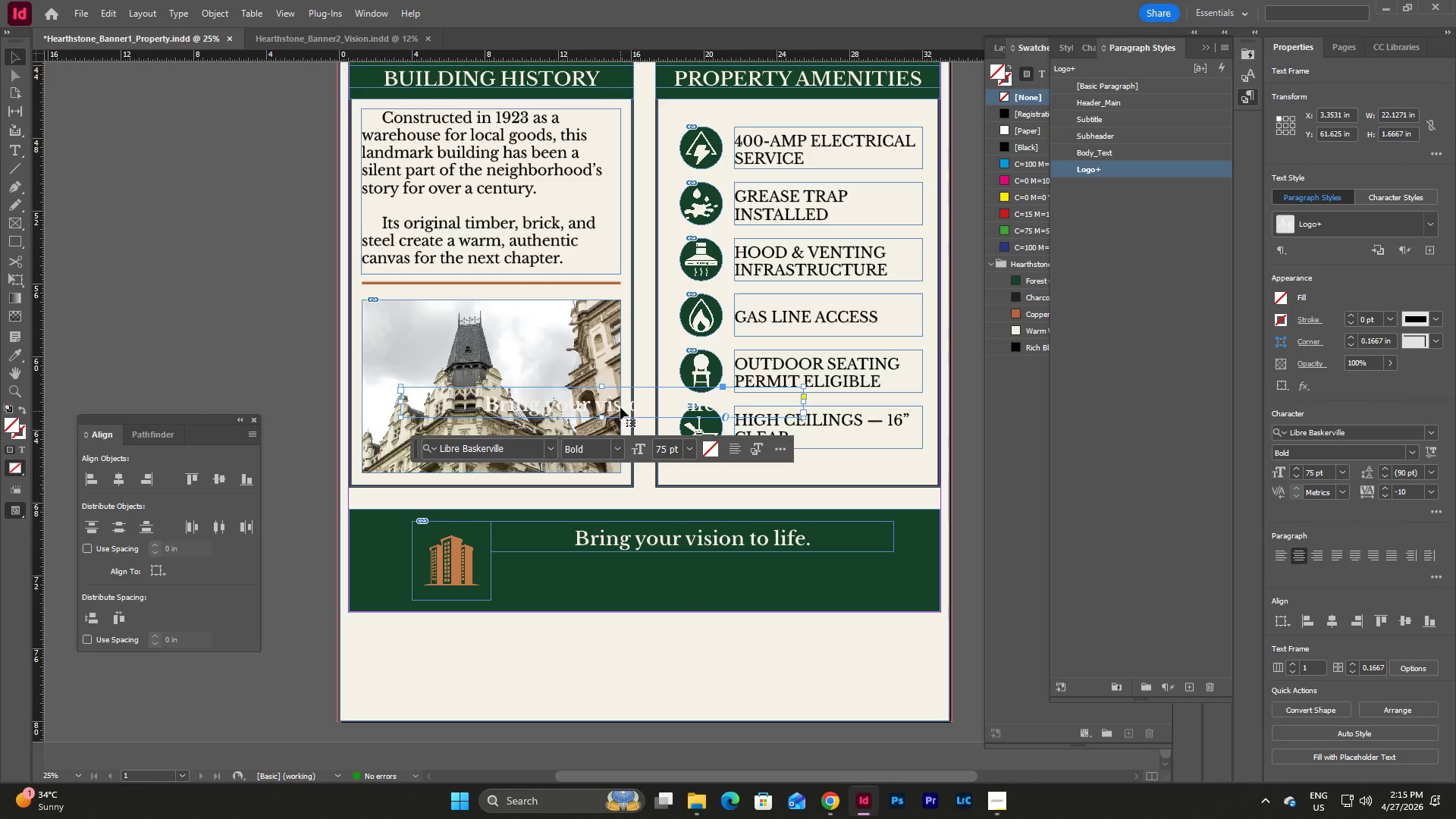 
left_click_drag(start_coordinate=[618, 402], to_coordinate=[711, 584])
 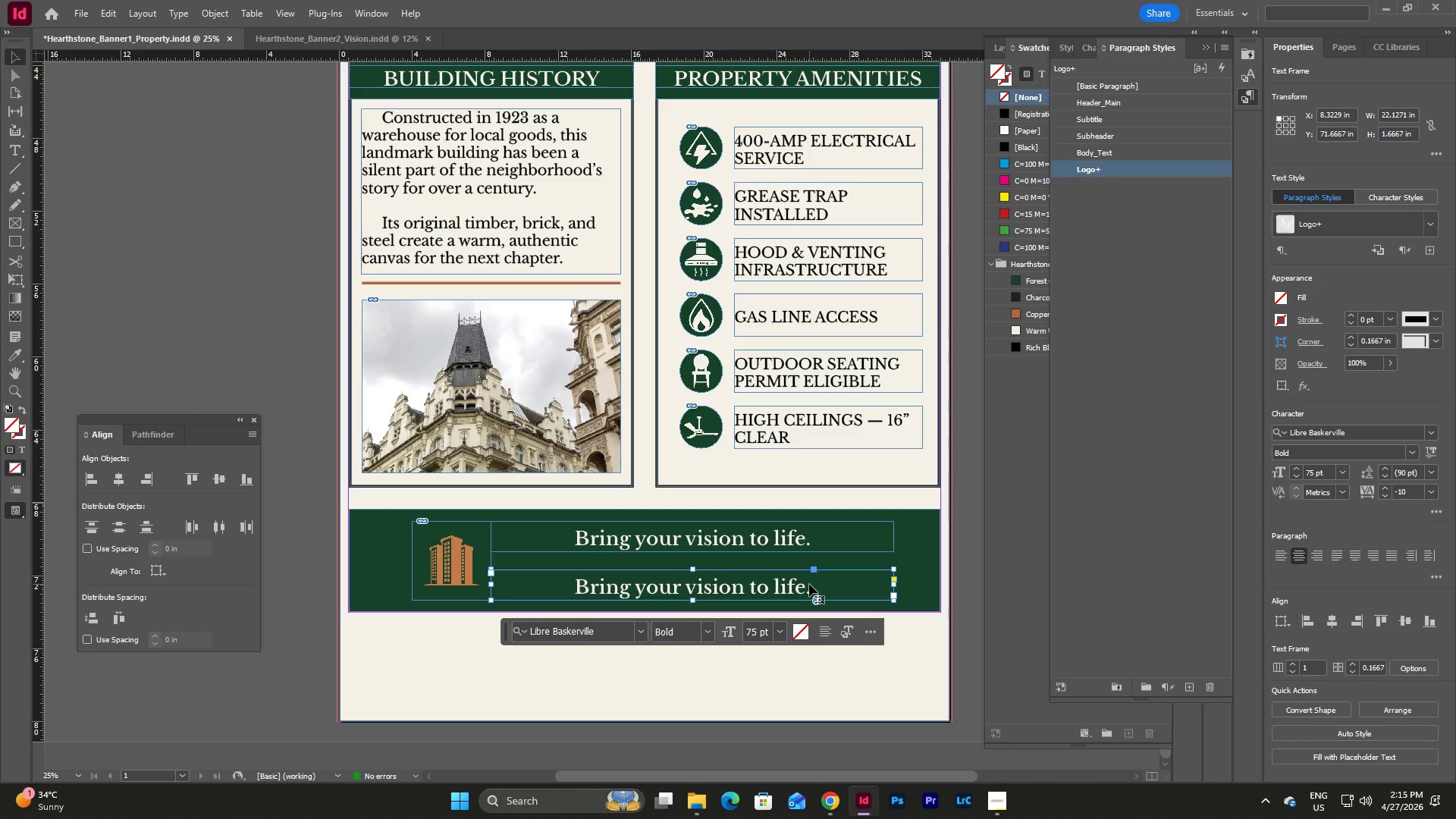 
double_click([809, 584])
 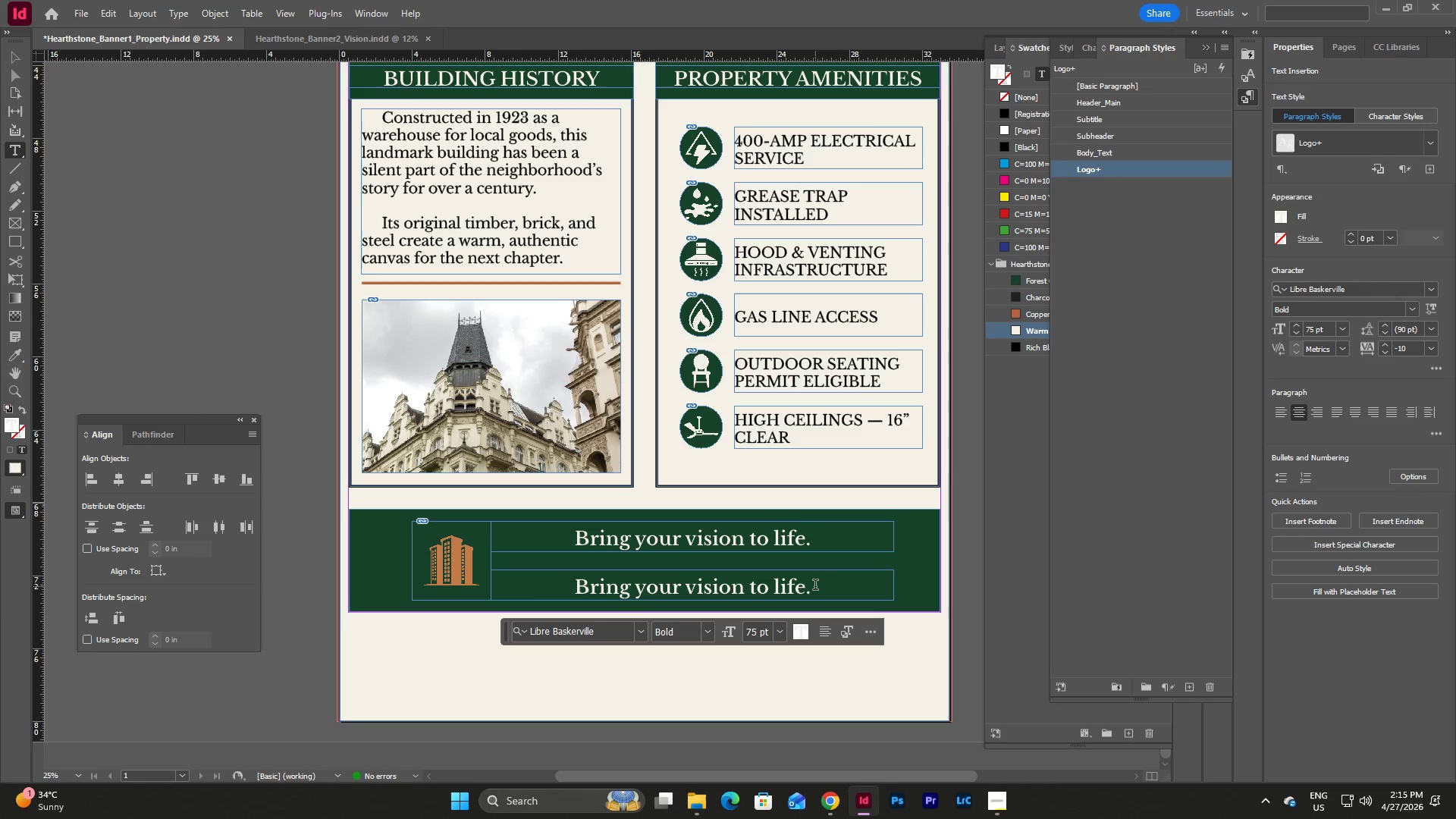 
left_click_drag(start_coordinate=[815, 586], to_coordinate=[560, 573])
 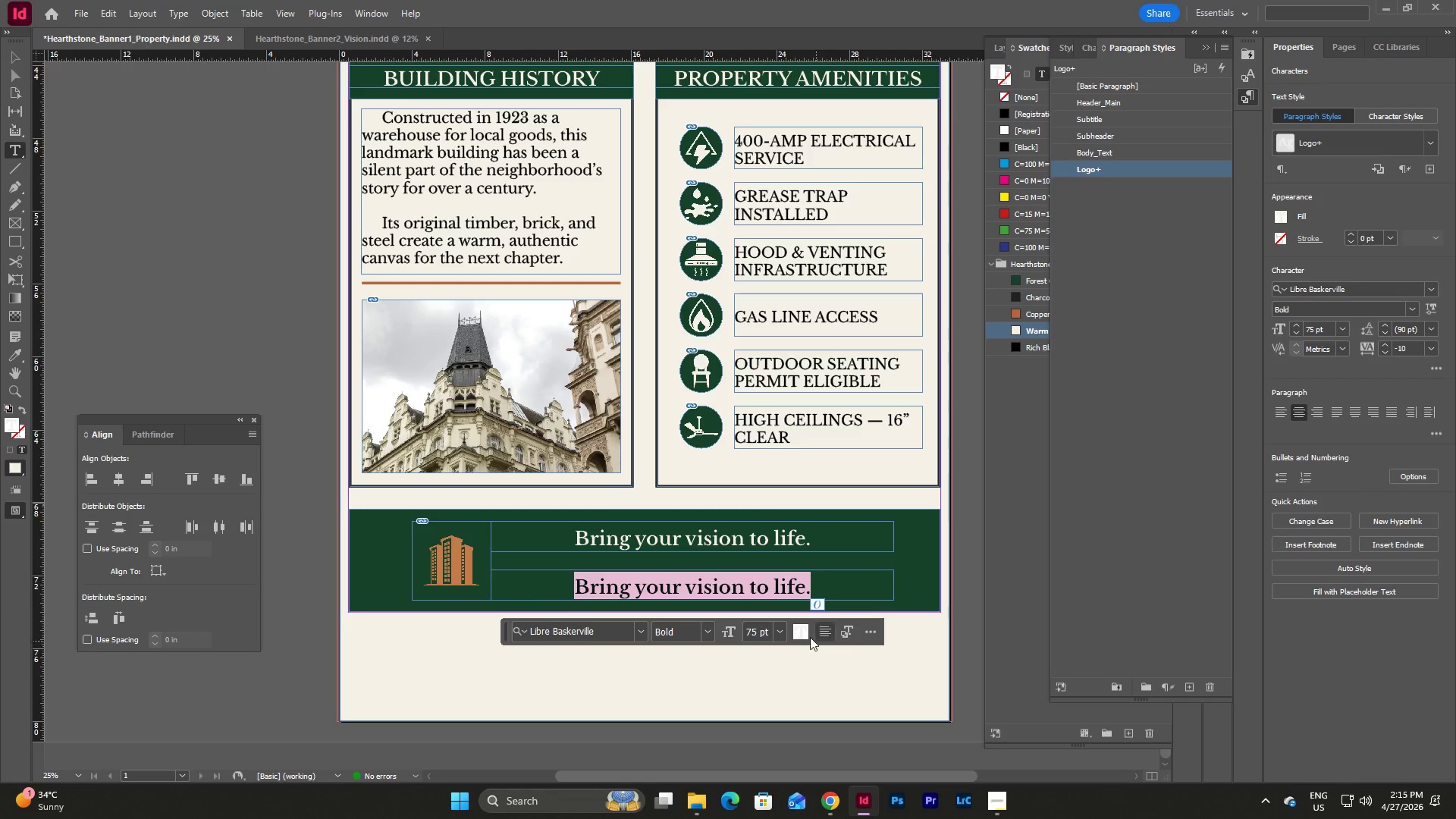 
left_click([798, 630])
 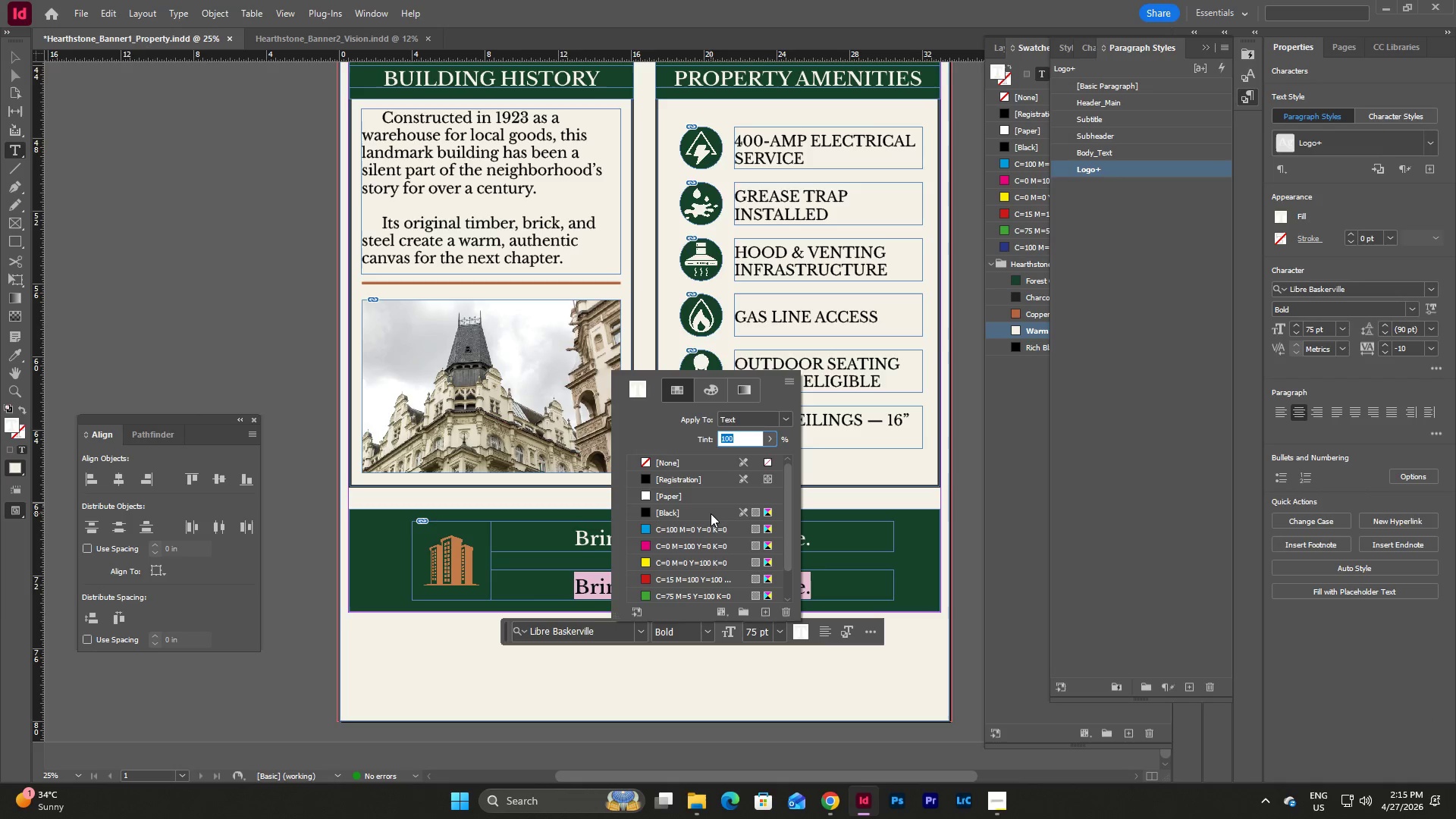 
scroll: coordinate [730, 571], scroll_direction: down, amount: 6.0
 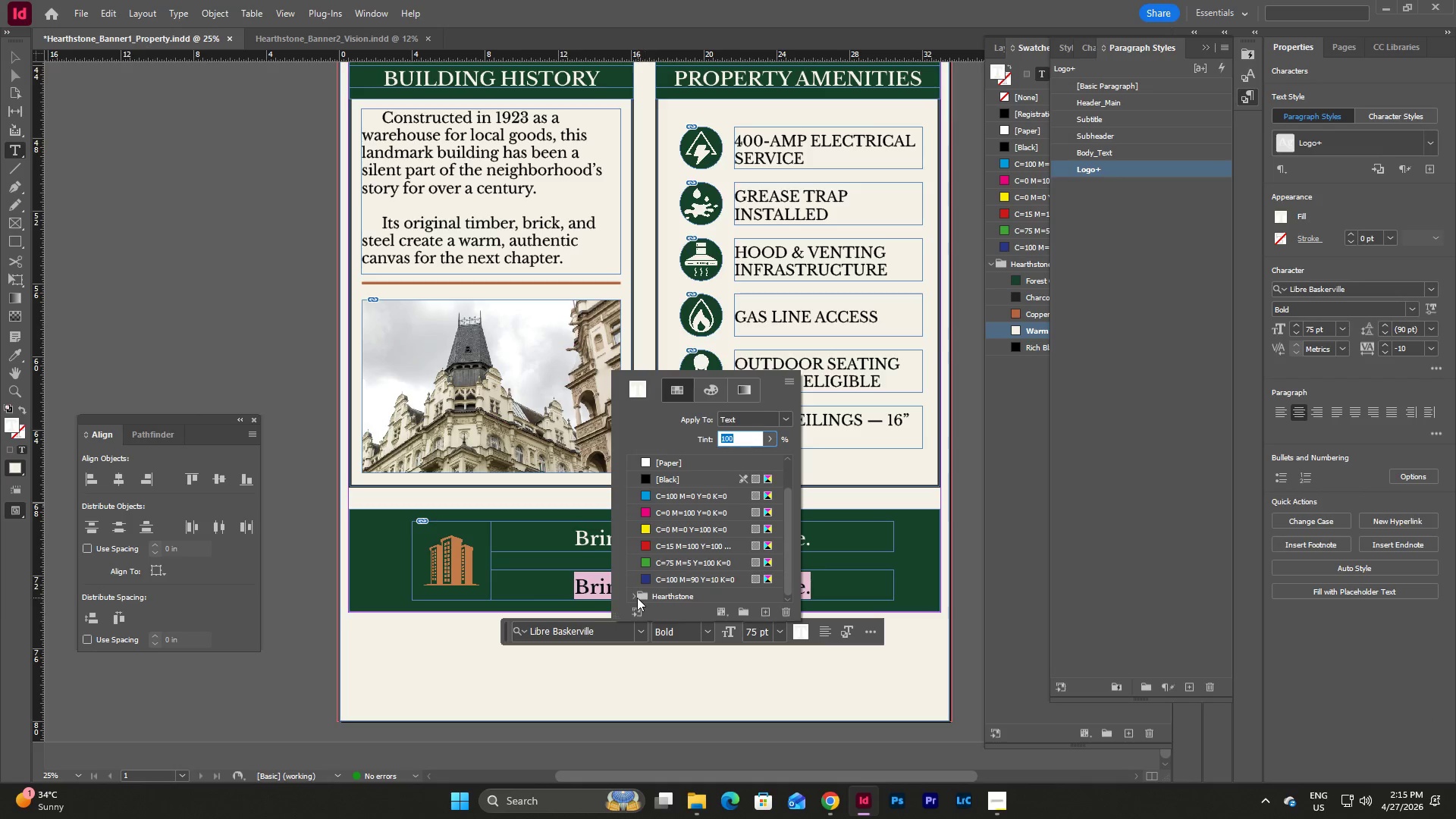 
left_click([637, 598])
 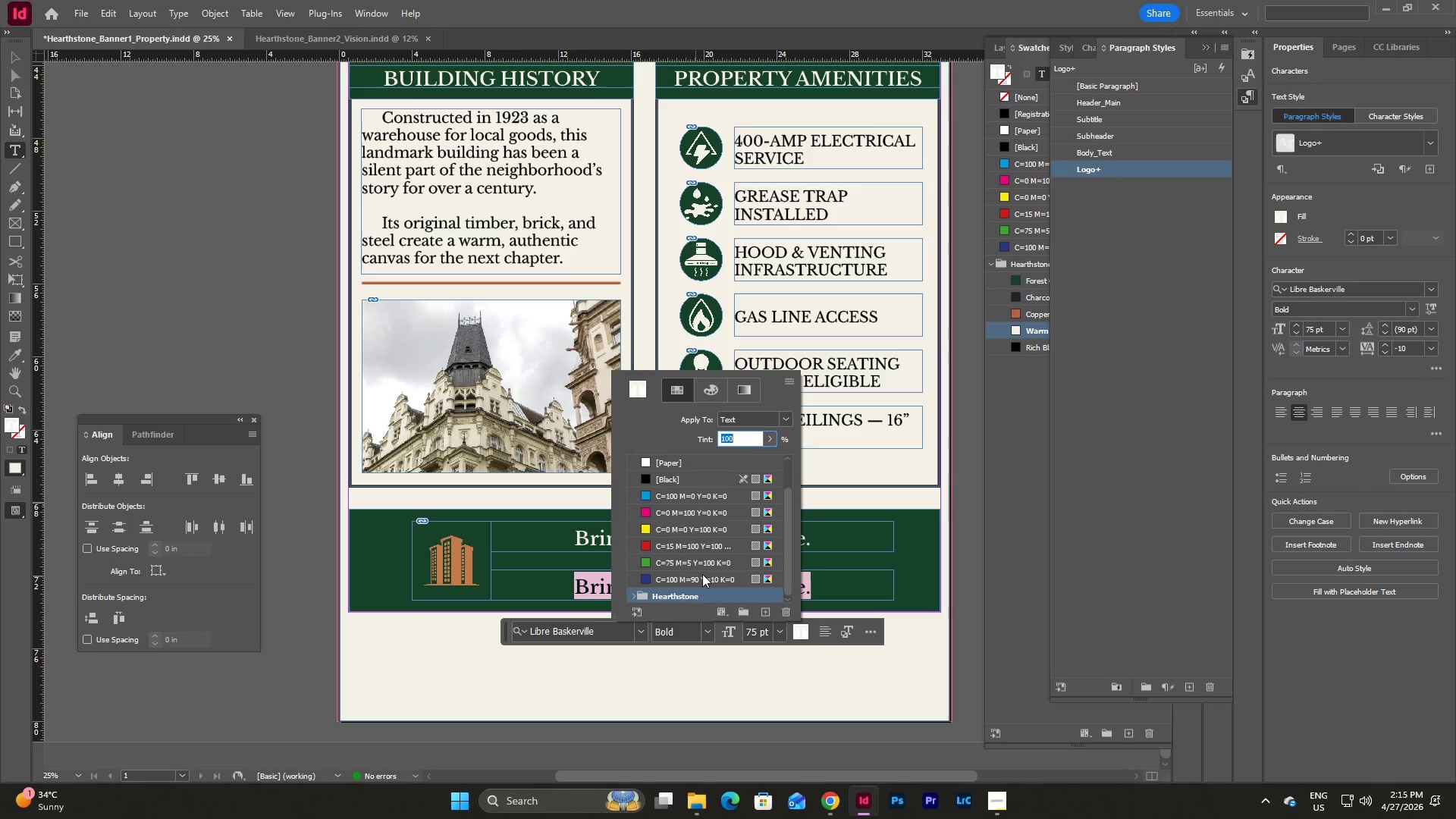 
scroll: coordinate [646, 566], scroll_direction: down, amount: 10.0
 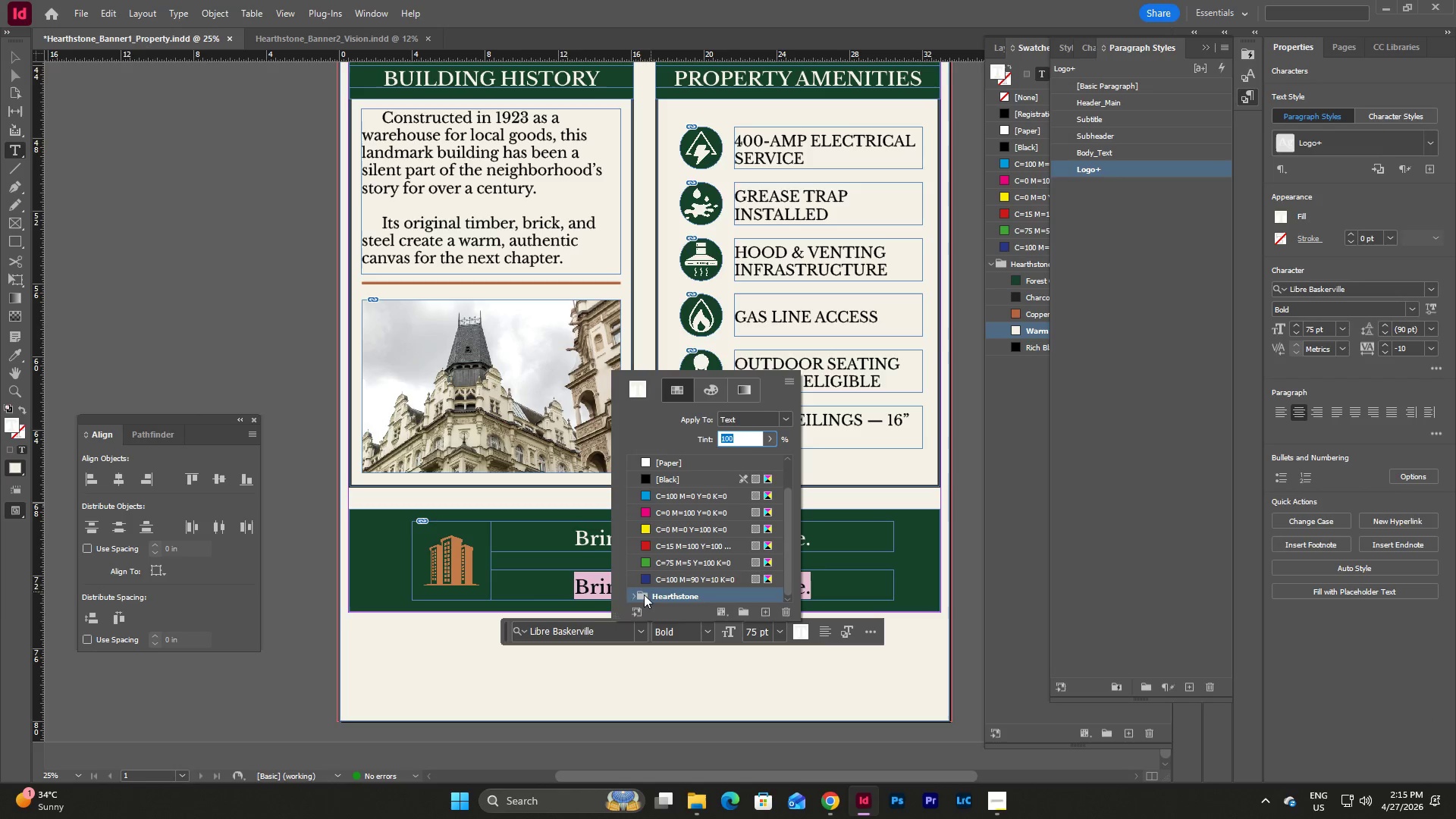 
left_click([629, 598])
 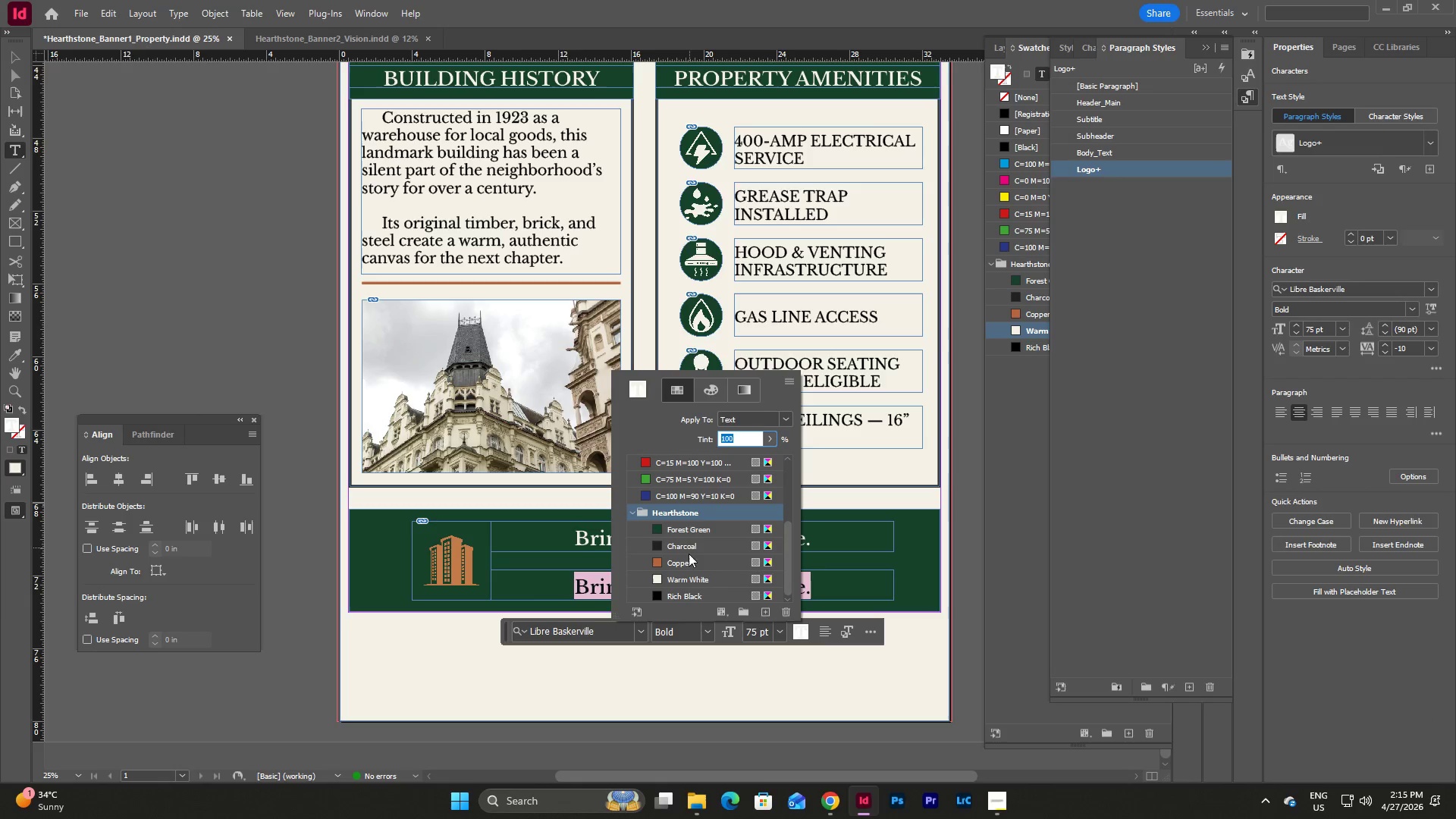 
left_click([686, 563])
 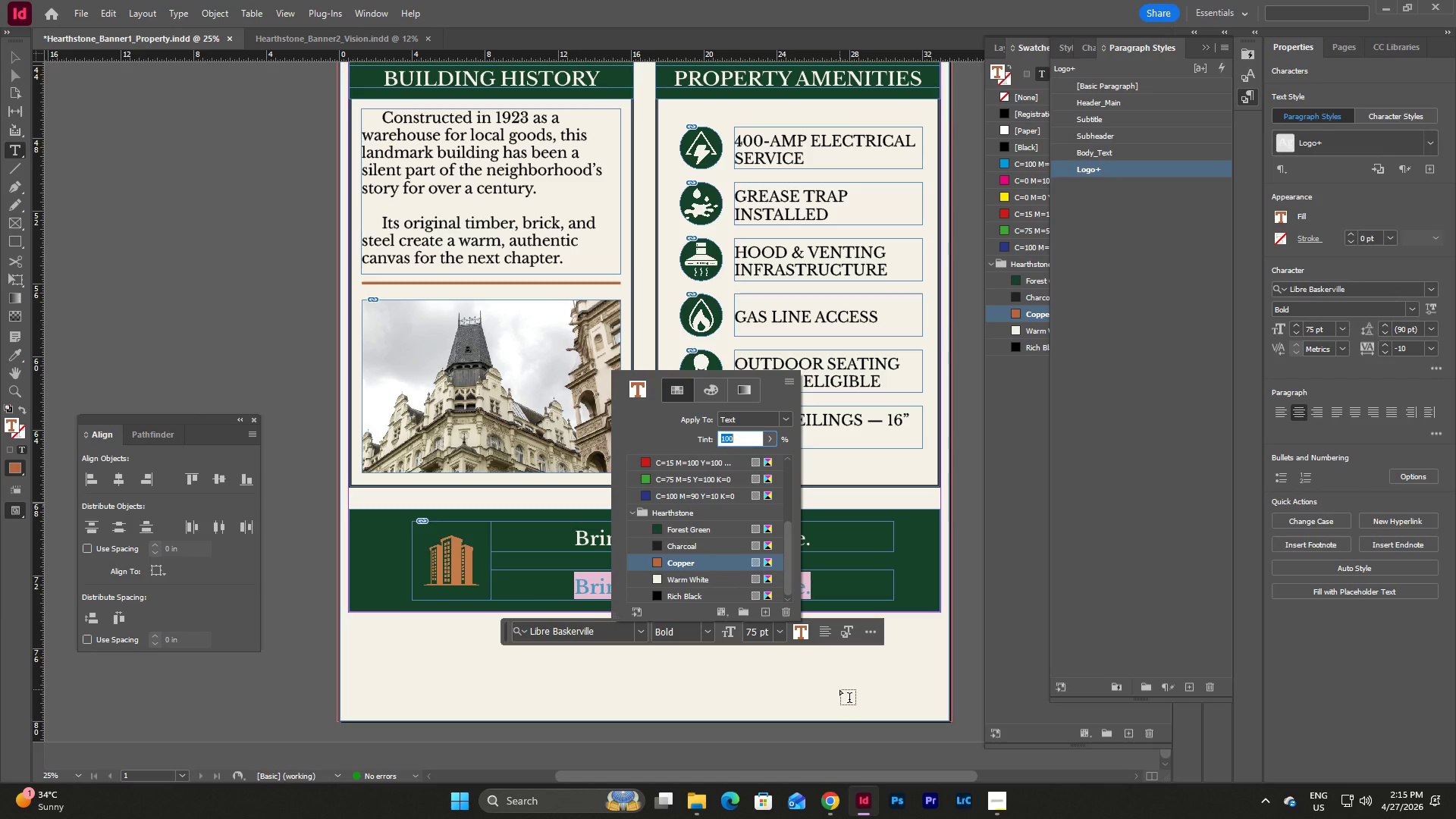 
key(Escape)
 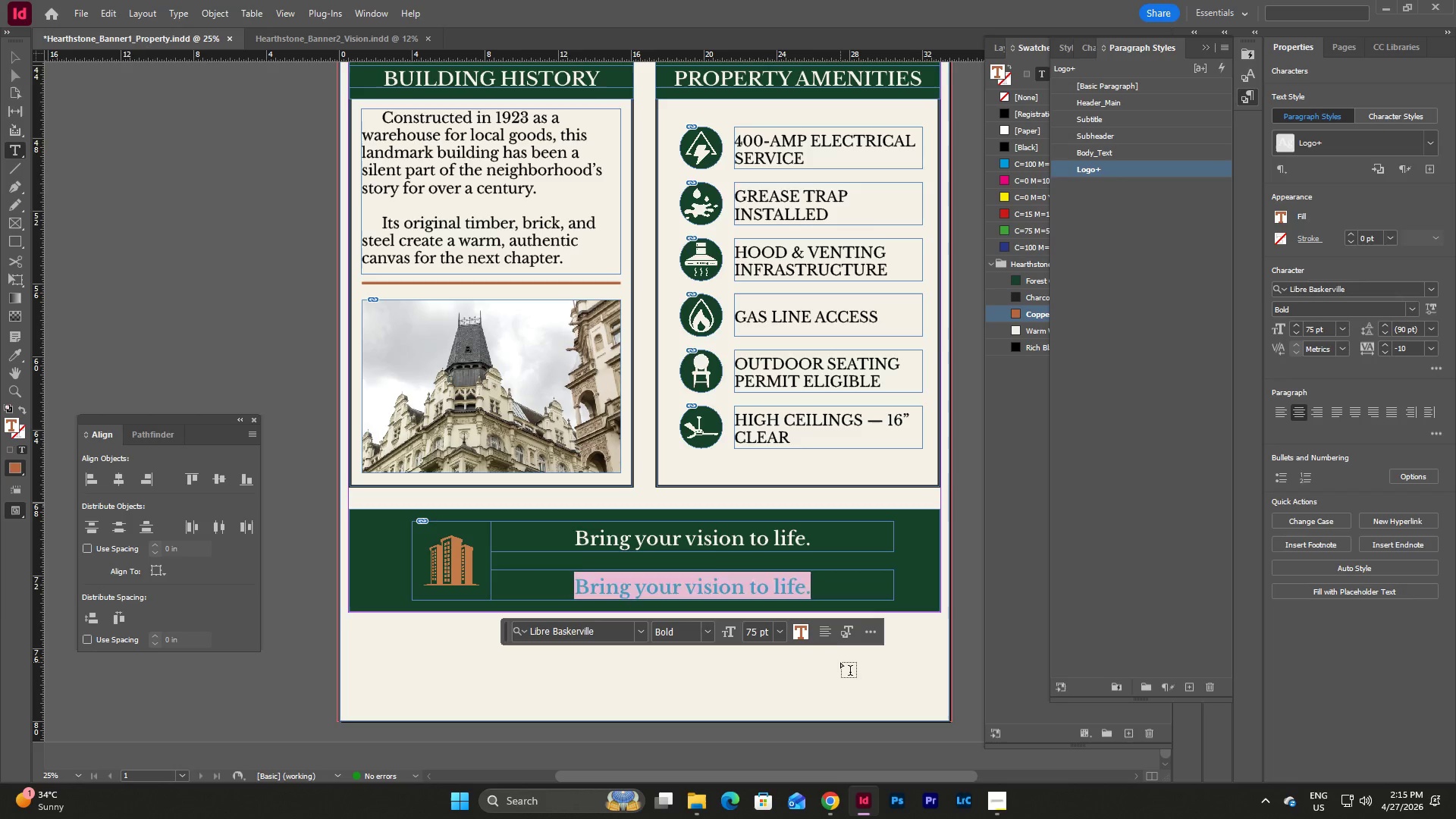 
key(Escape)
 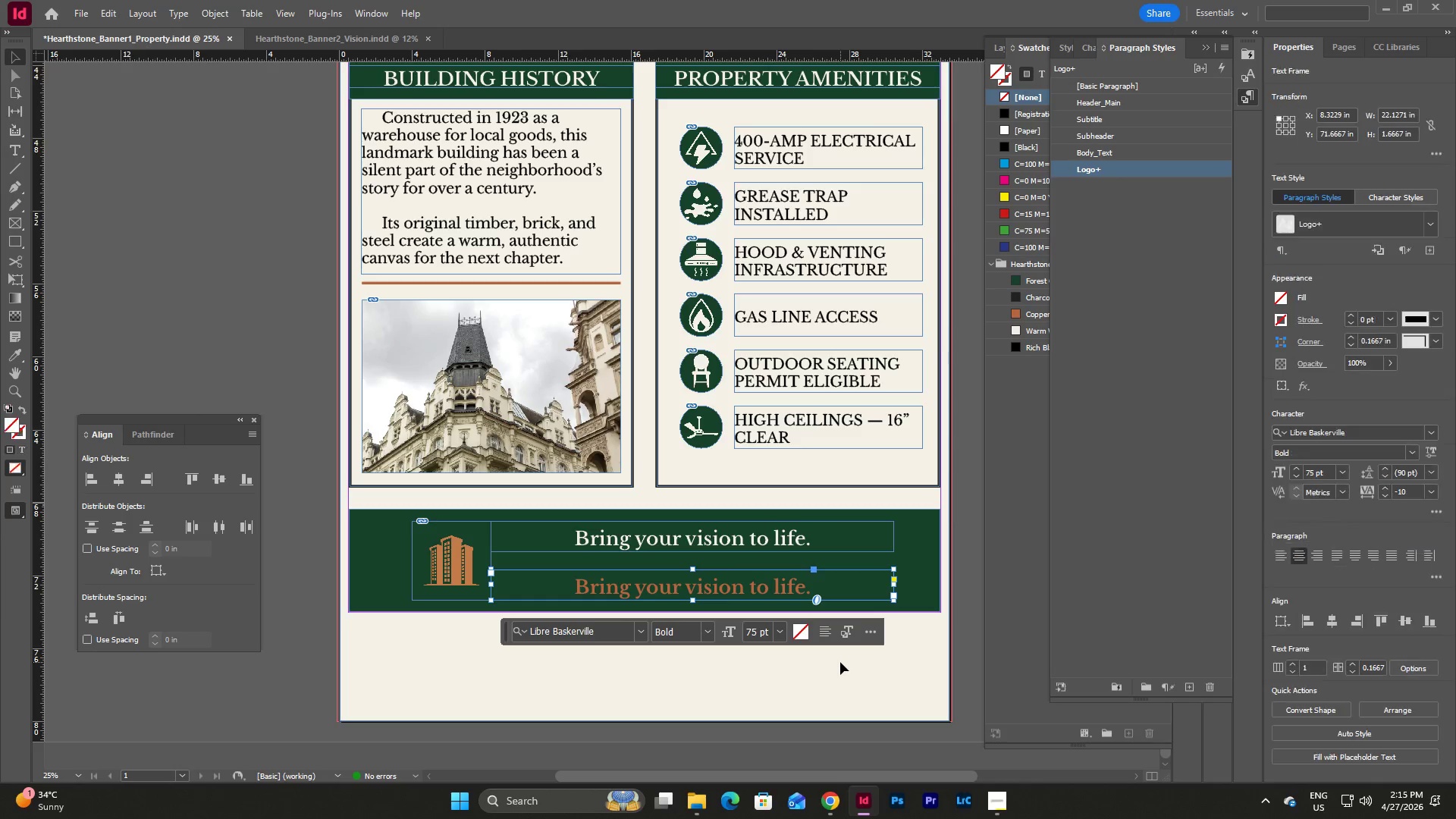 
key(V)
 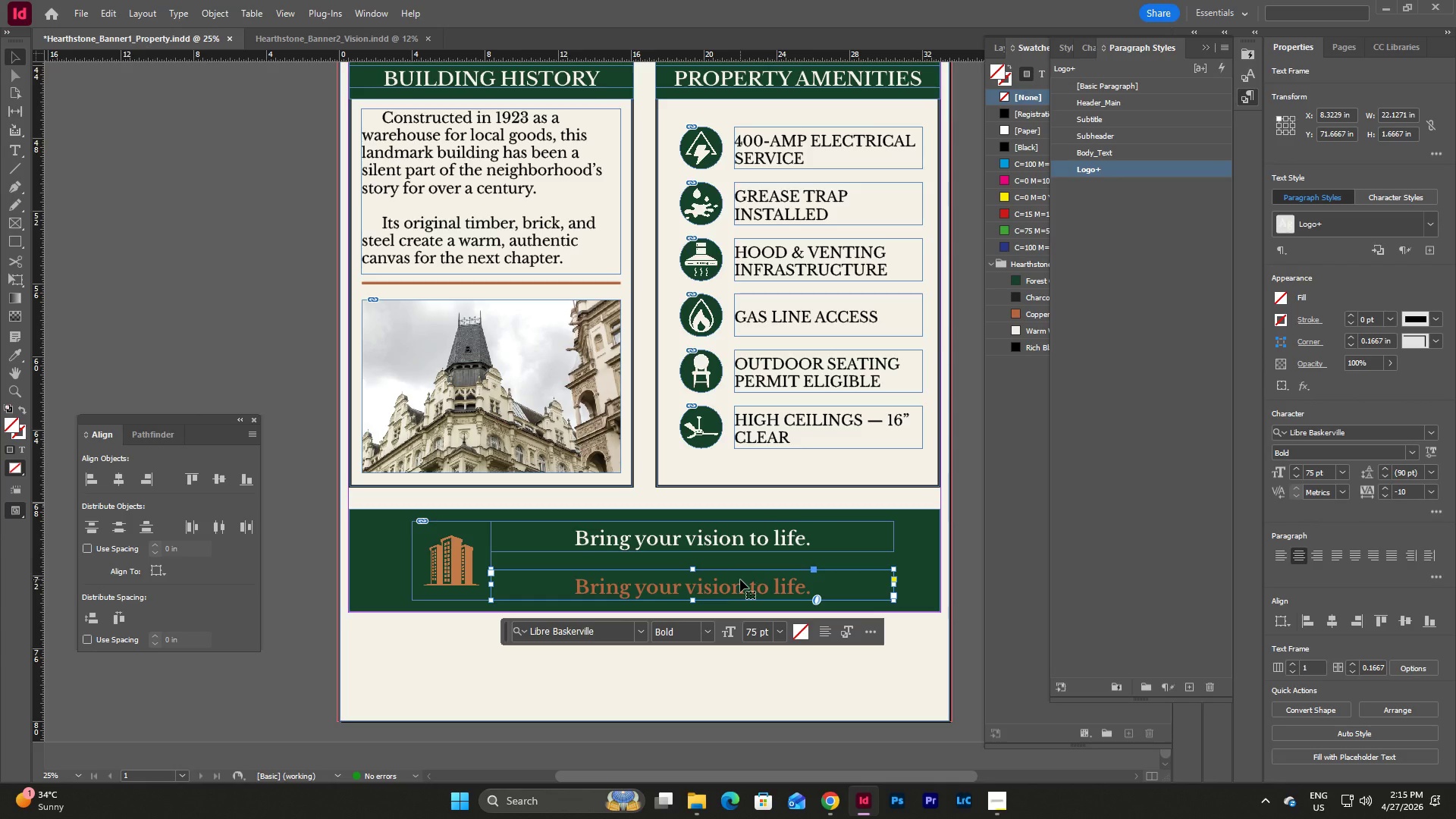 
double_click([740, 579])
 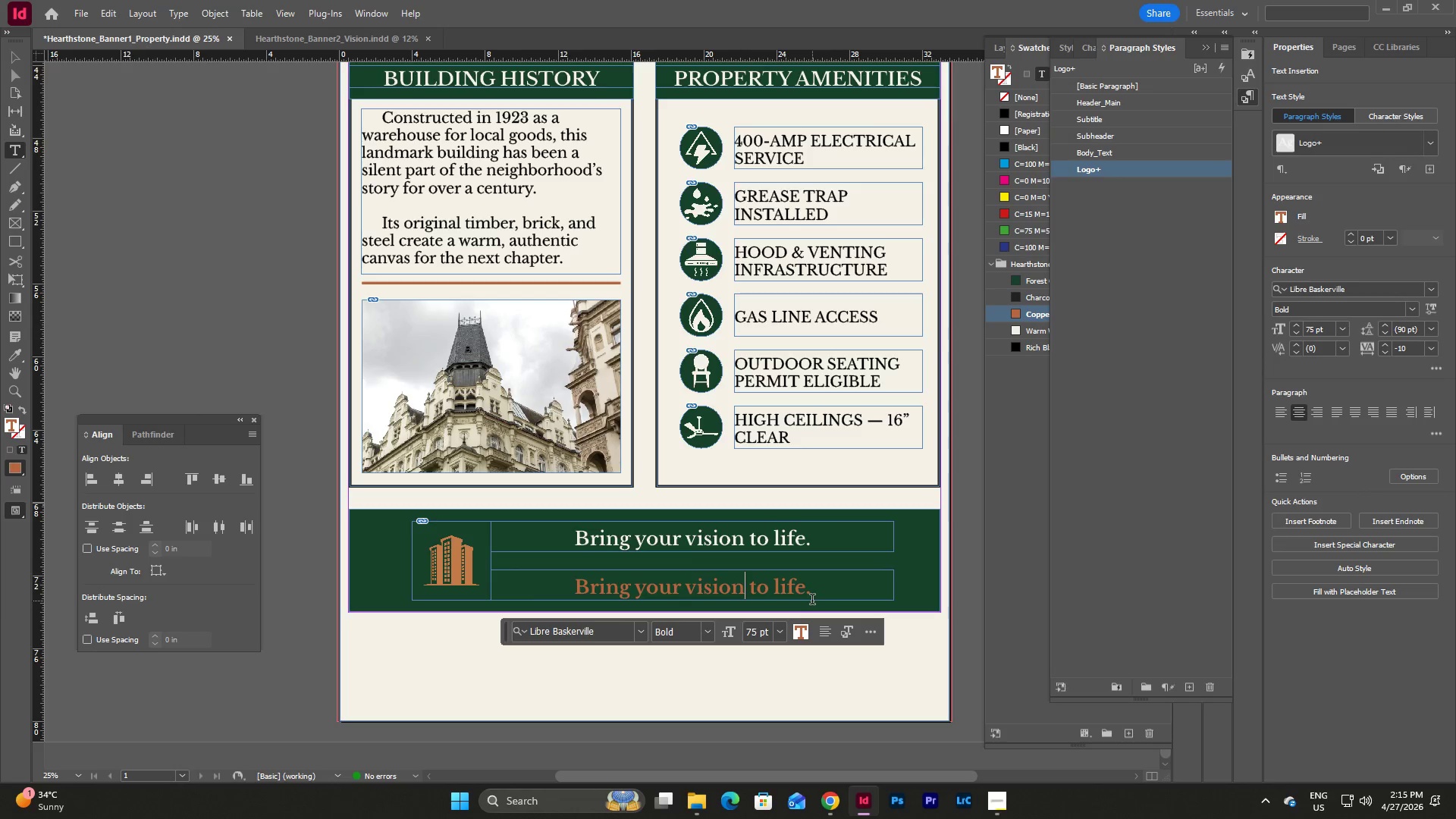 
left_click_drag(start_coordinate=[808, 590], to_coordinate=[579, 588])
 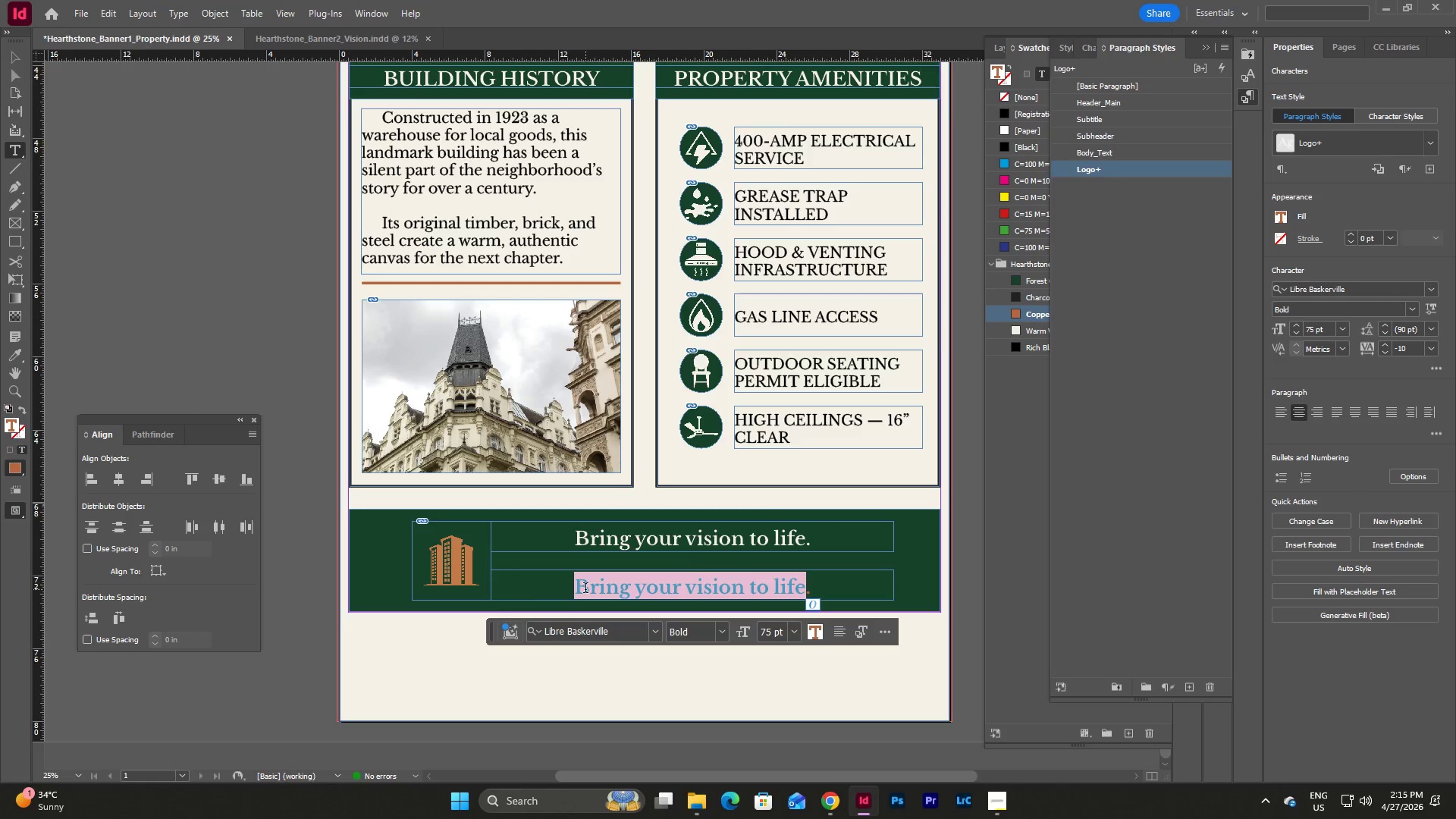 
type(BRING YUR )
key(Backspace)
key(Backspace)
key(Backspace)
type(OUR VISION TO LIFE)
 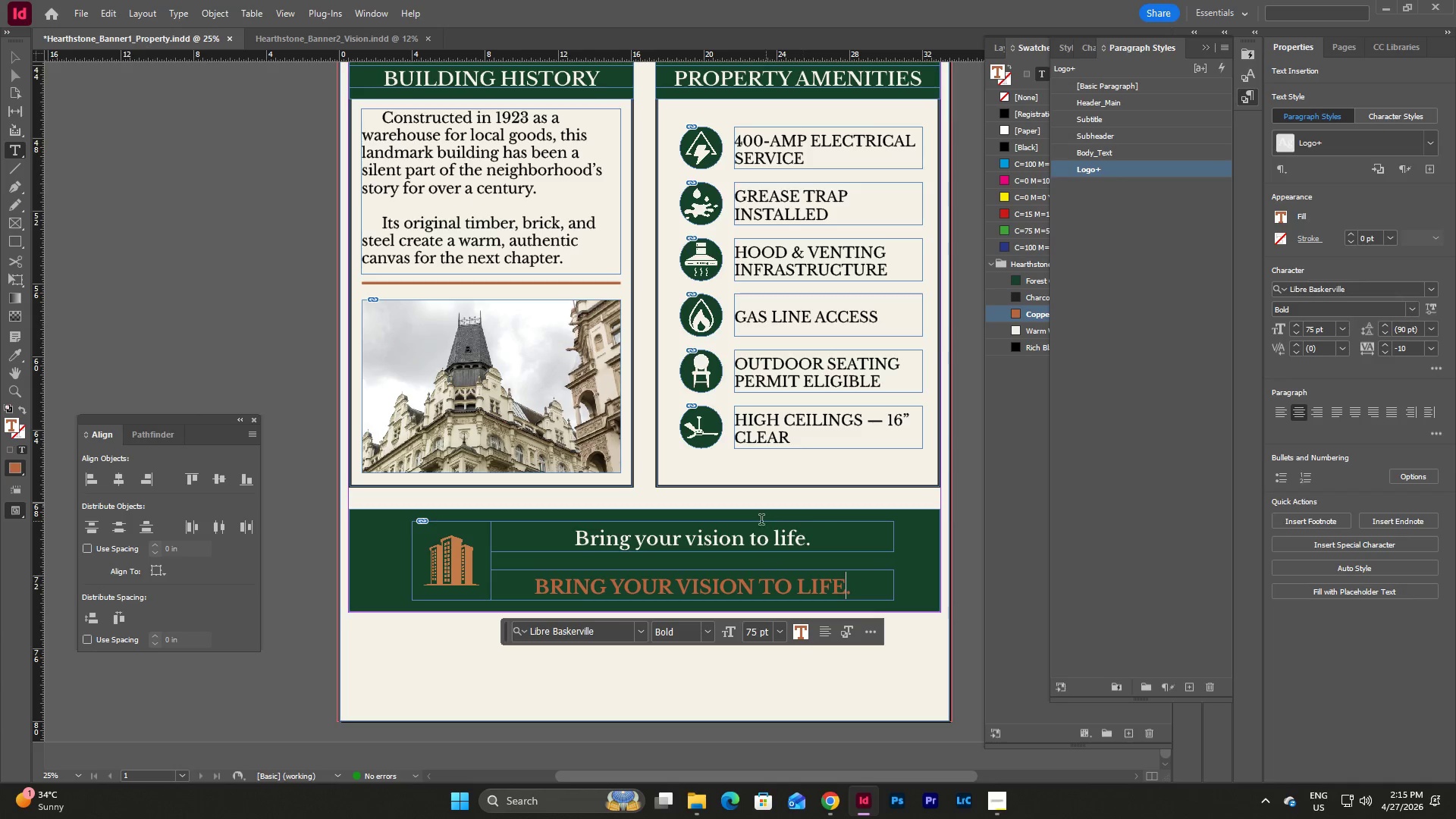 
left_click([799, 536])
 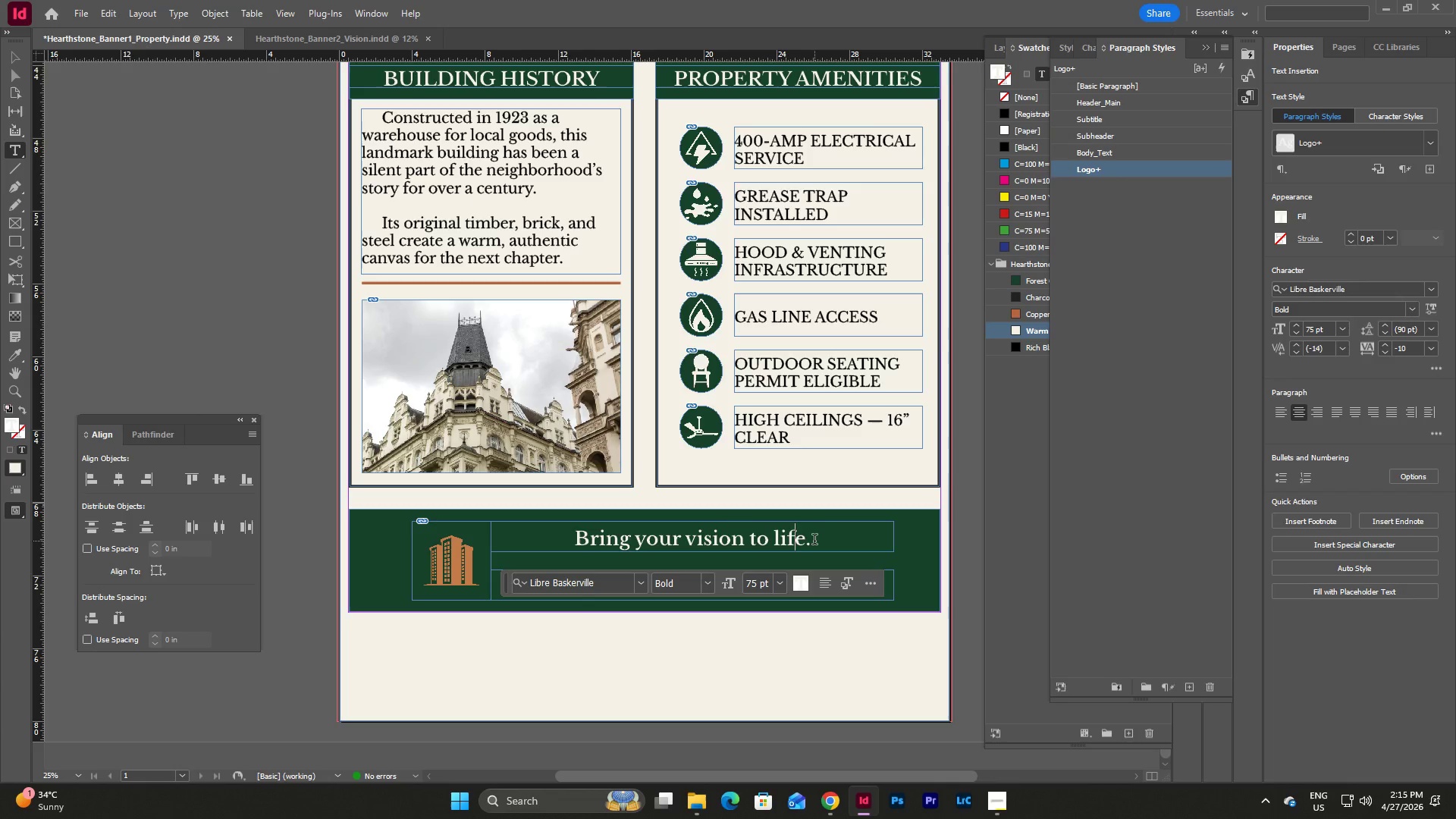 
left_click_drag(start_coordinate=[814, 541], to_coordinate=[564, 539])
 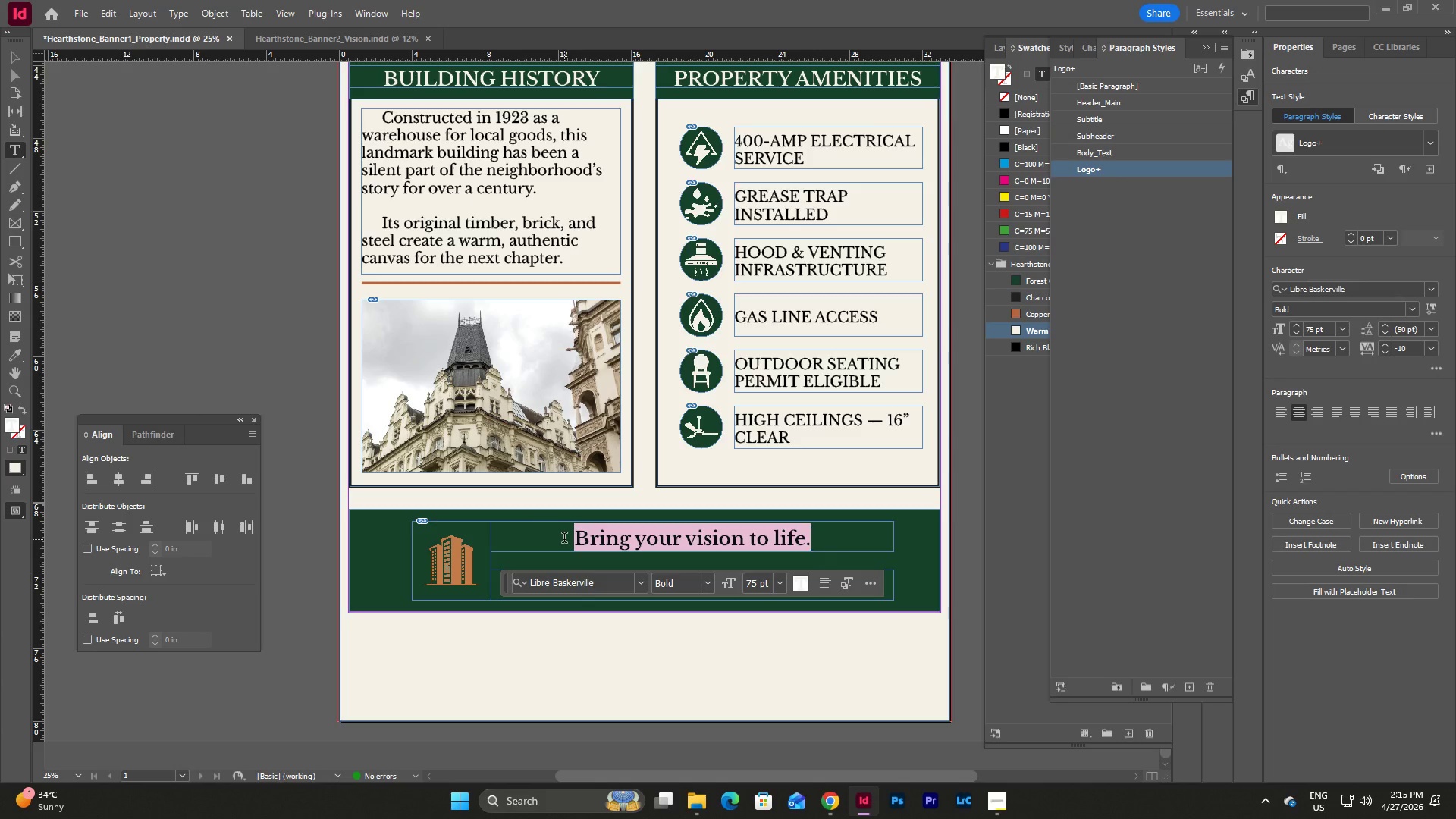 
type(A Rare)
 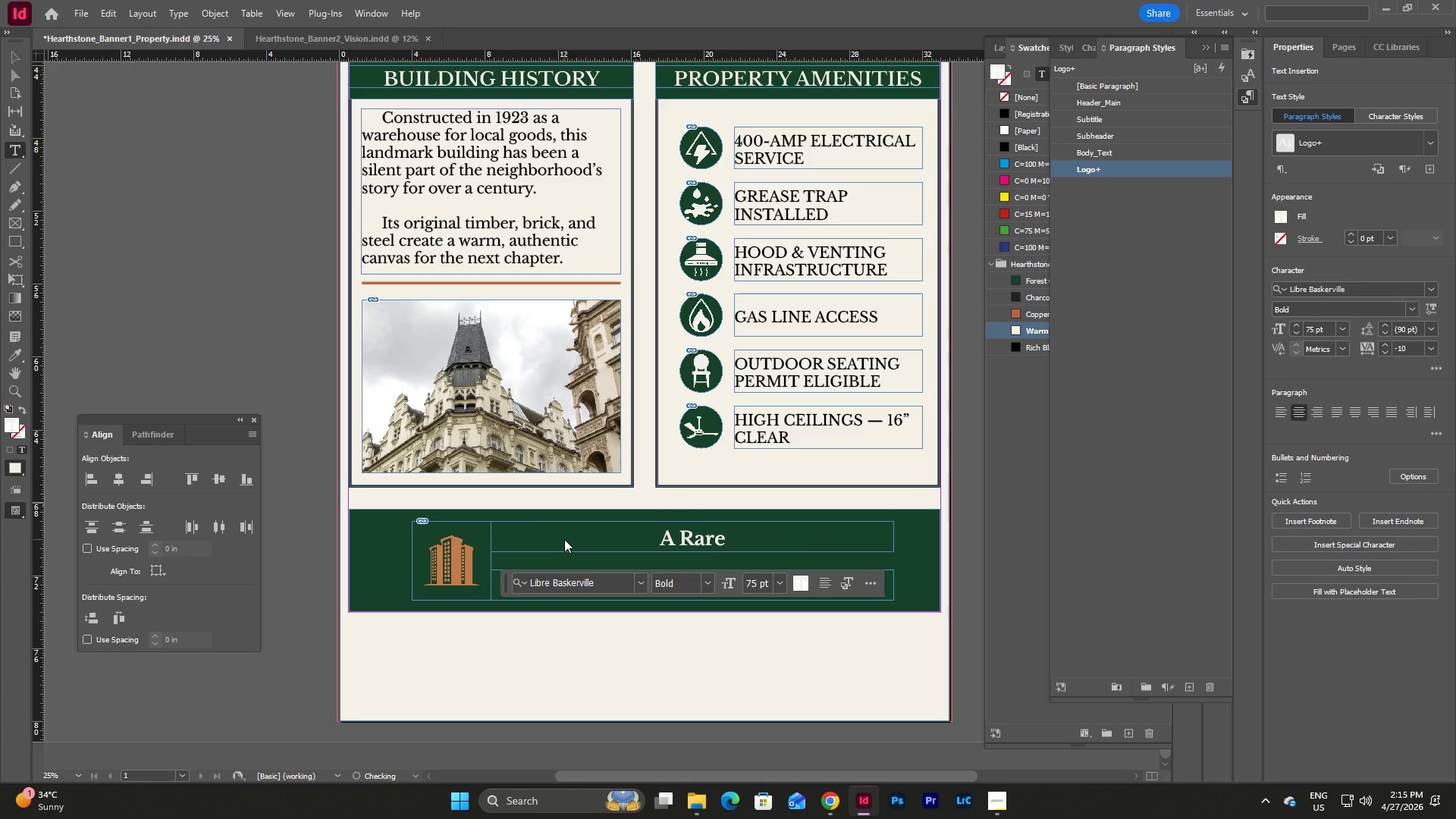 
scroll: coordinate [564, 536], scroll_direction: none, amount: 0.0
 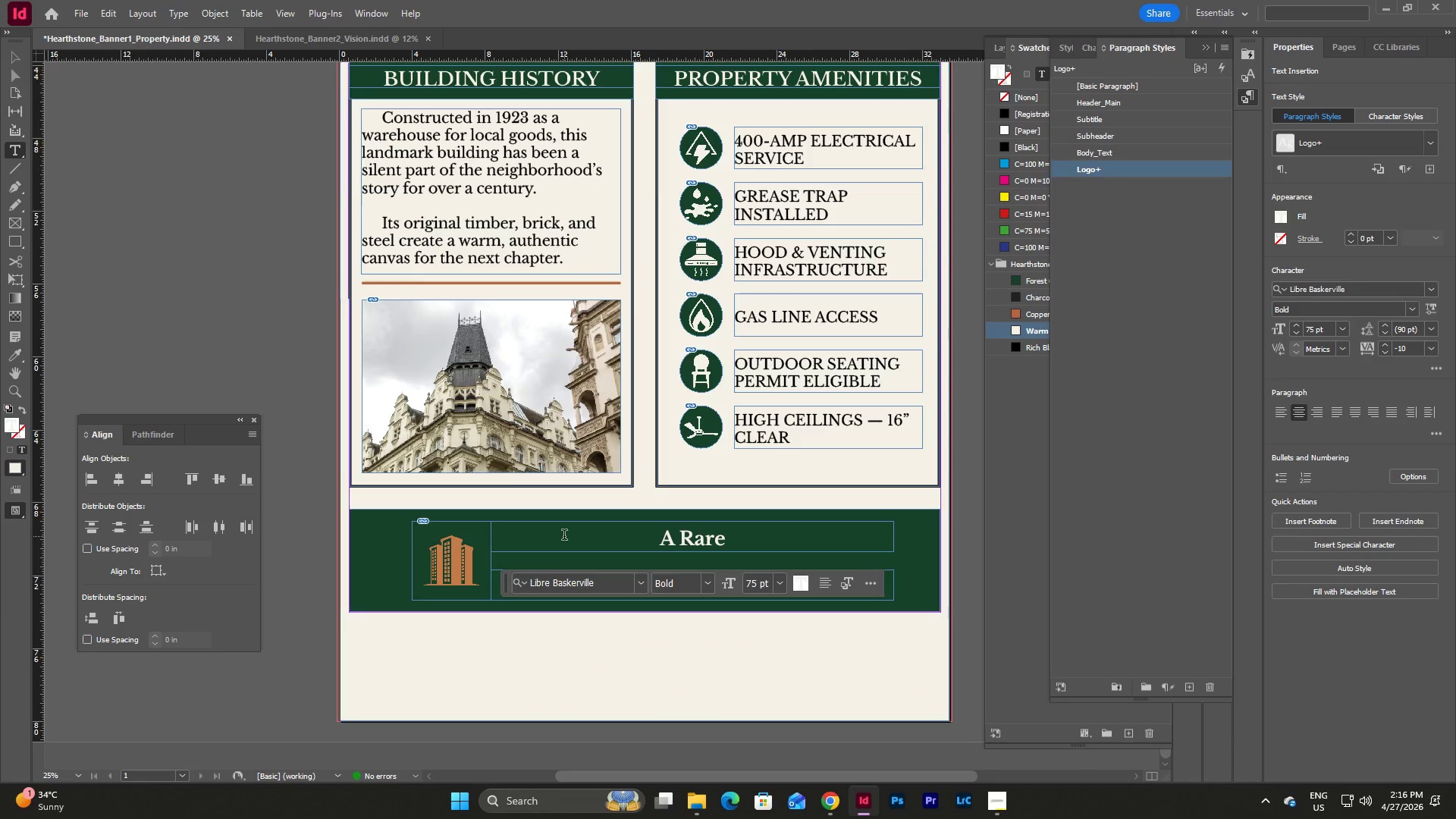 
type( Space. A Ready Foundation.)
 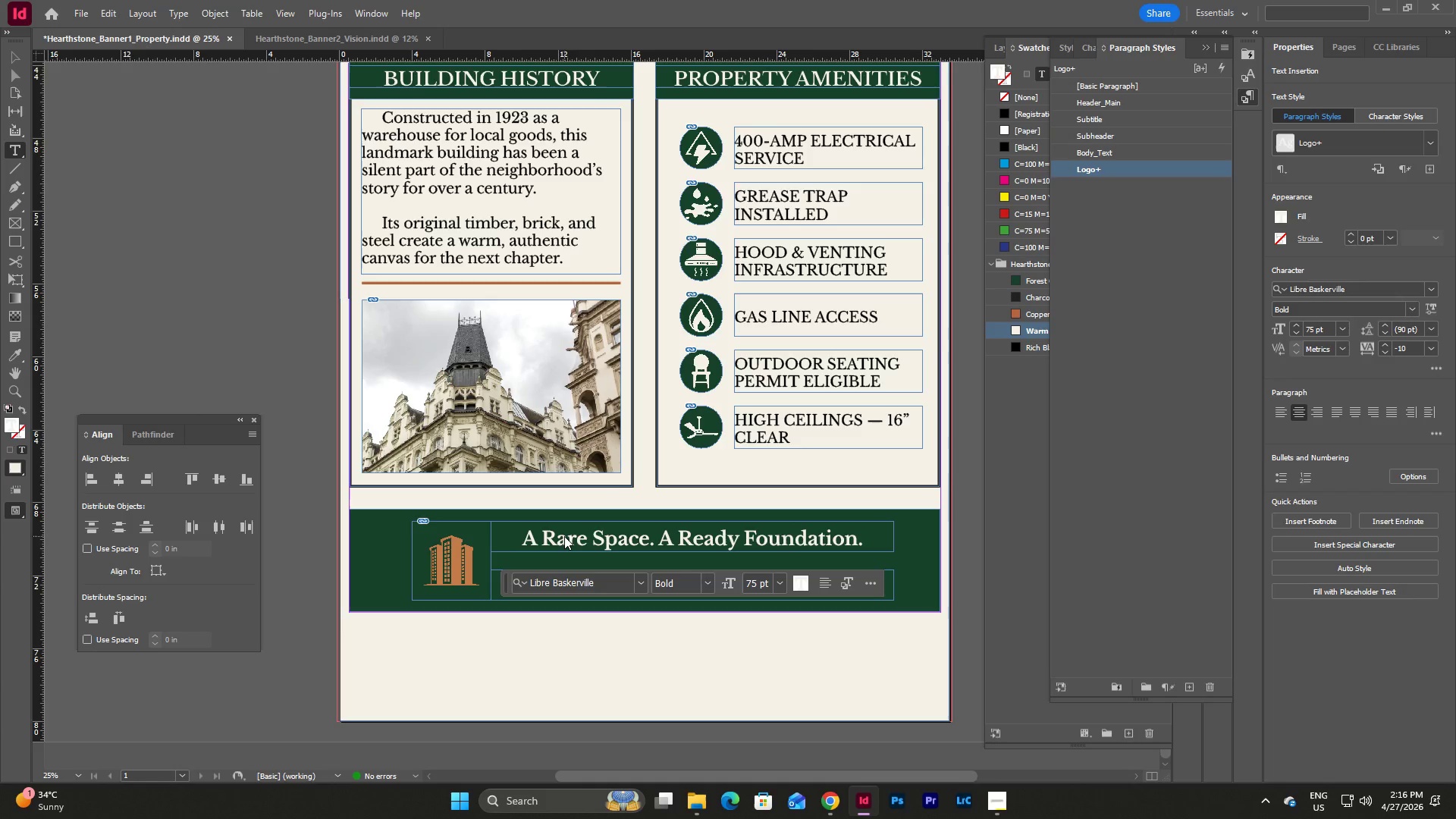 
key(Escape)
 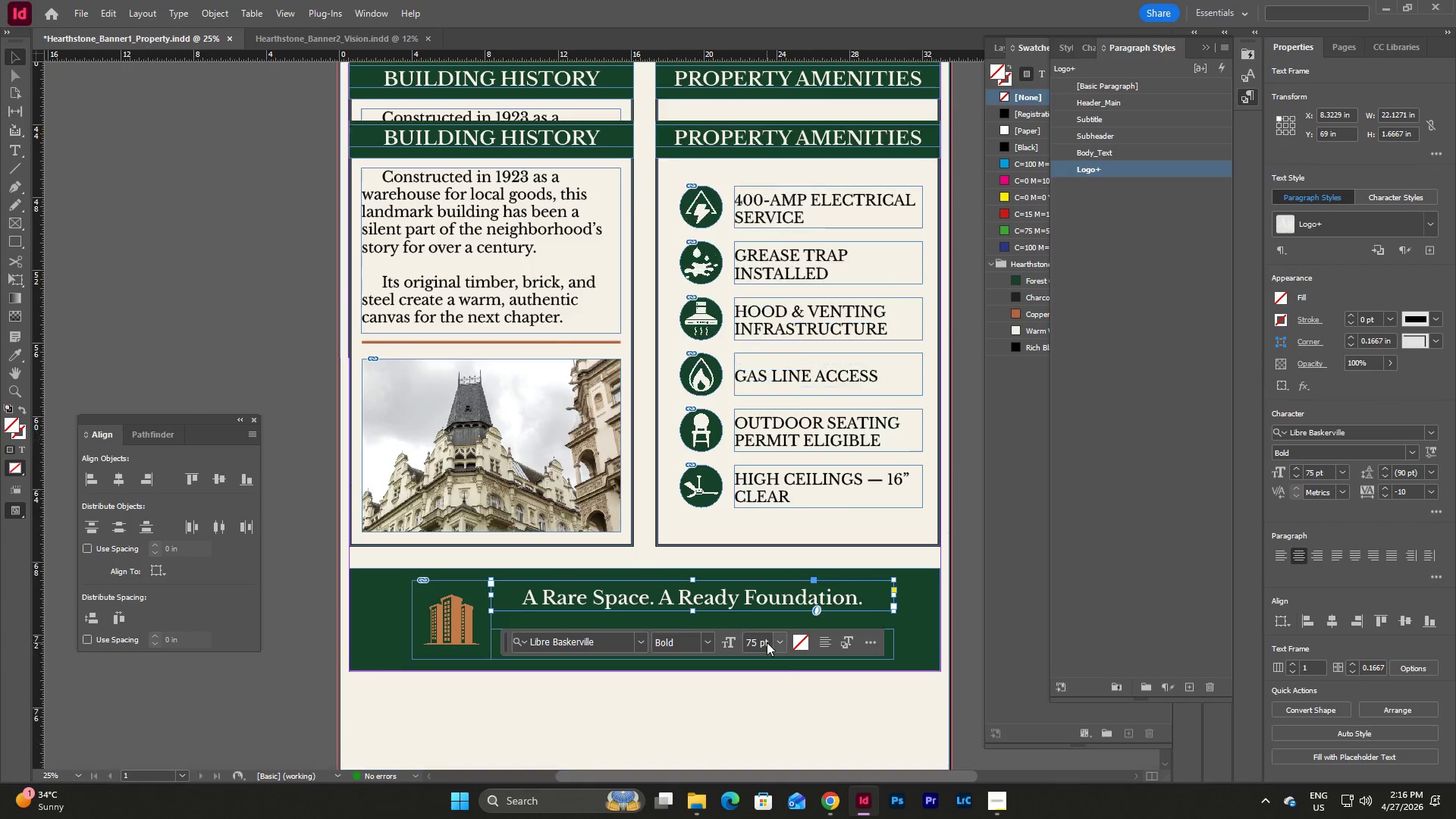 
scroll: coordinate [764, 630], scroll_direction: up, amount: 7.0
 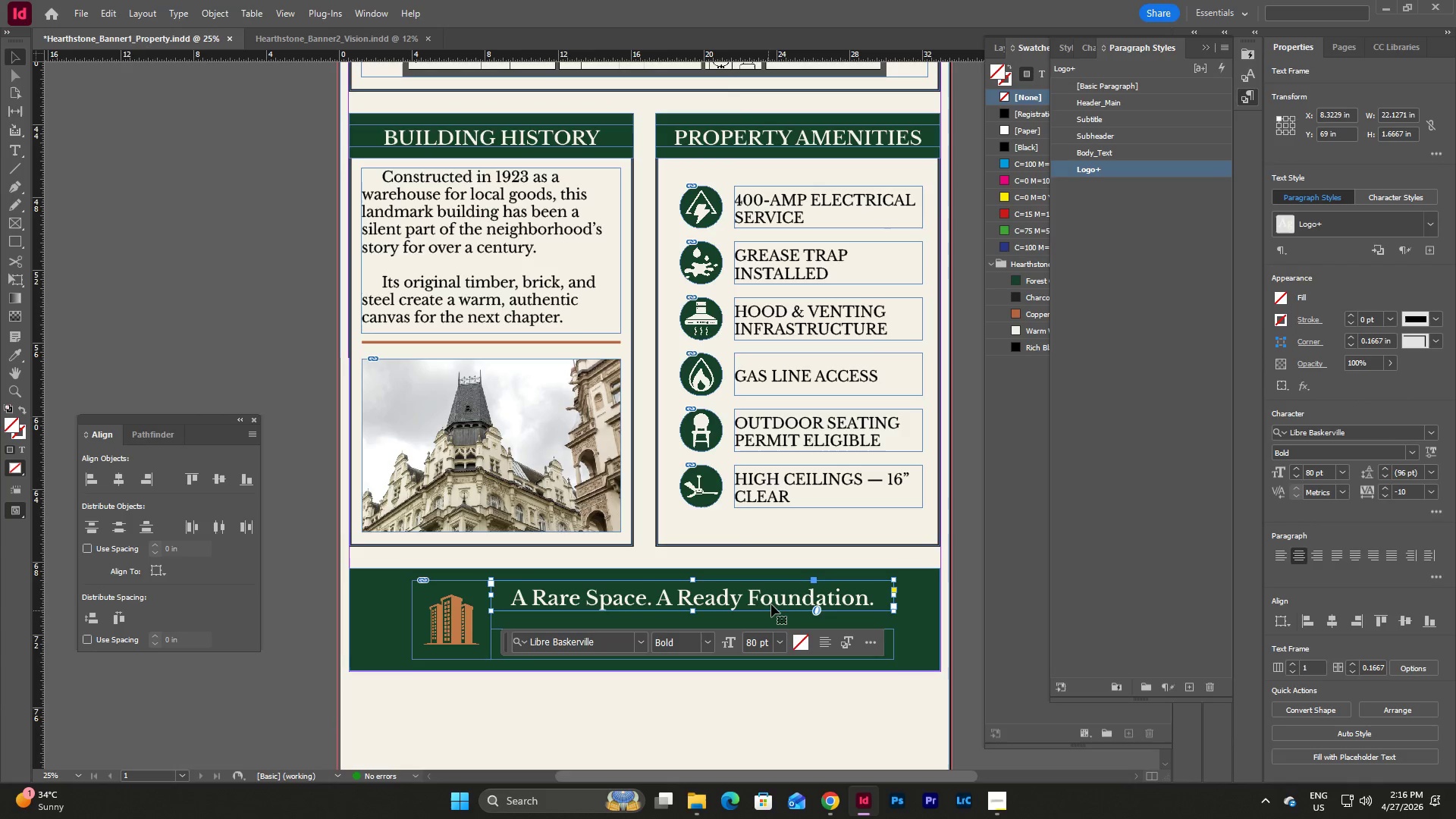 
scroll: coordinate [774, 599], scroll_direction: down, amount: 2.0
 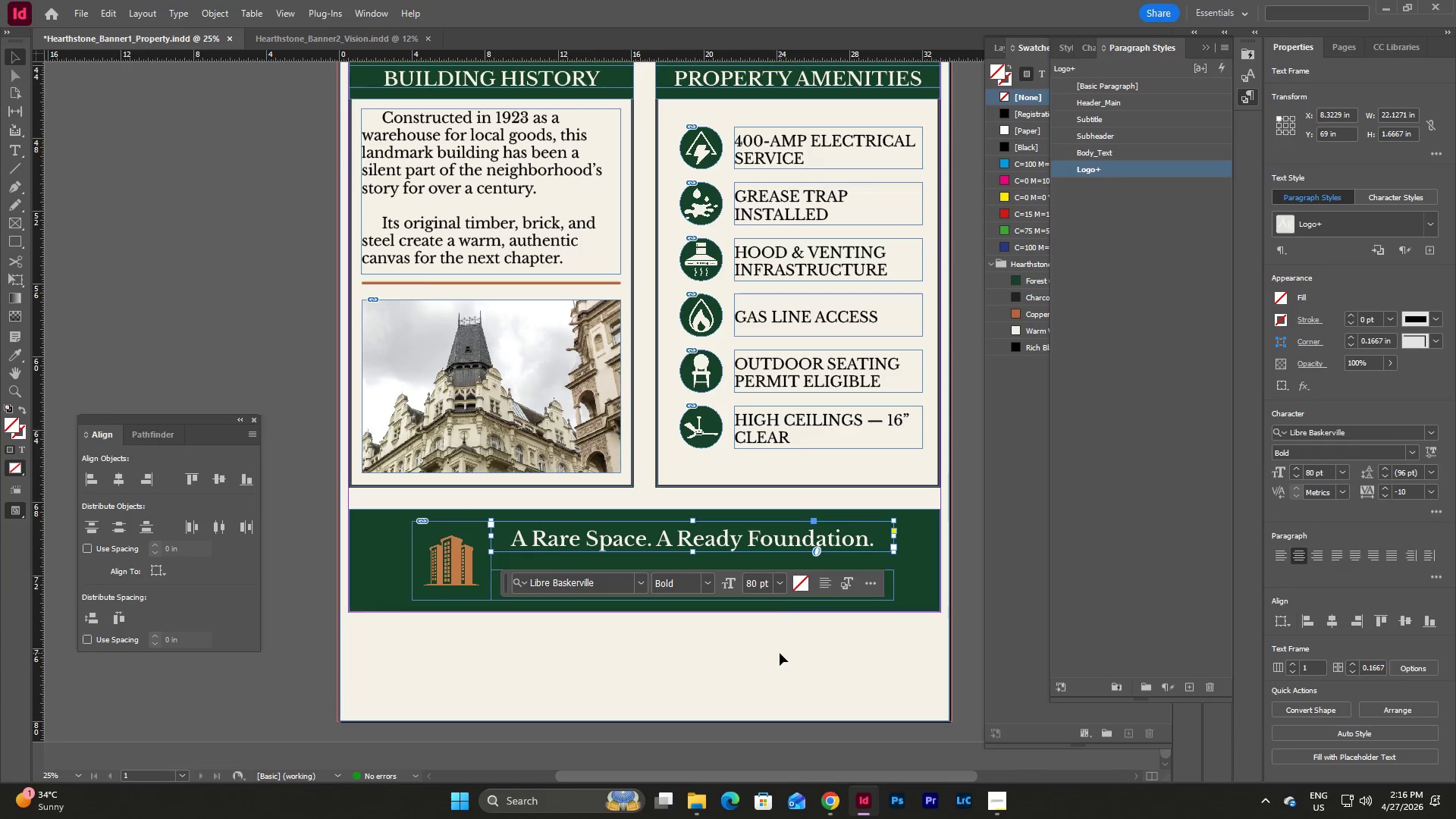 
left_click([780, 653])
 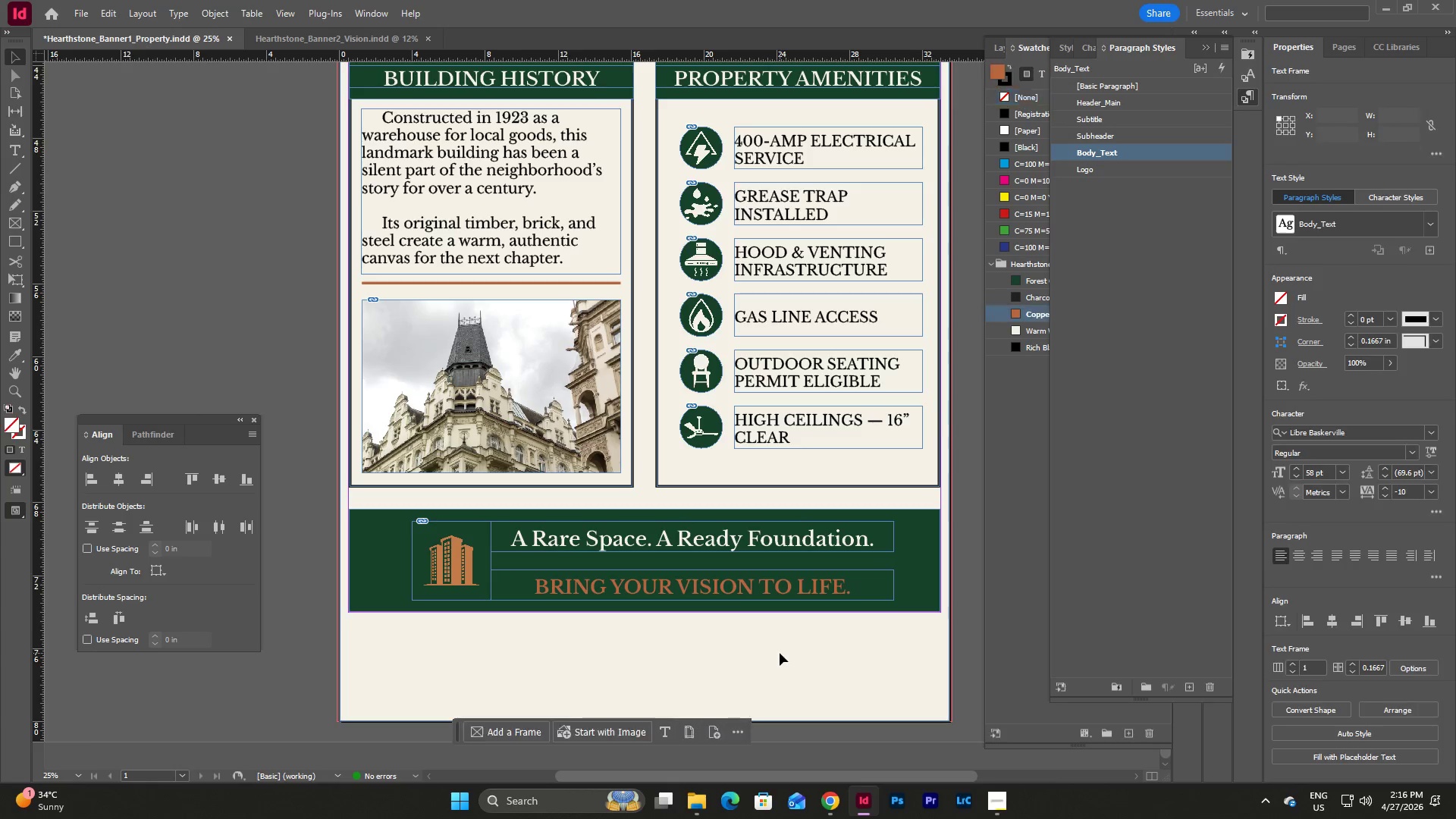 
left_click([780, 653])
 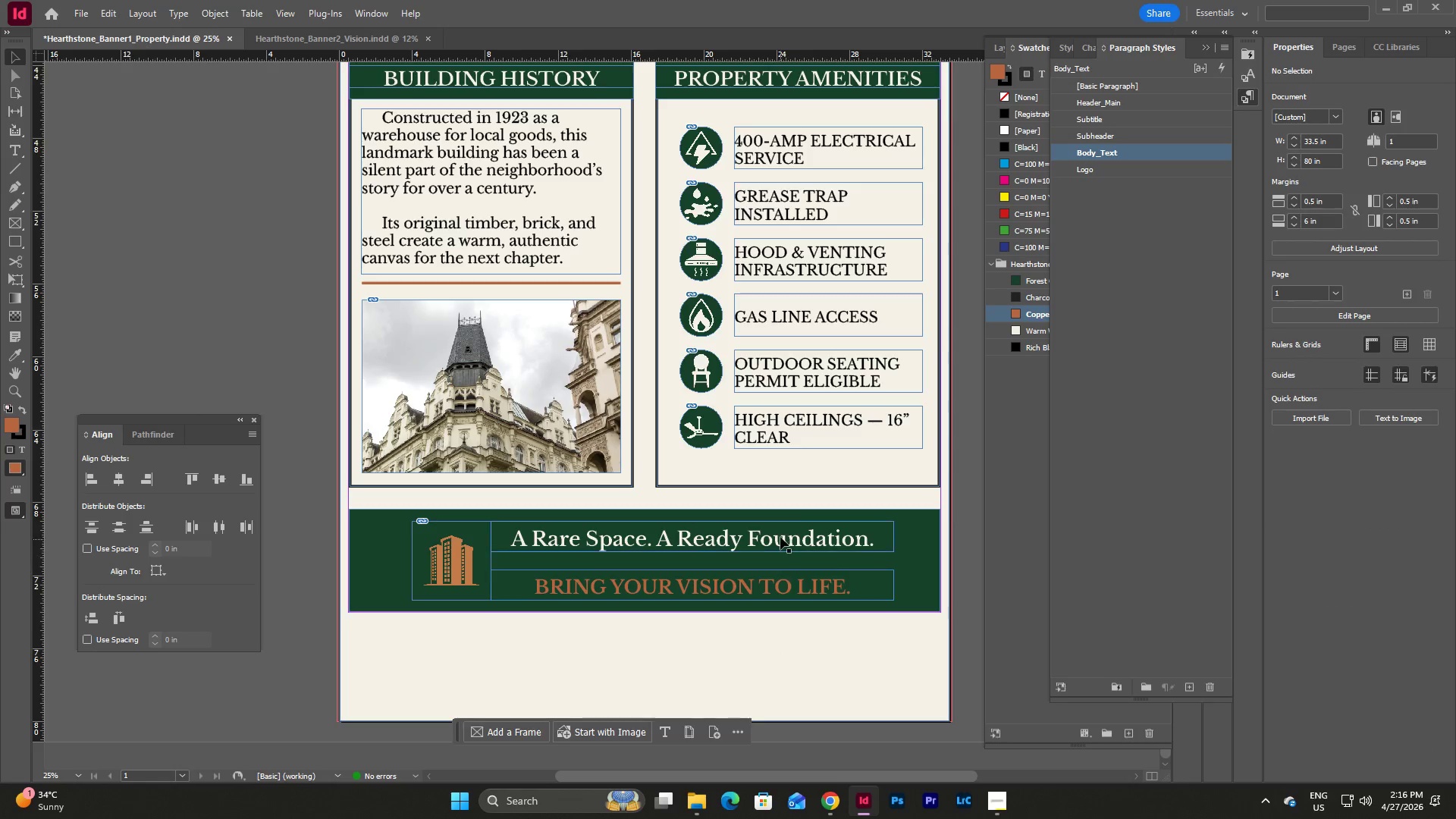 
double_click([780, 537])
 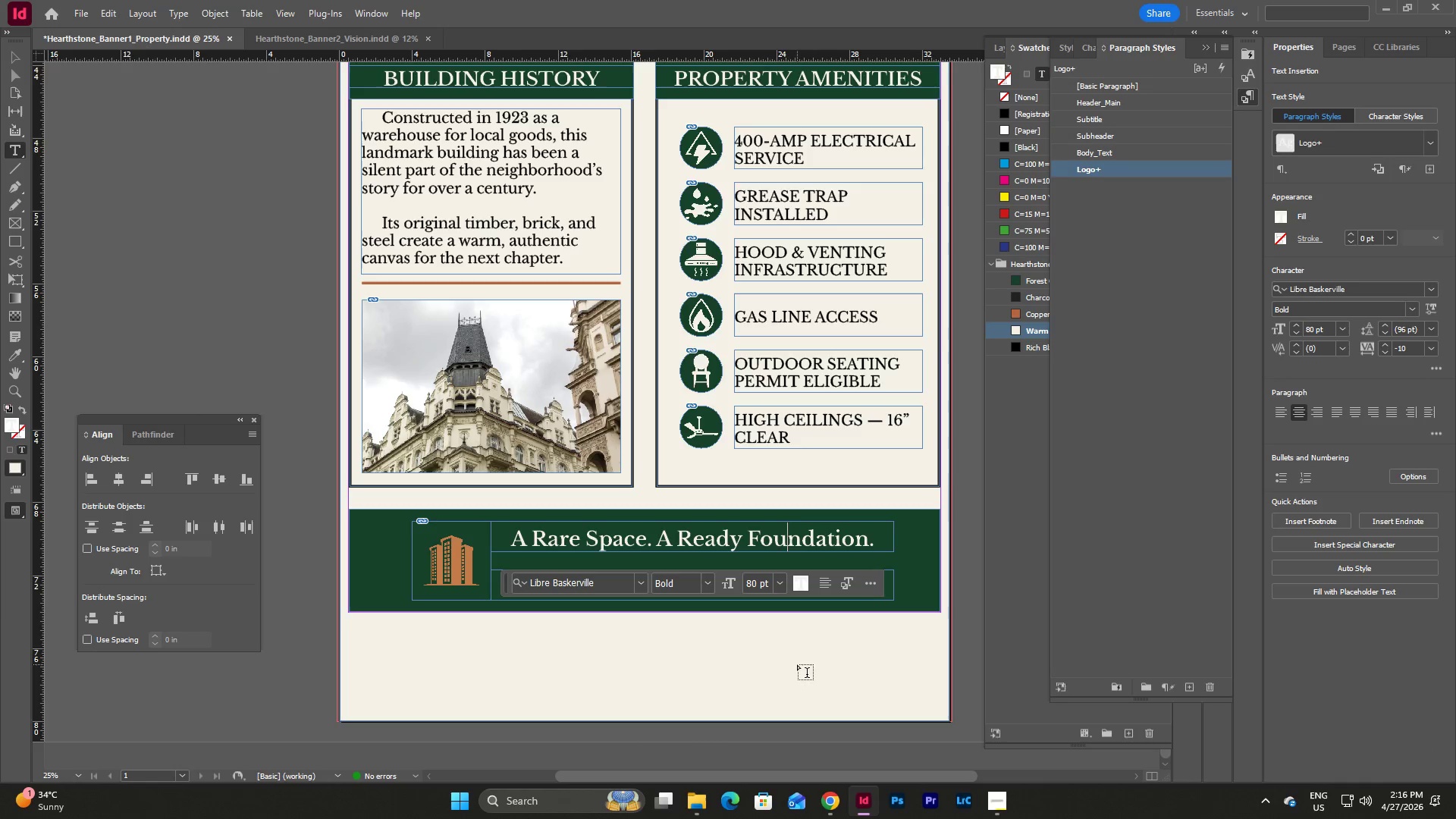 
key(Escape)
 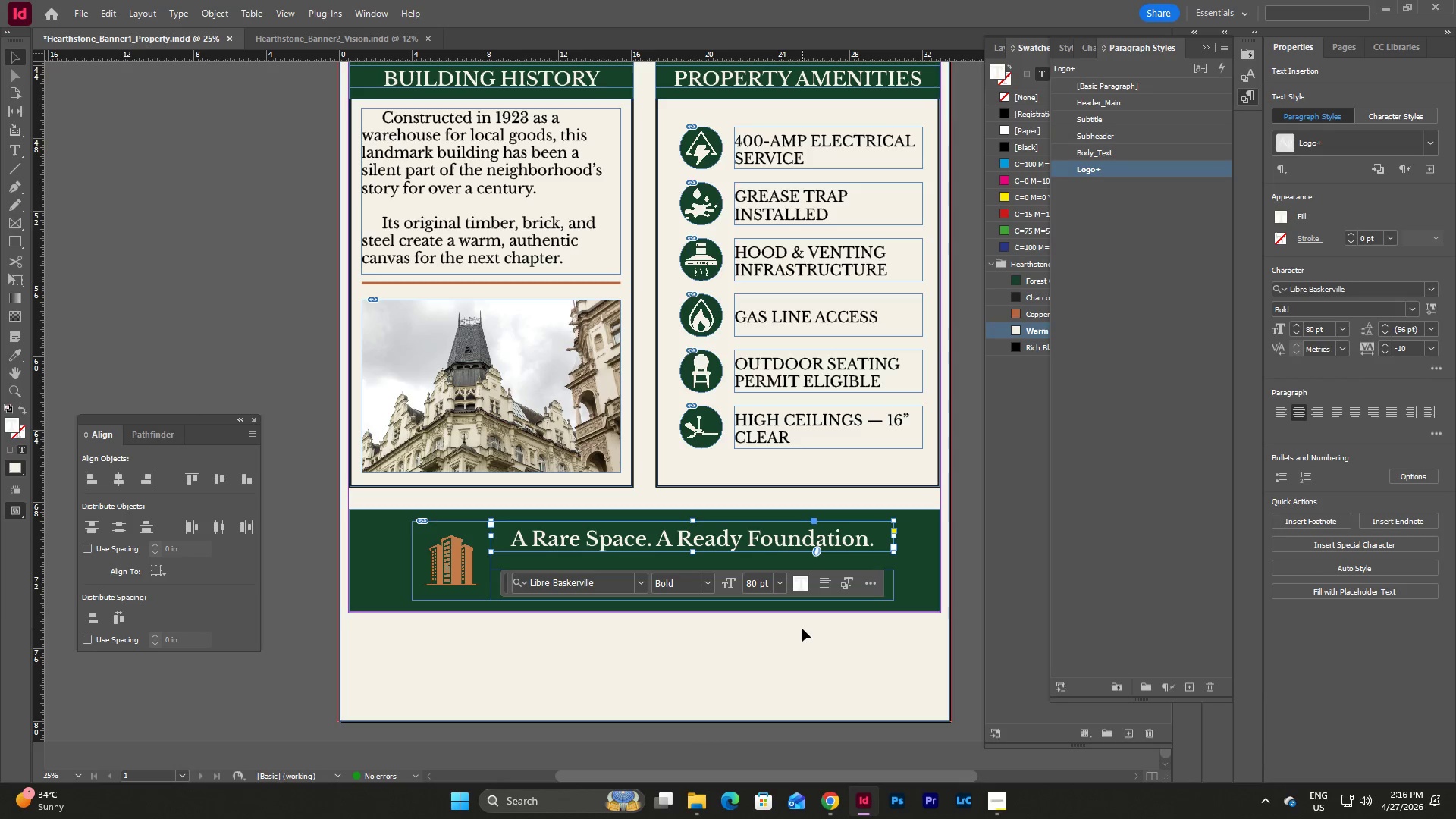 
key(Escape)
 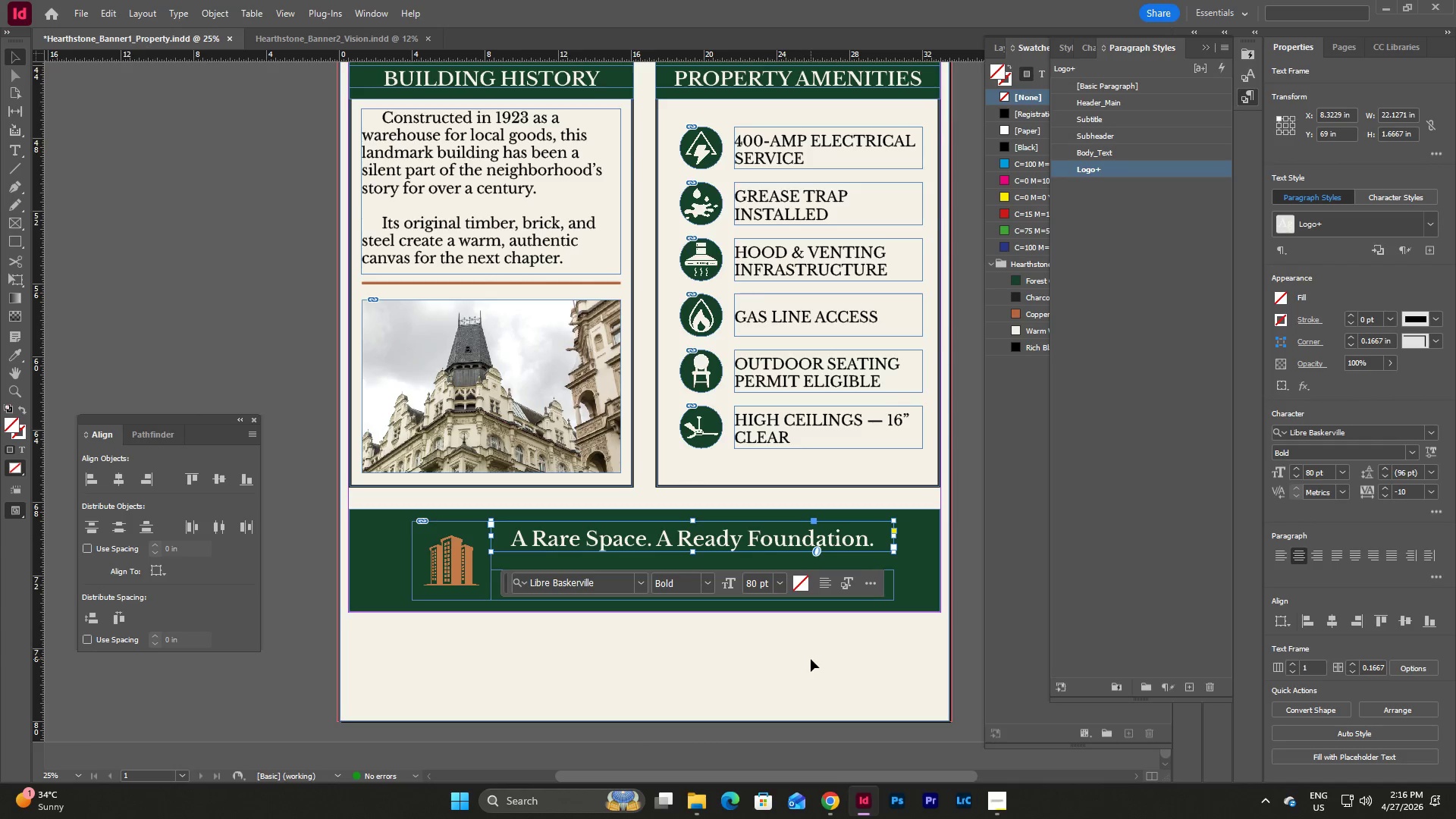 
scroll: coordinate [811, 659], scroll_direction: up, amount: 13.0
 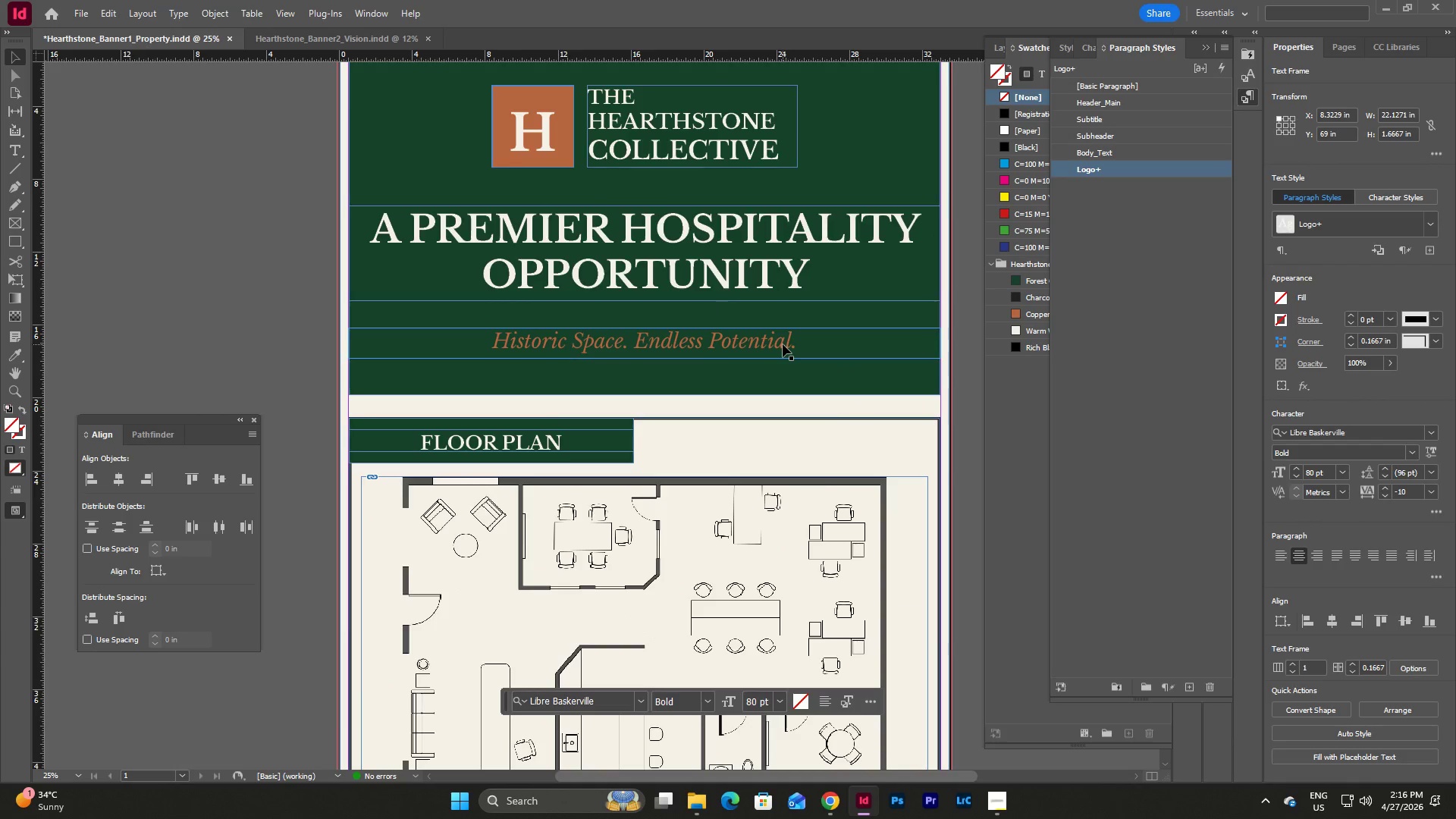 
scroll: coordinate [803, 397], scroll_direction: down, amount: 15.0
 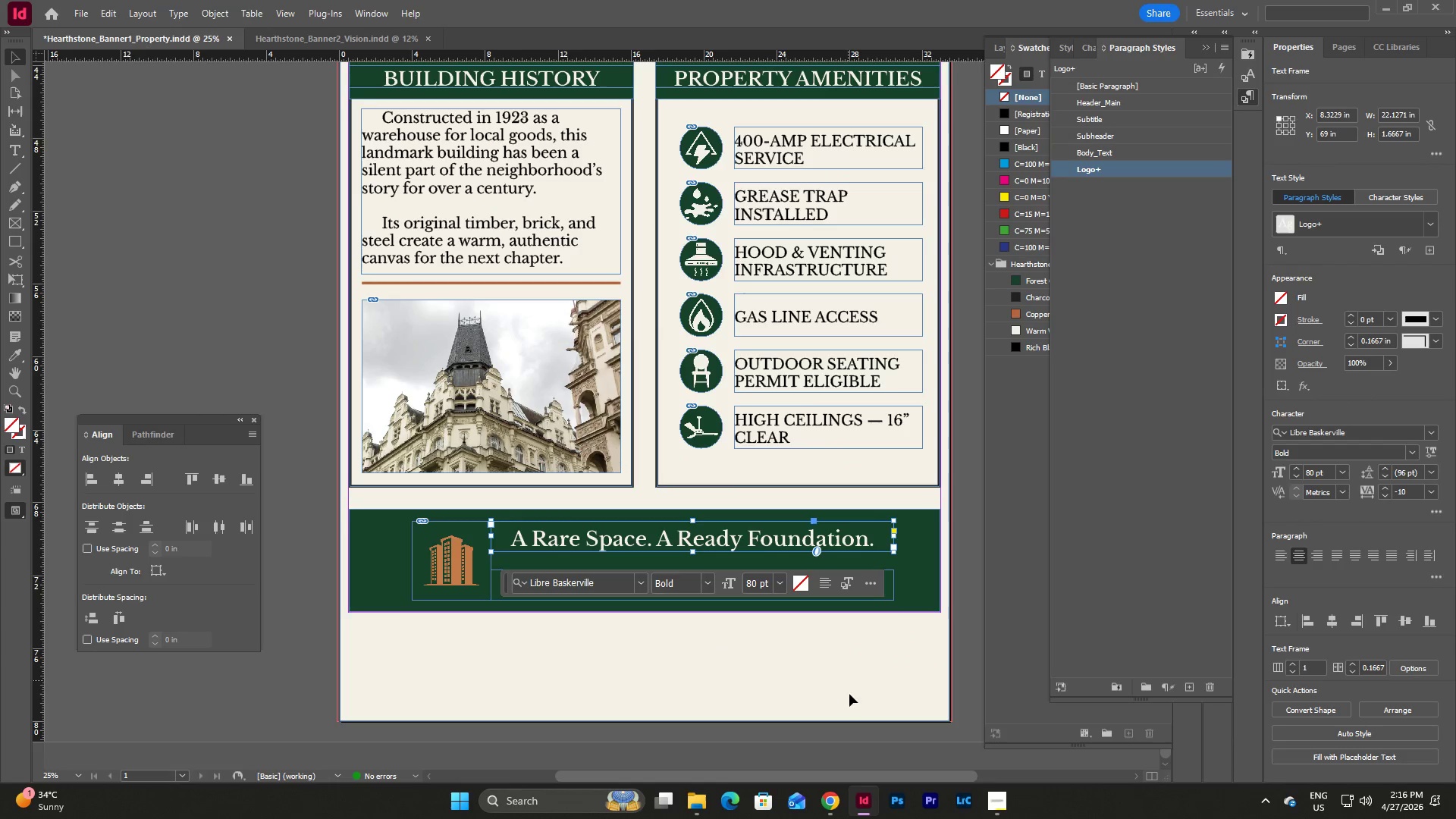 
left_click([850, 692])
 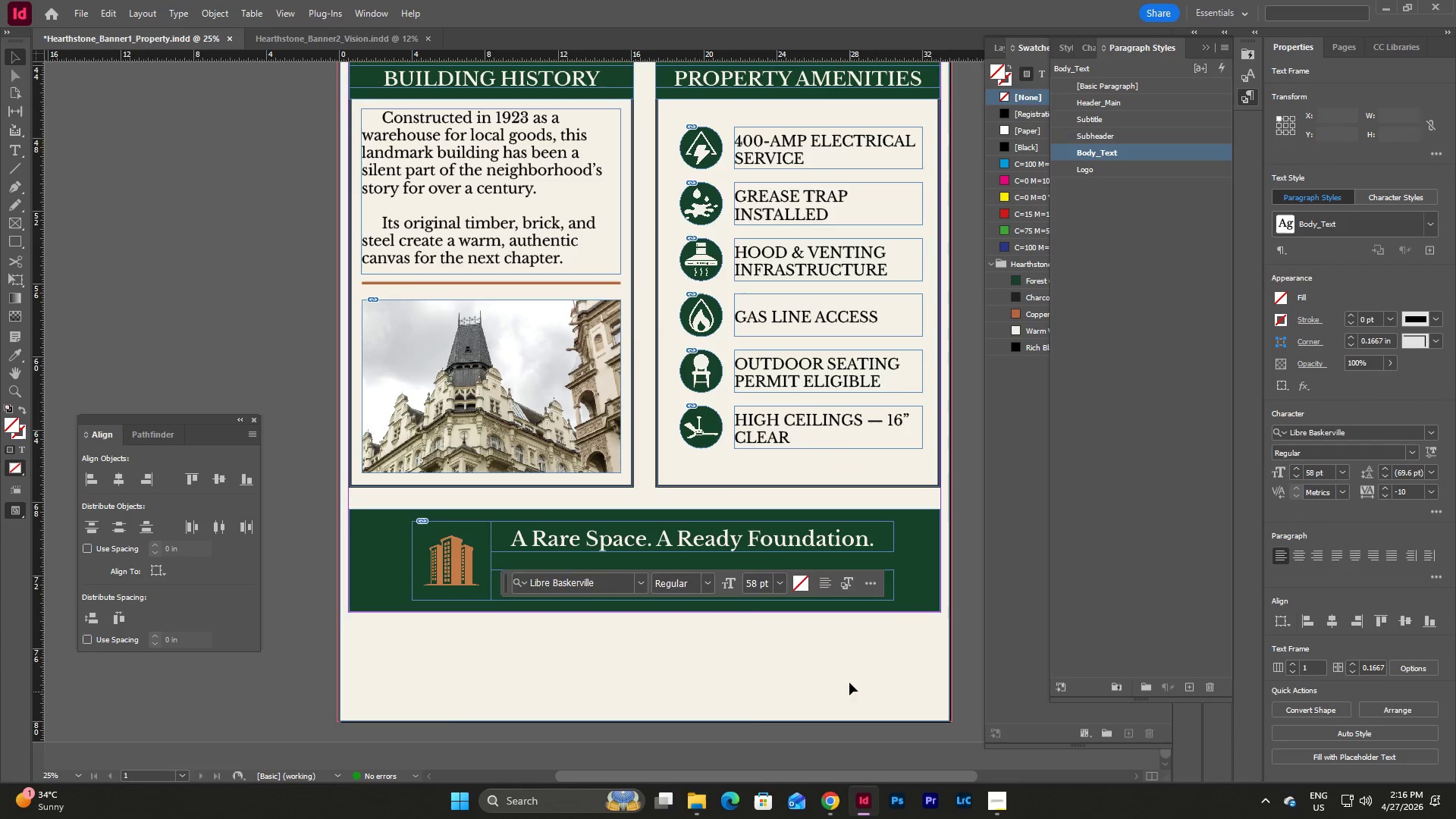 
key(Escape)
 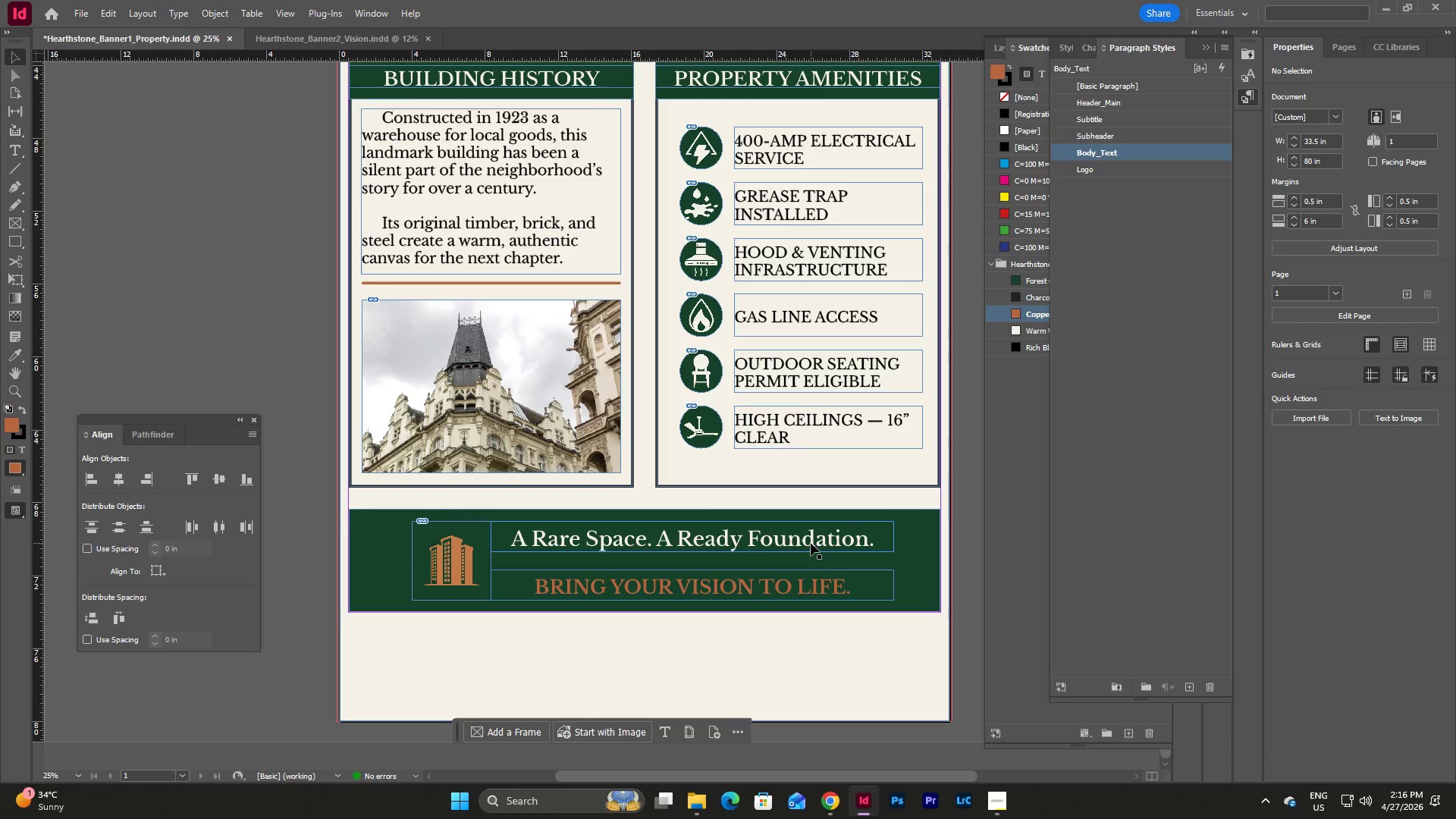 
left_click([811, 543])
 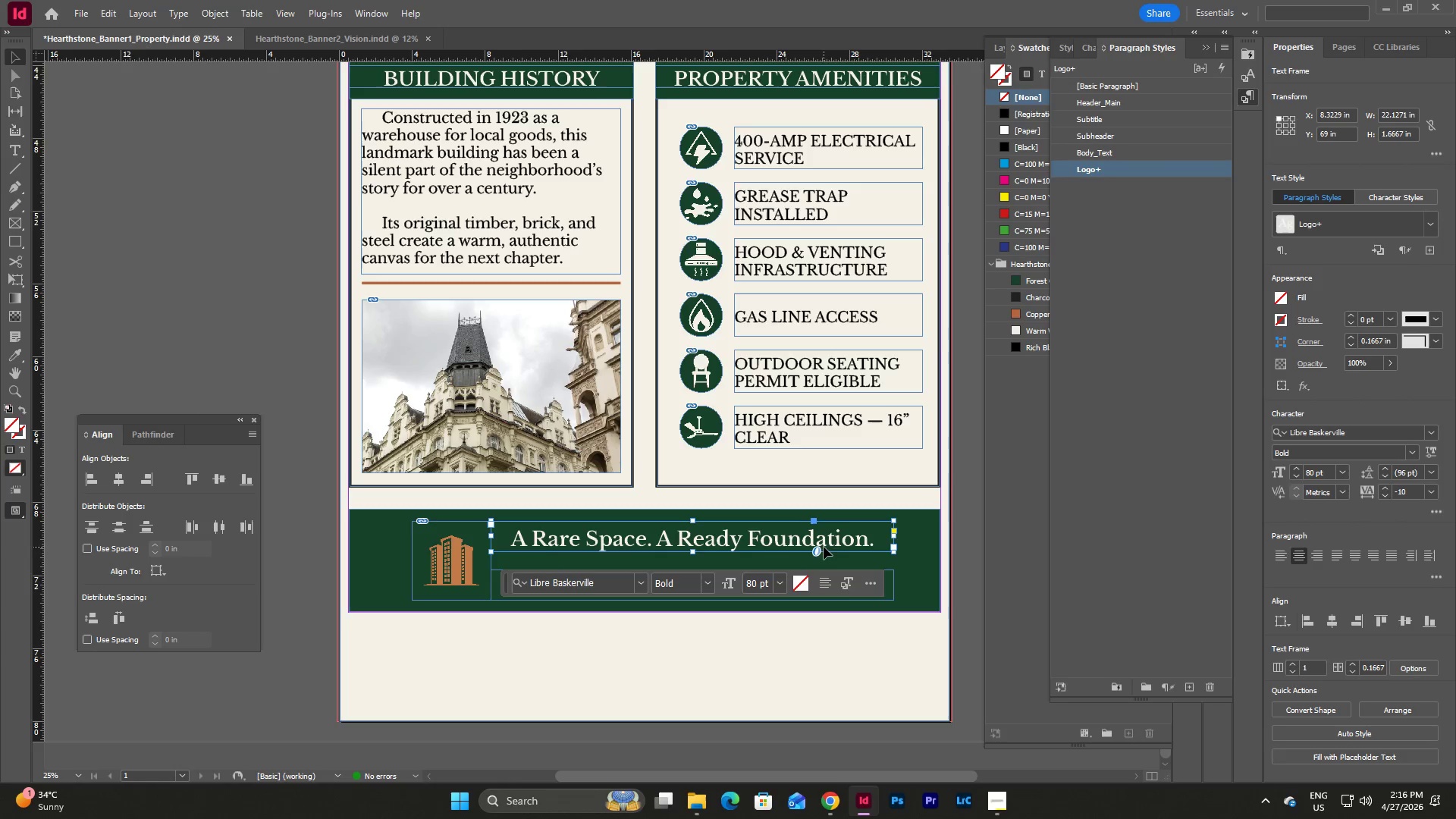 
left_click([851, 676])
 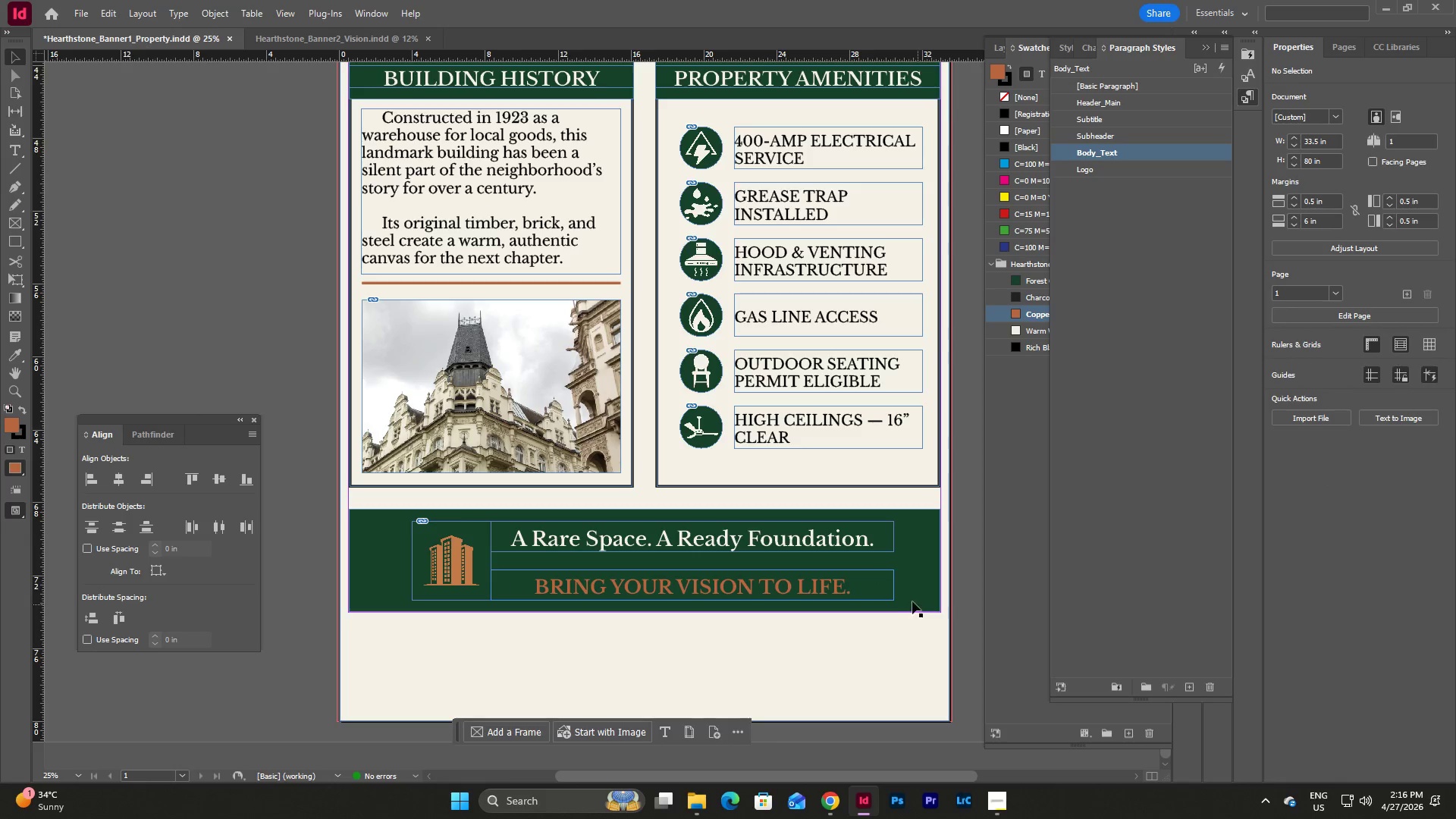 
left_click([858, 584])
 